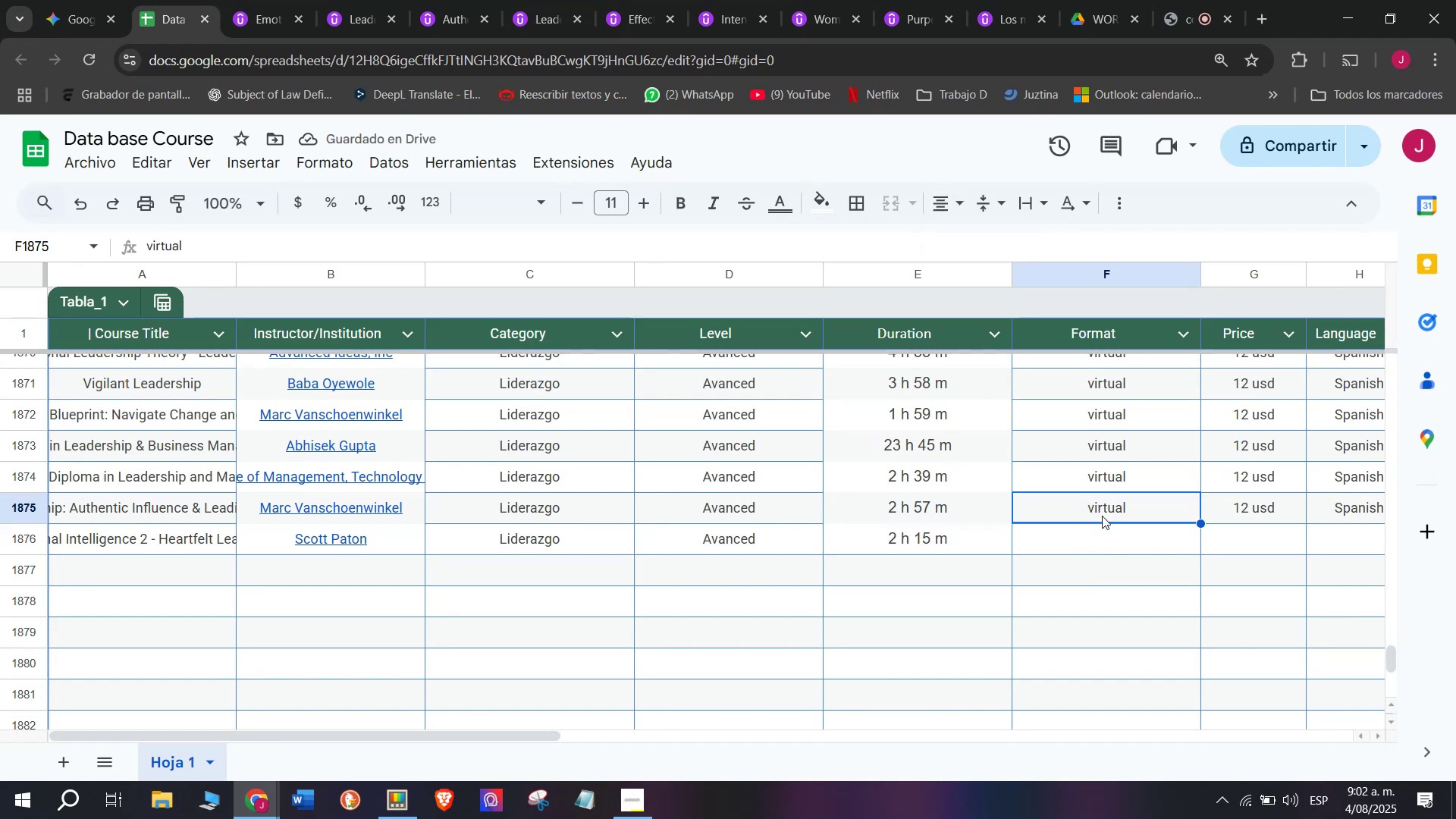 
key(Break)
 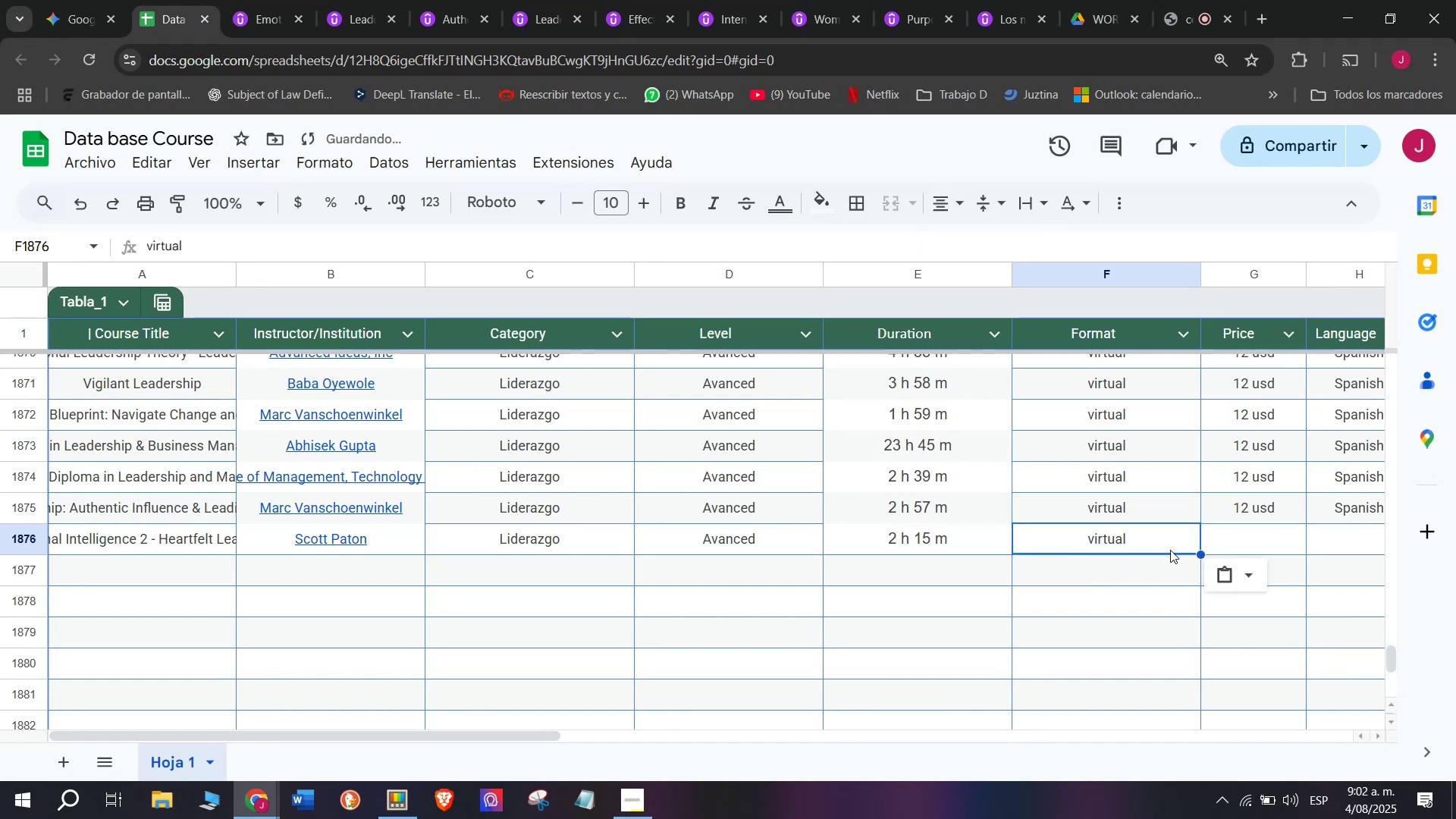 
key(Control+C)
 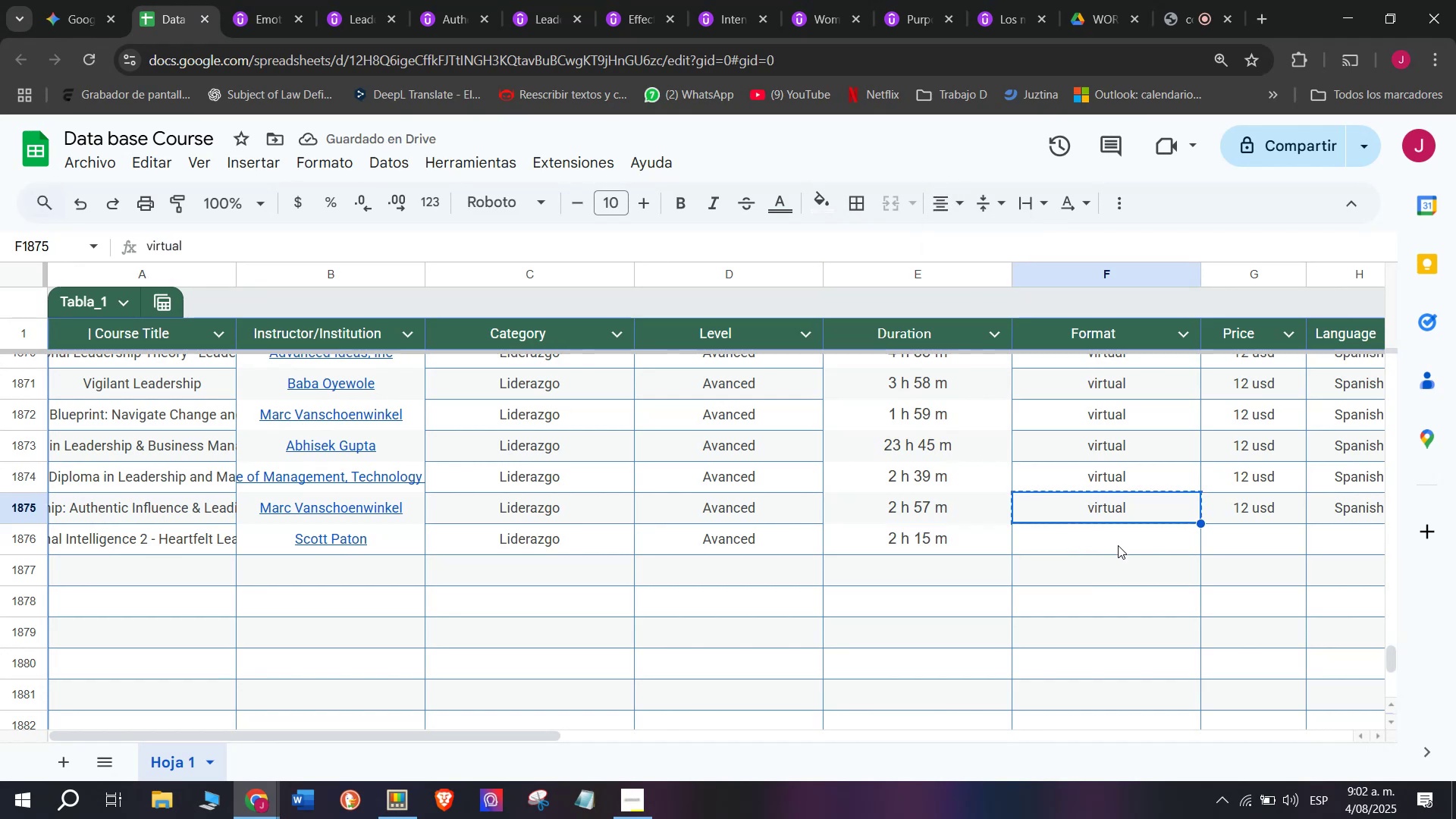 
key(Z)
 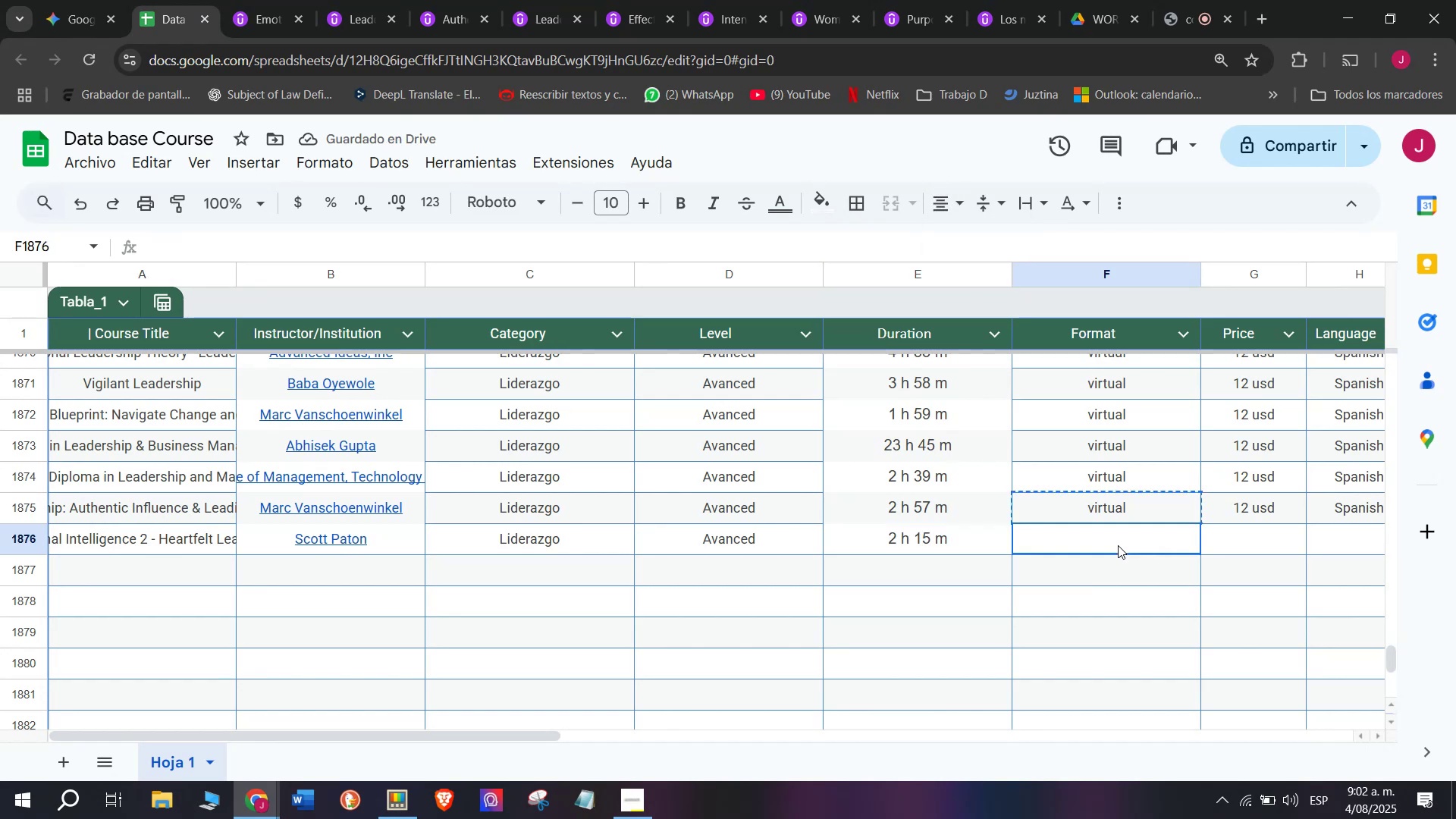 
key(Control+ControlLeft)
 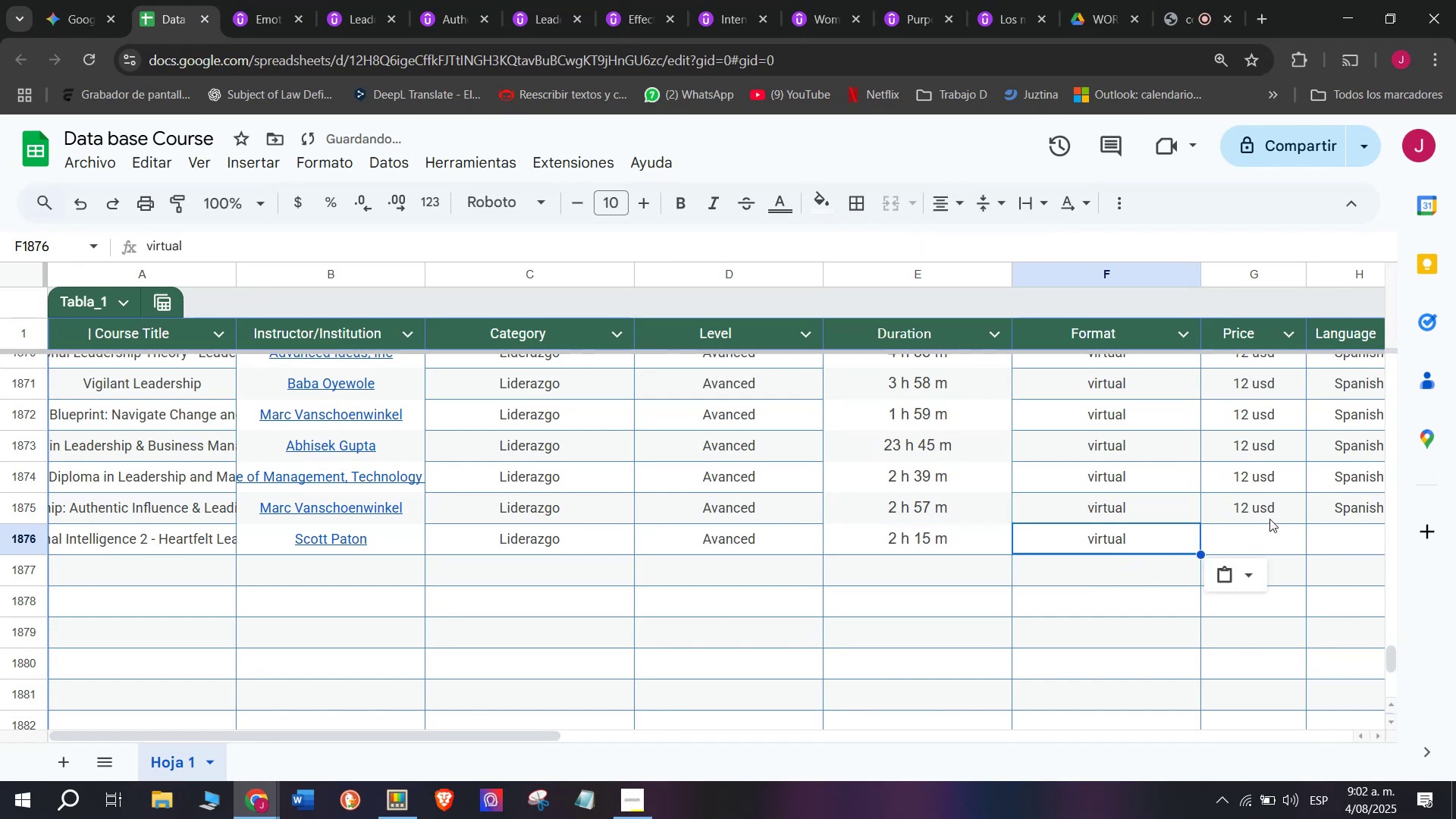 
key(Control+V)
 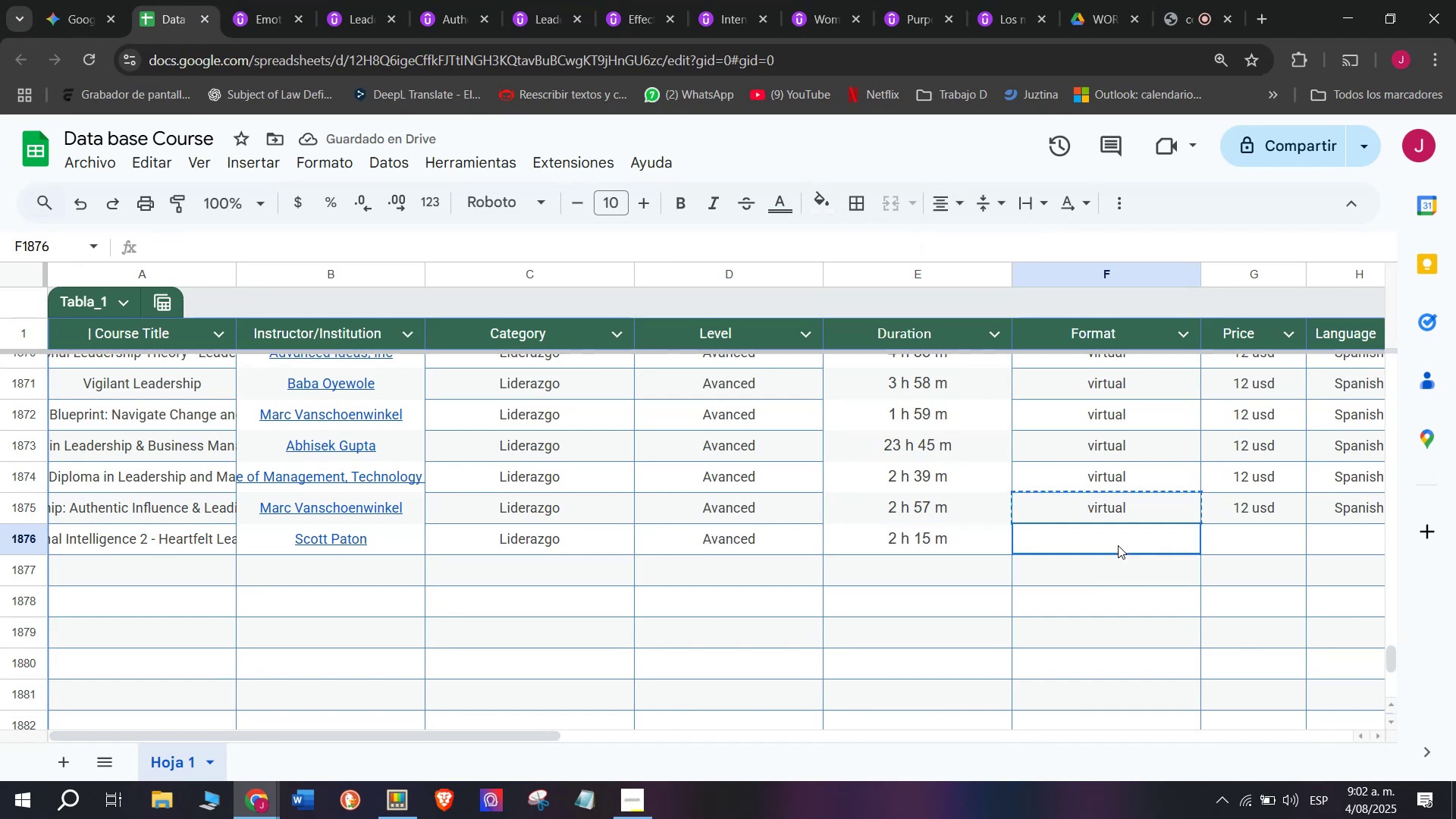 
left_click([1118, 545])
 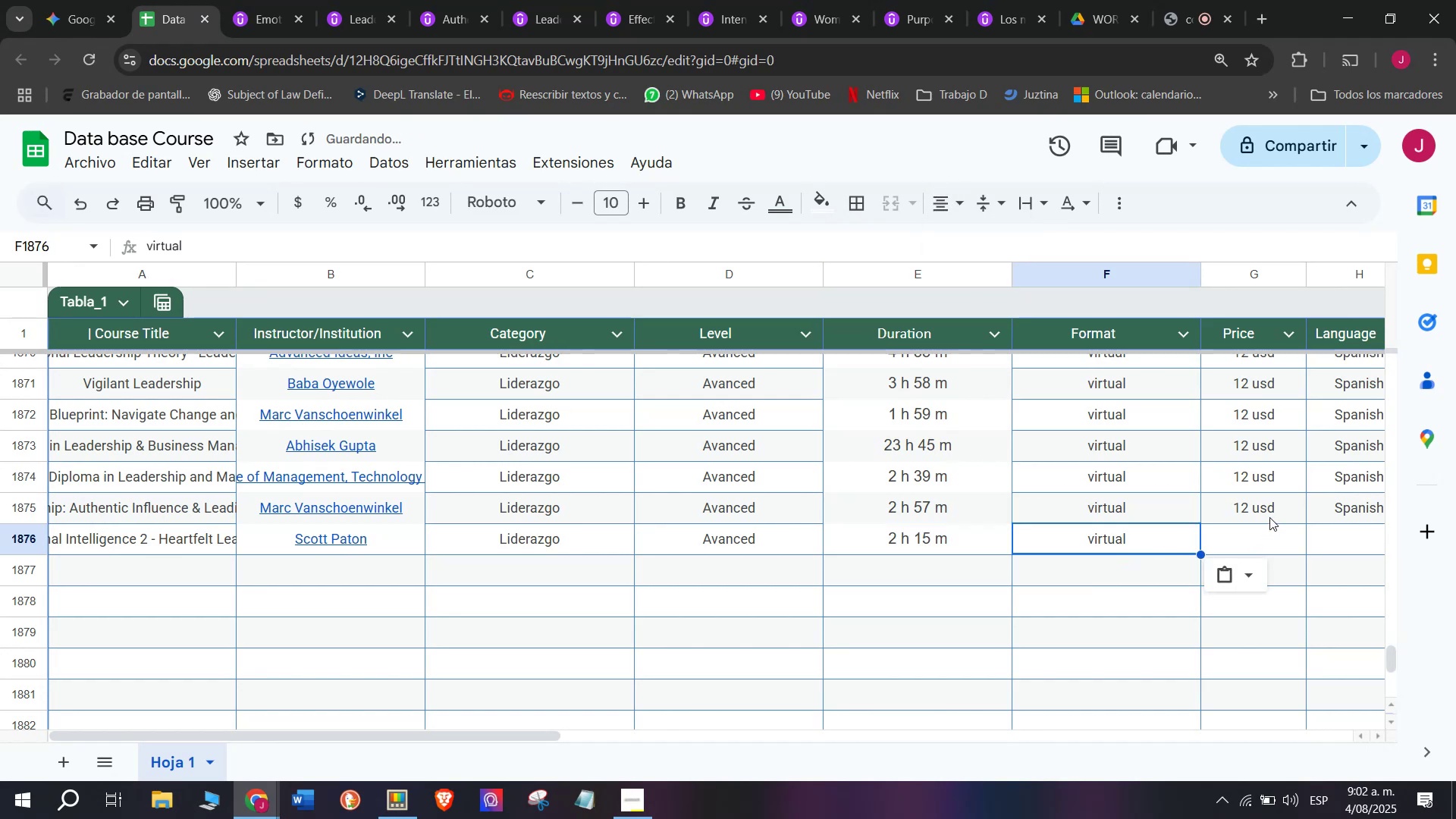 
key(Break)
 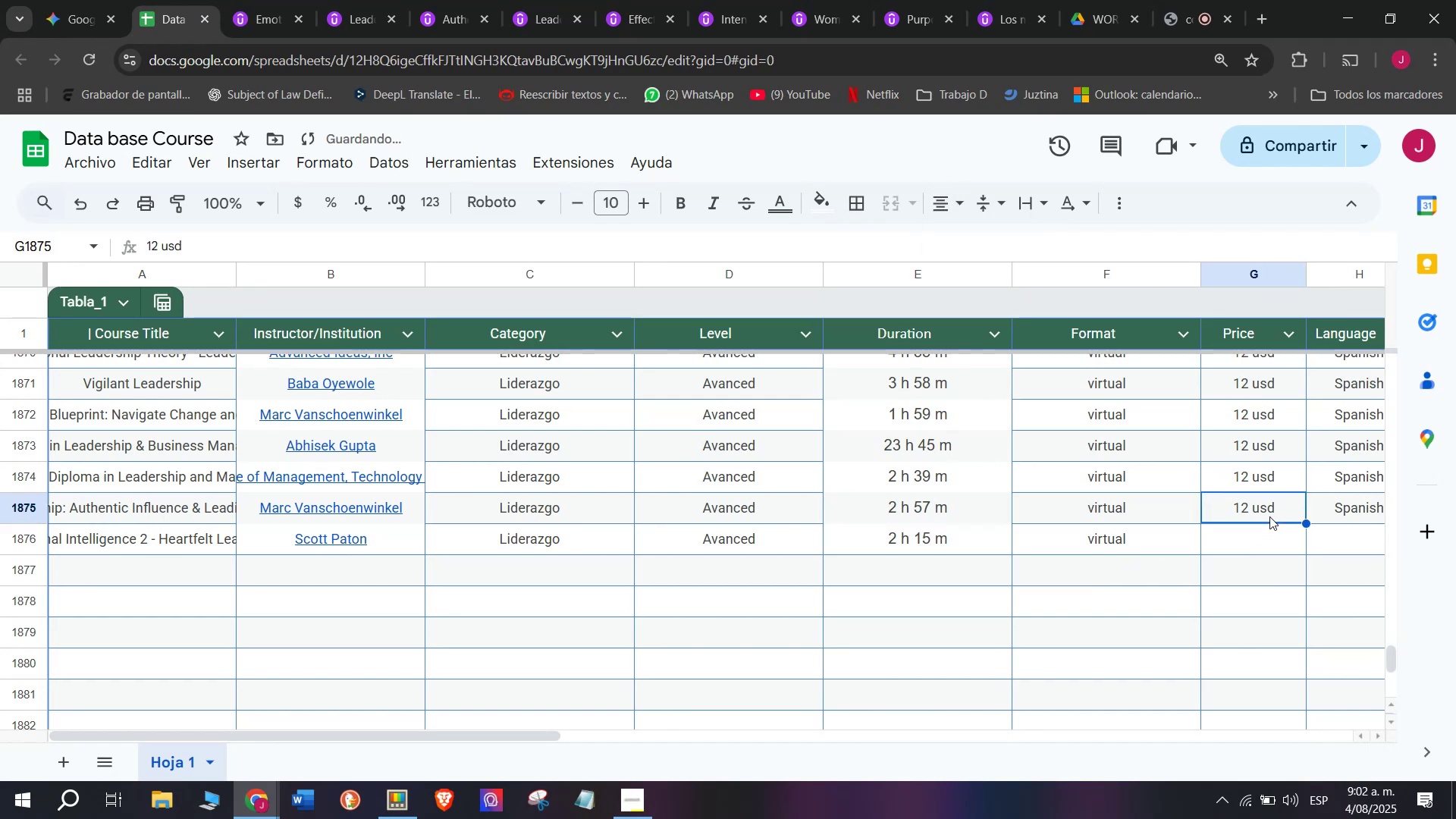 
key(Control+ControlLeft)
 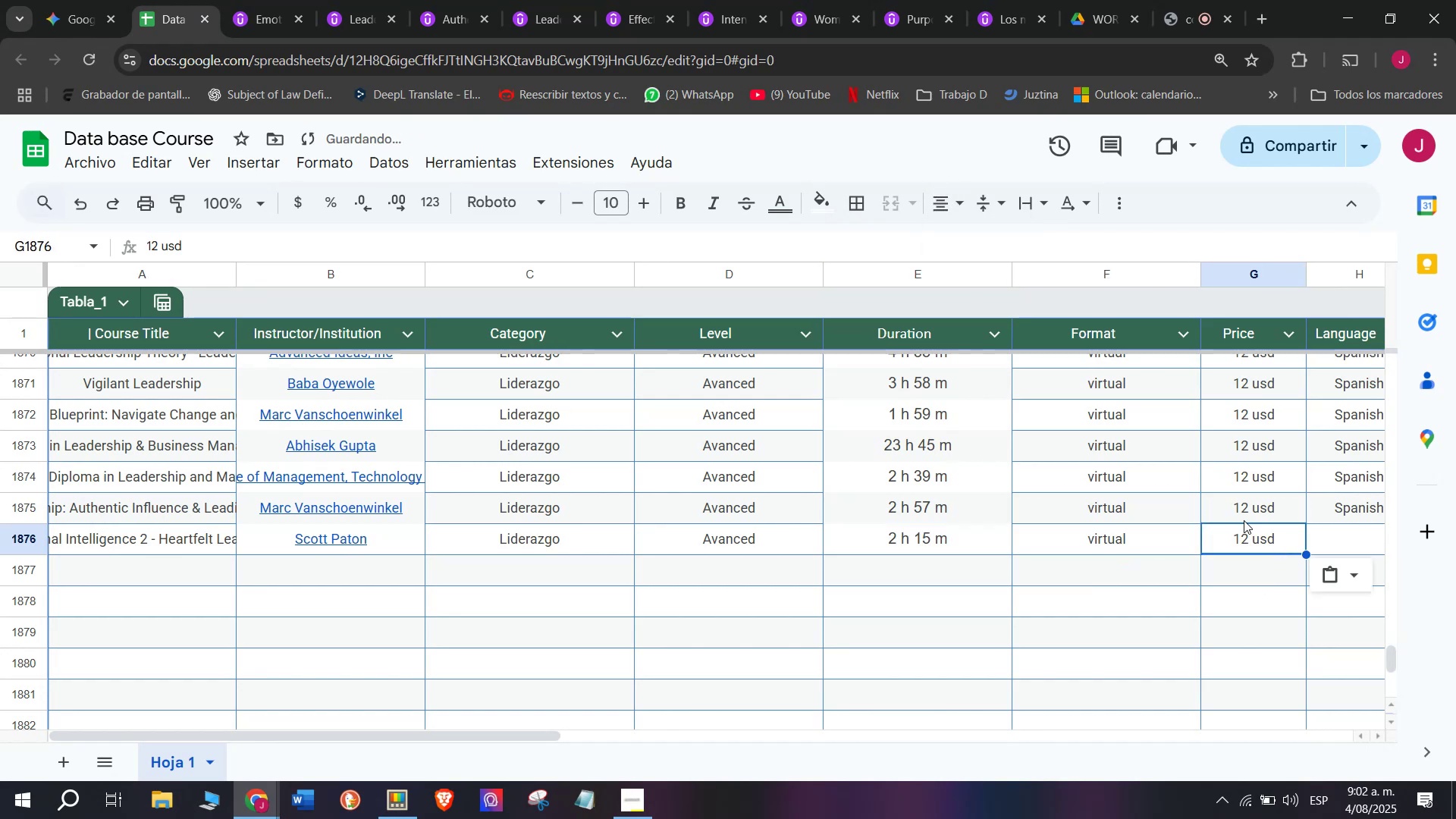 
key(Control+C)
 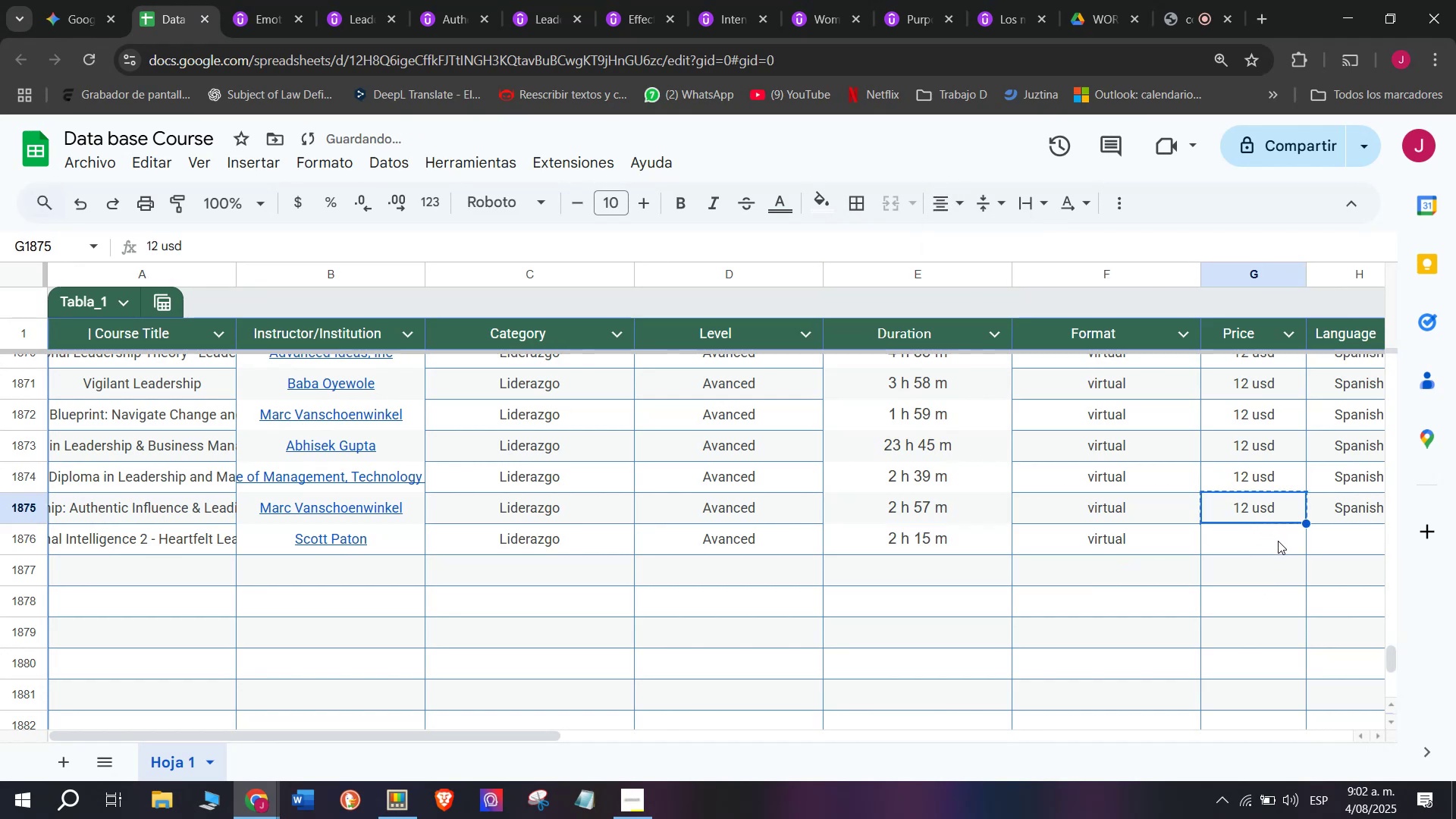 
key(Z)
 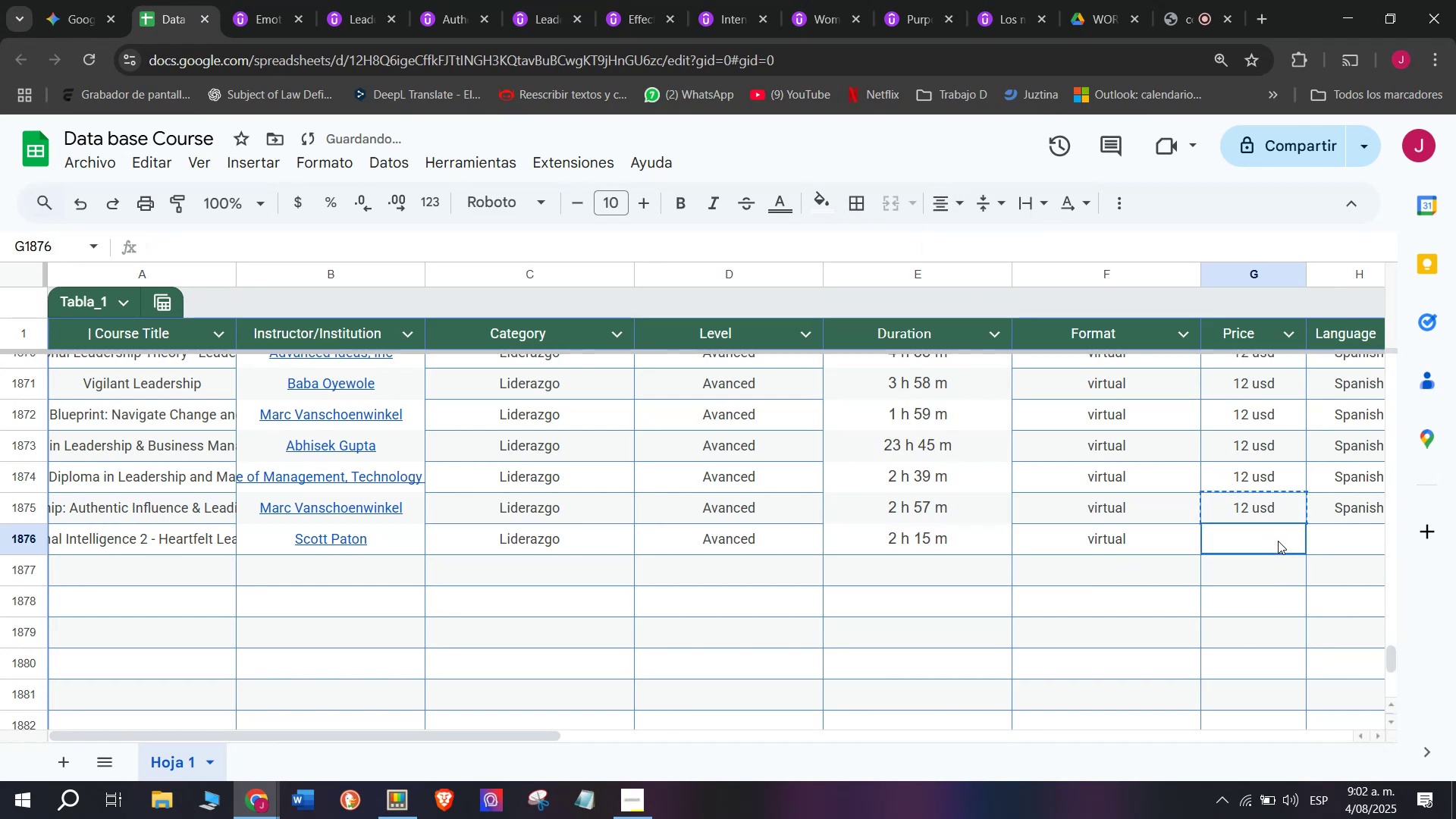 
key(Control+ControlLeft)
 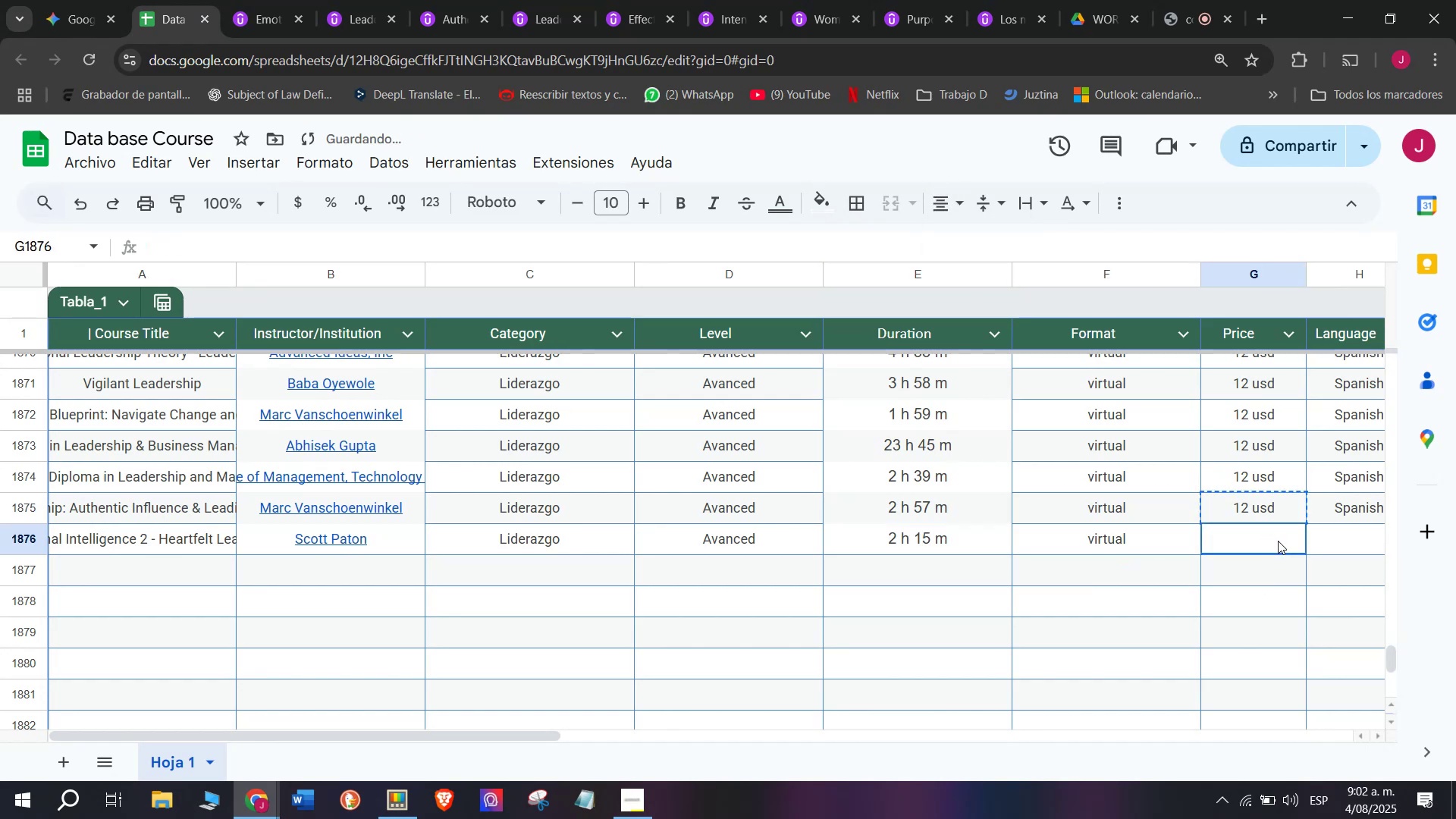 
key(Control+V)
 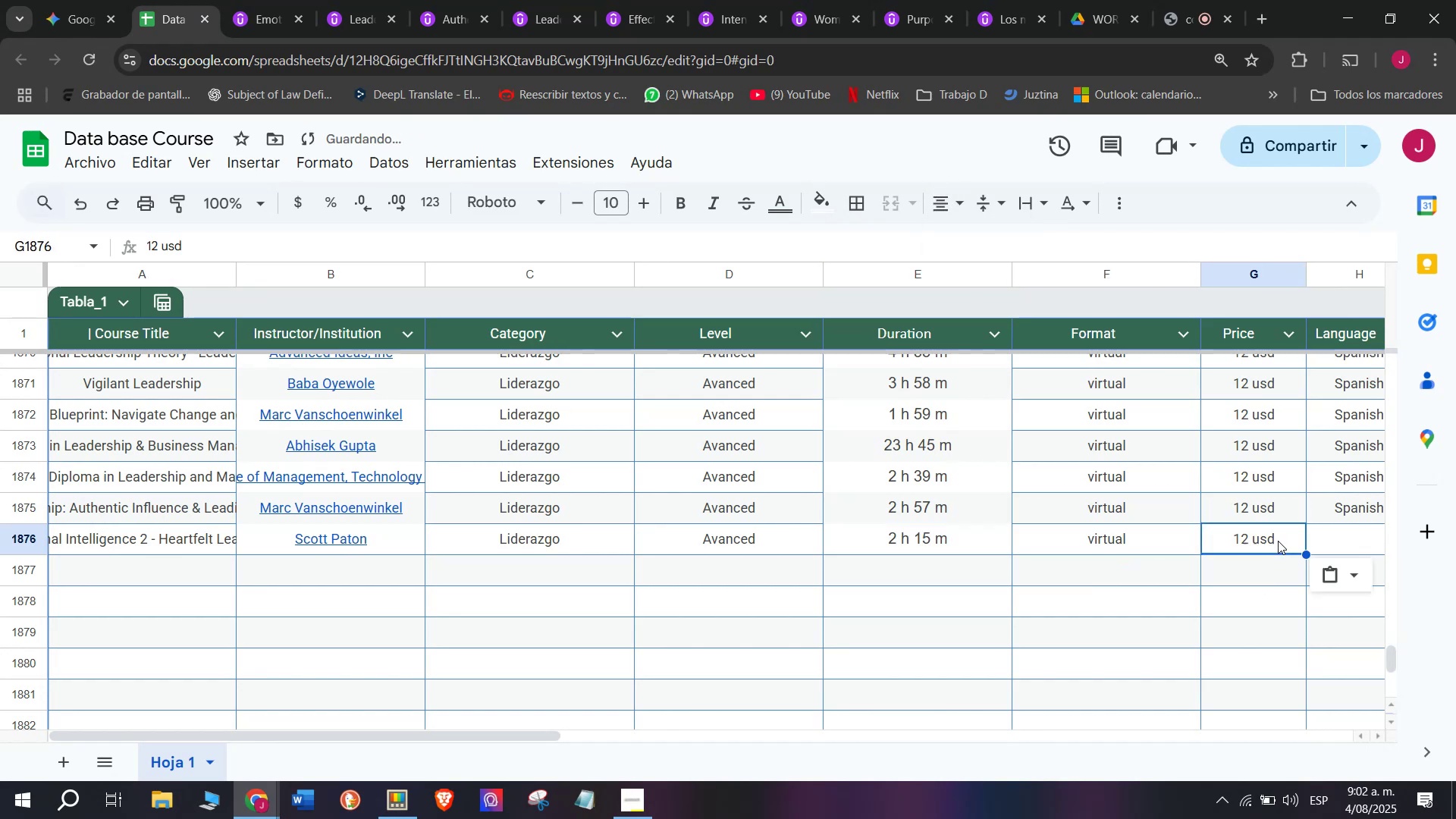 
double_click([1278, 541])
 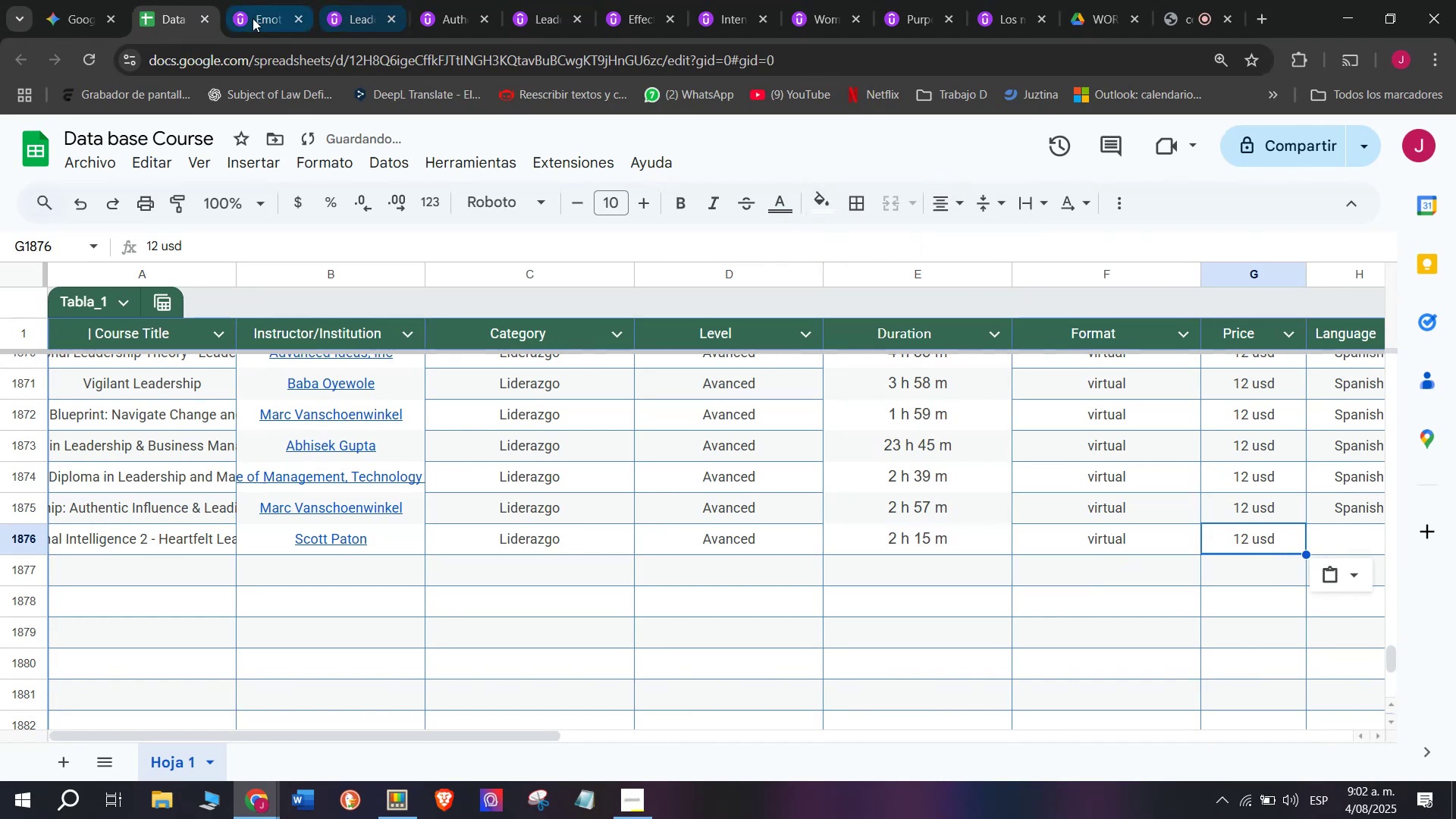 
left_click([243, 5])
 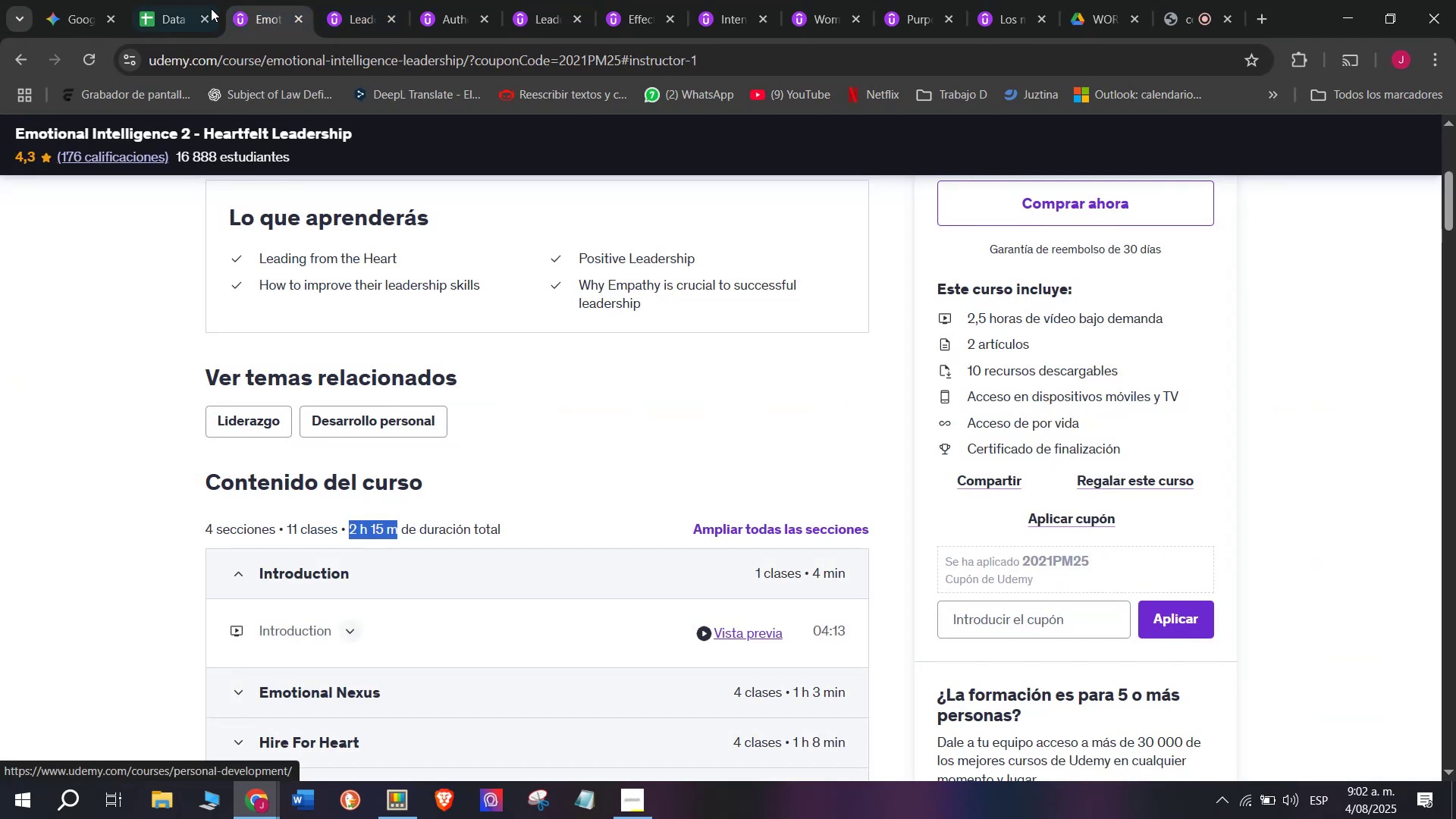 
left_click([161, 0])
 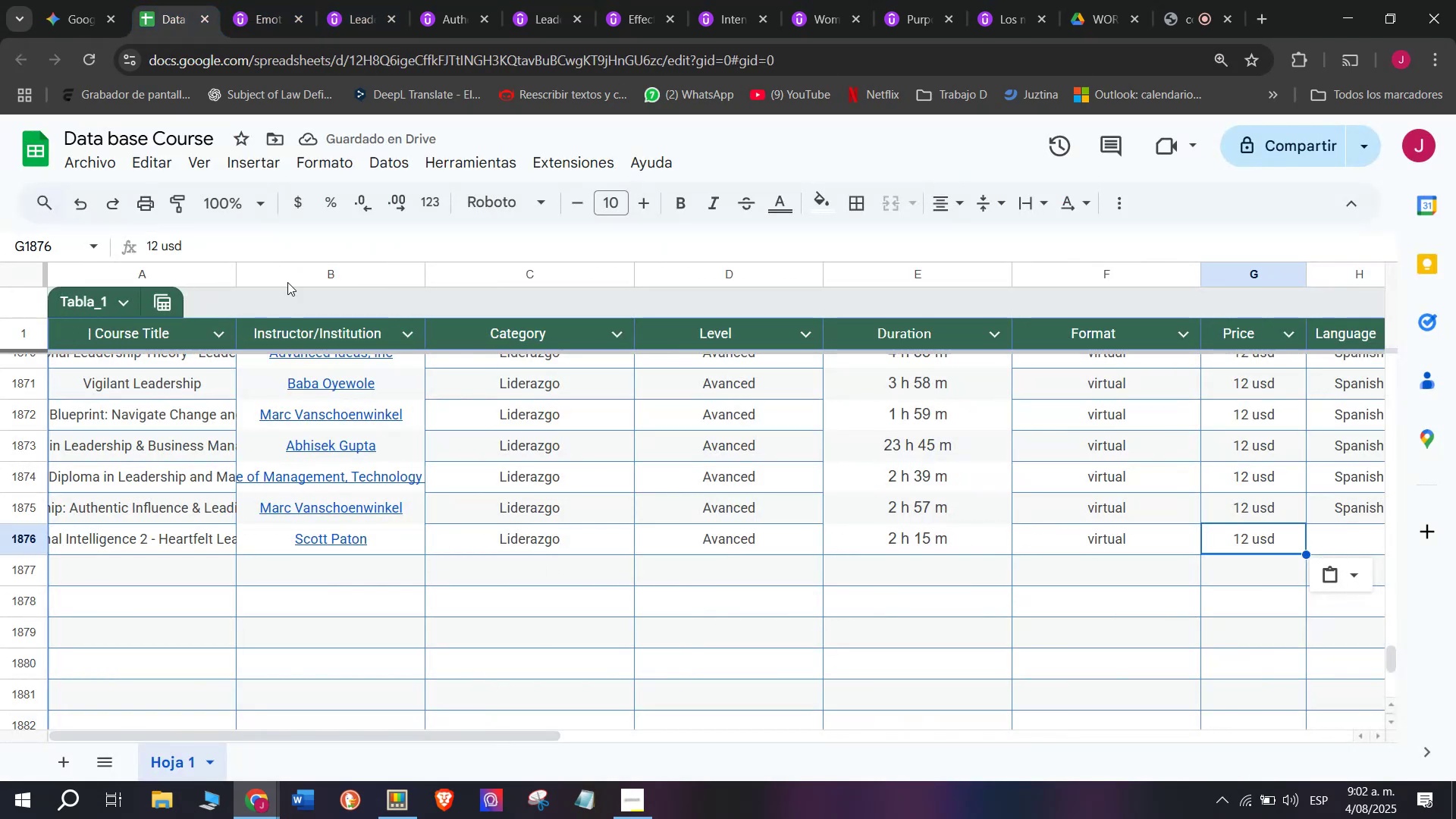 
left_click([296, 0])
 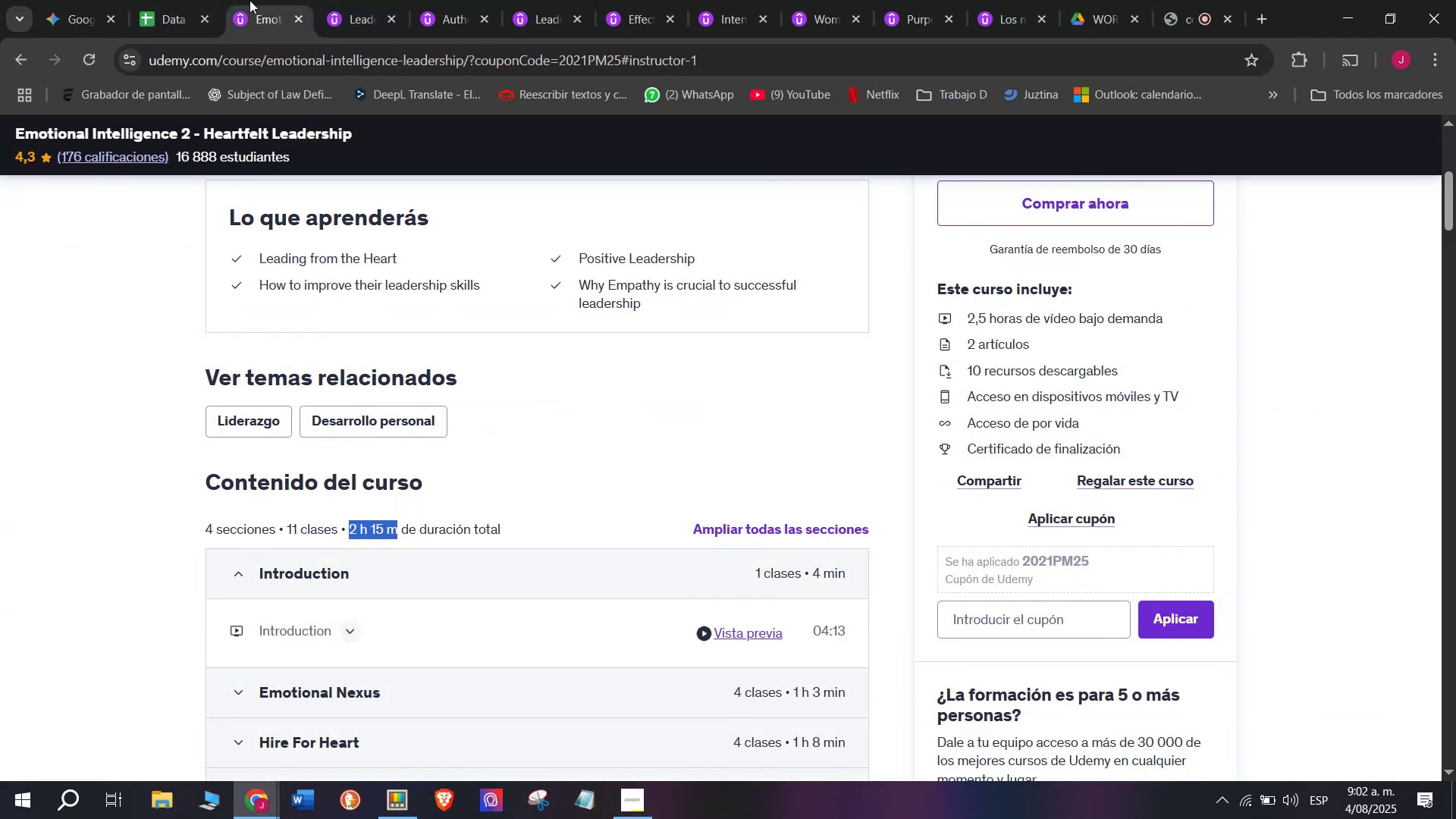 
scroll: coordinate [526, 343], scroll_direction: up, amount: 3.0
 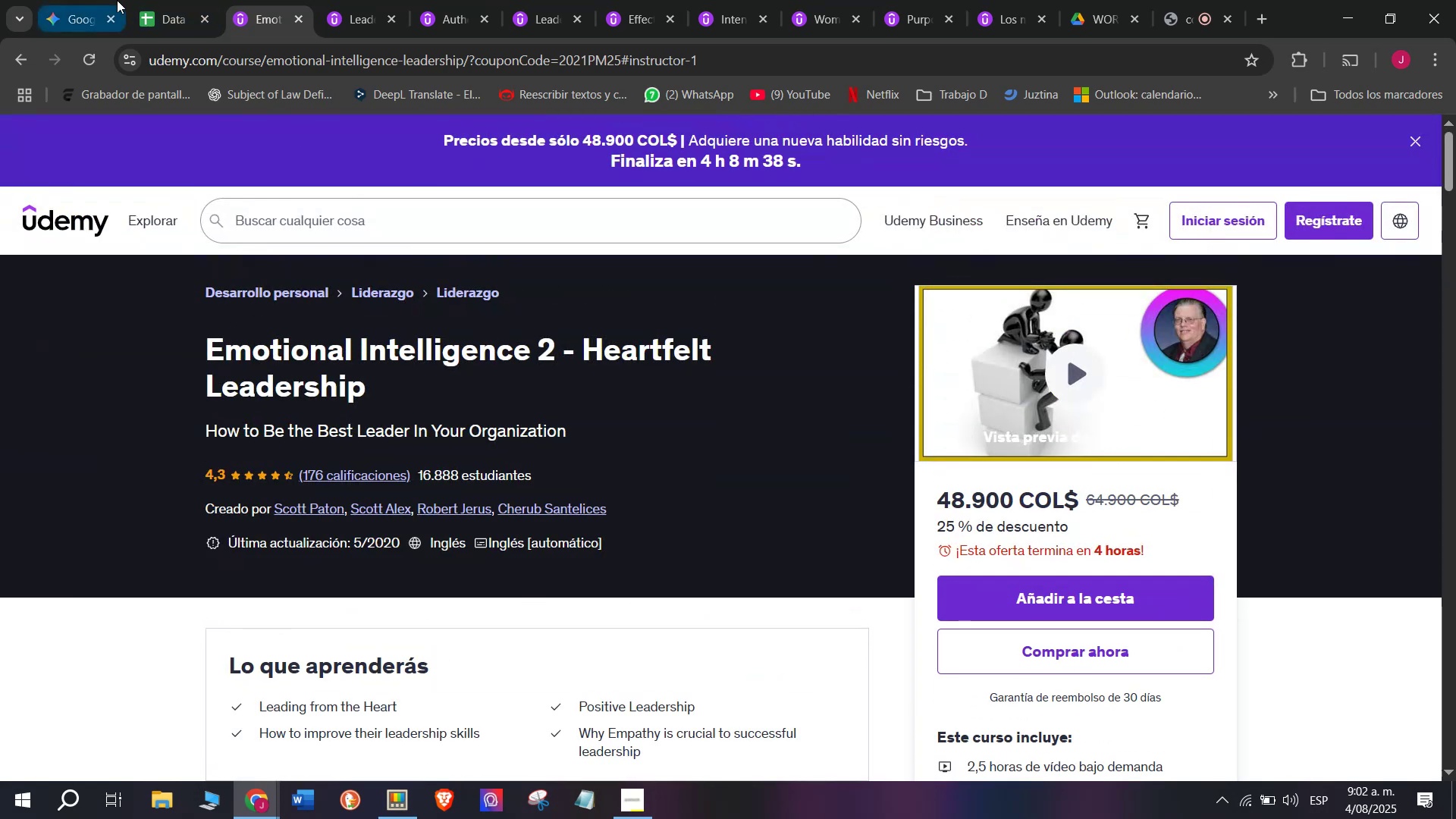 
left_click([138, 0])
 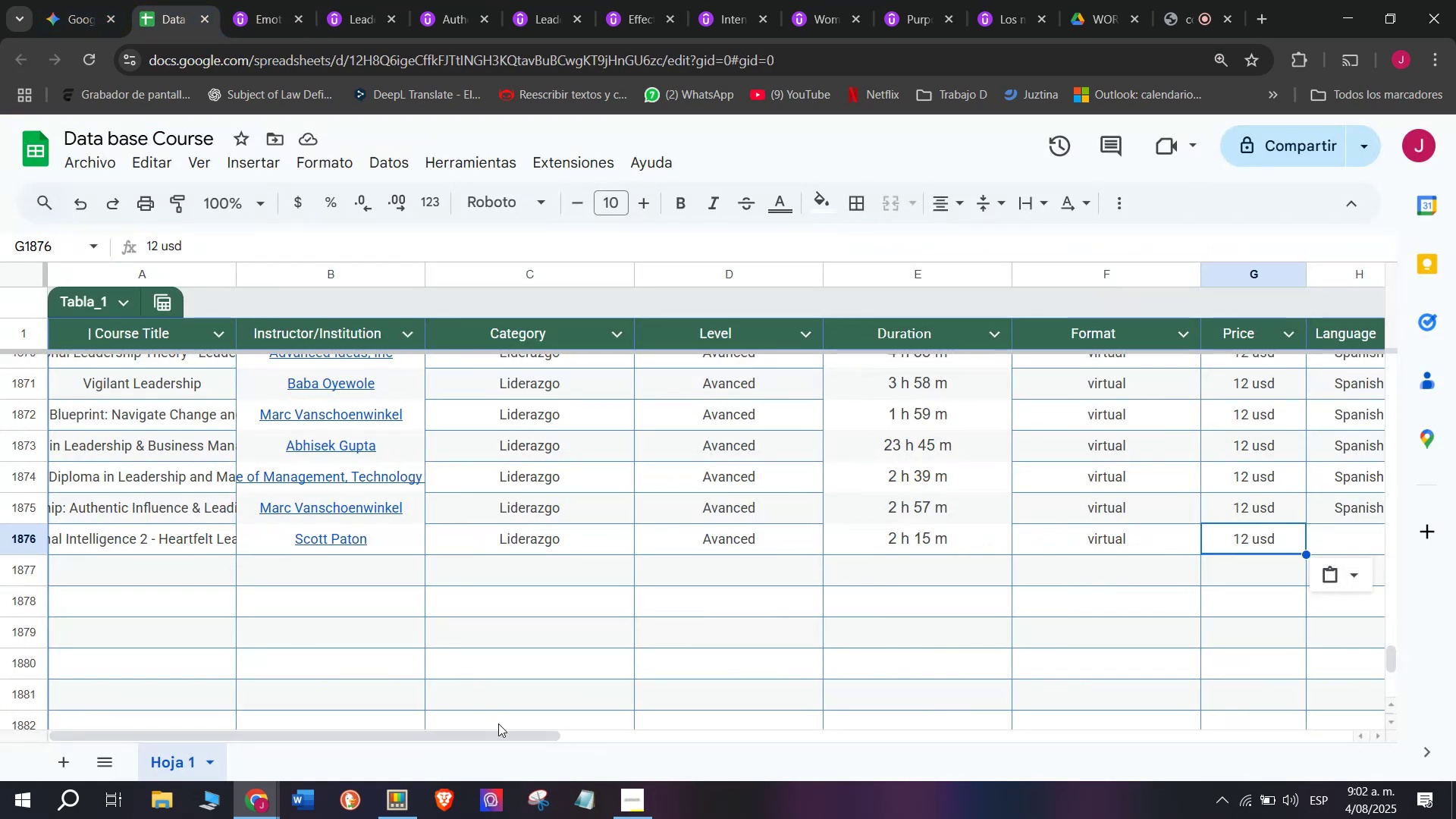 
left_click_drag(start_coordinate=[512, 735], to_coordinate=[843, 785])
 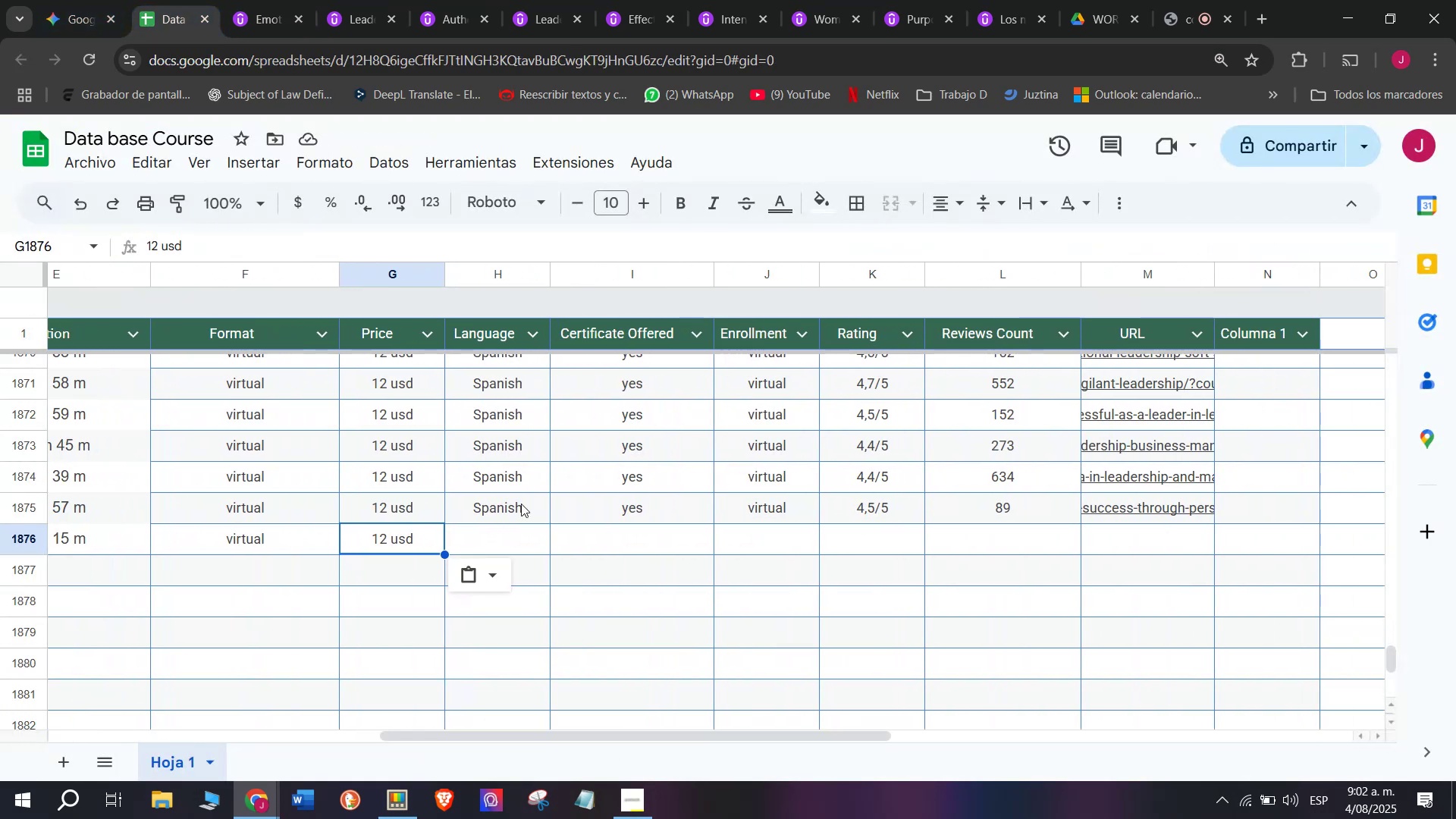 
key(Break)
 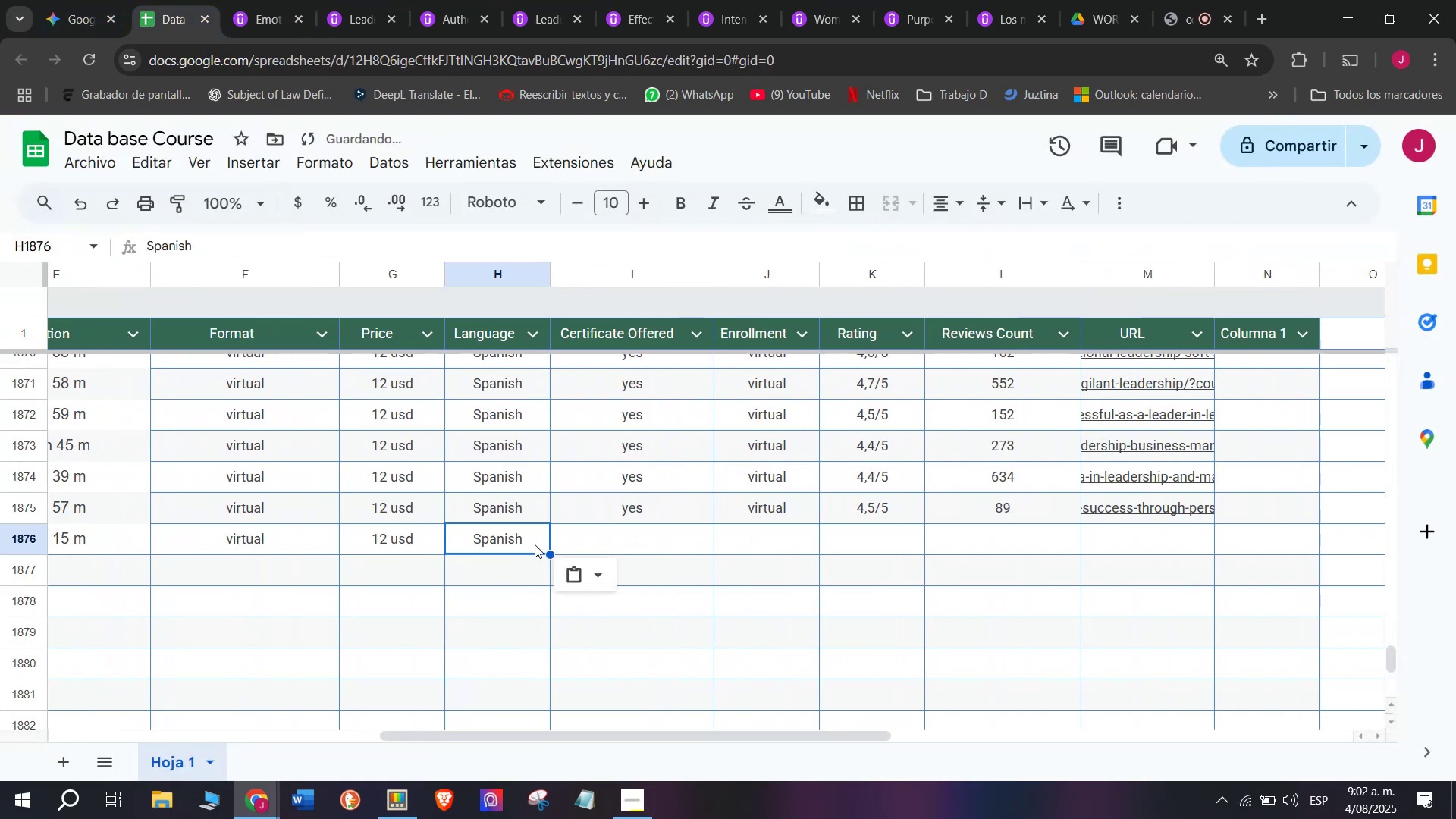 
key(Control+ControlLeft)
 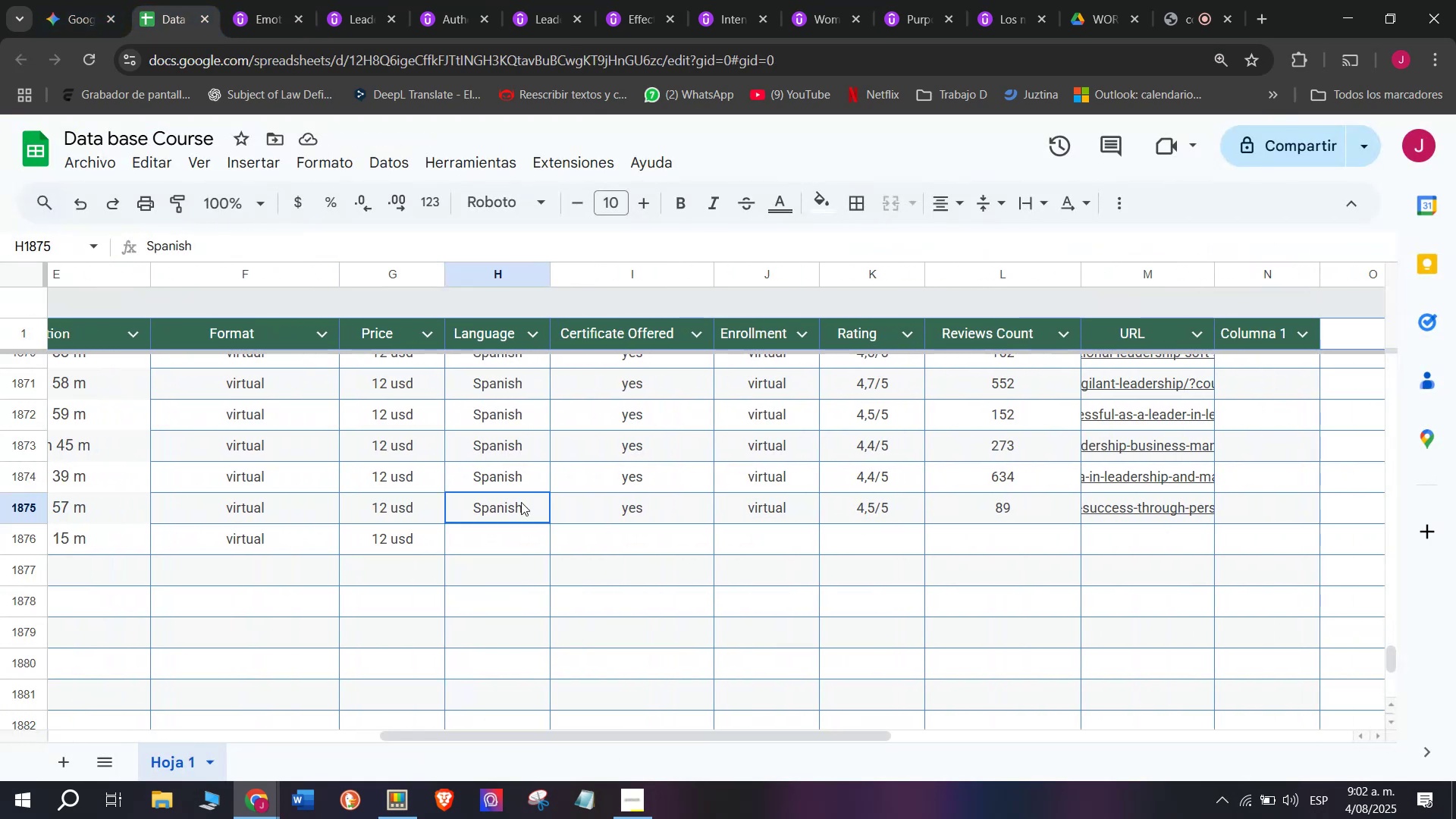 
key(Control+C)
 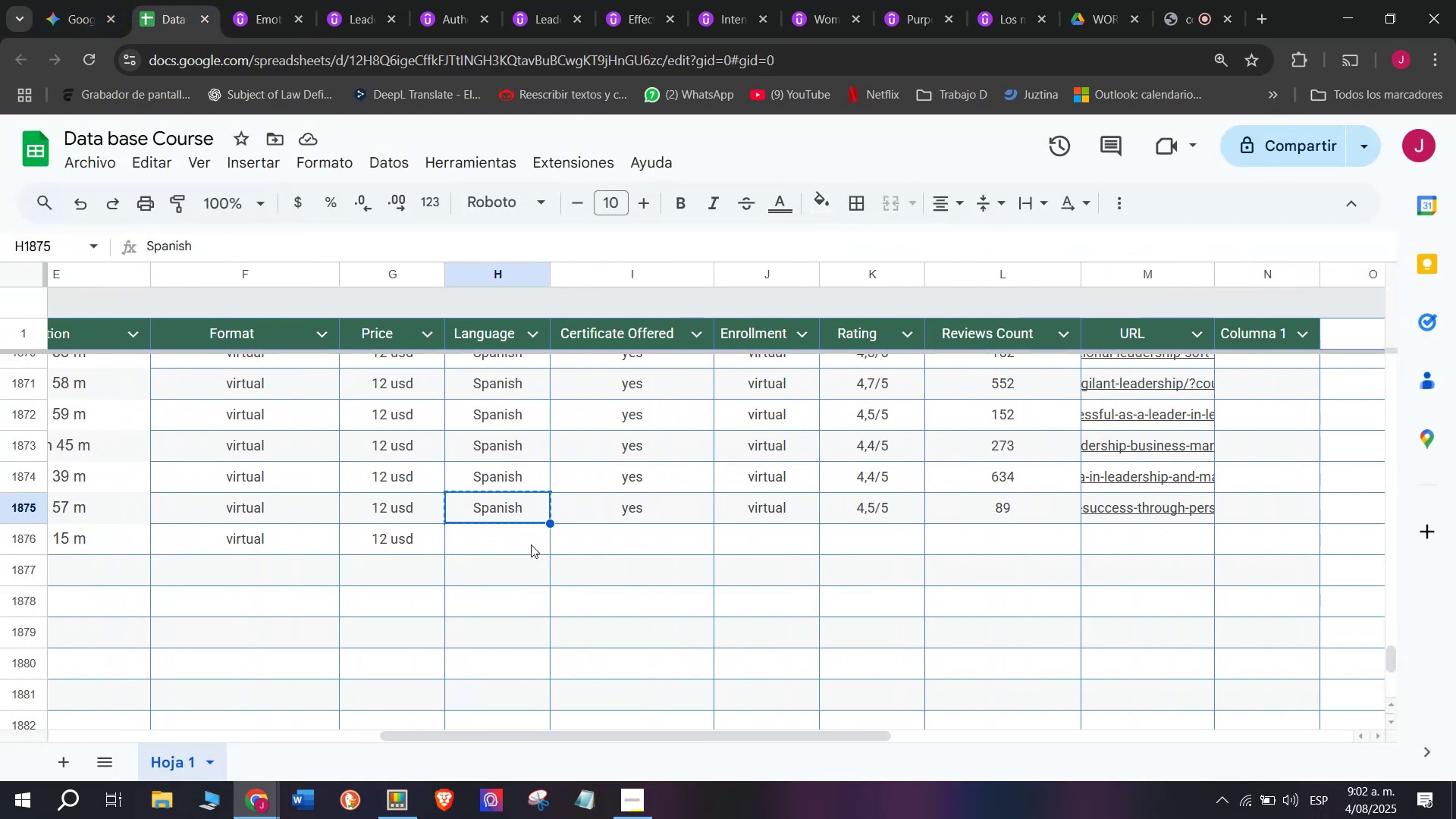 
double_click([531, 544])
 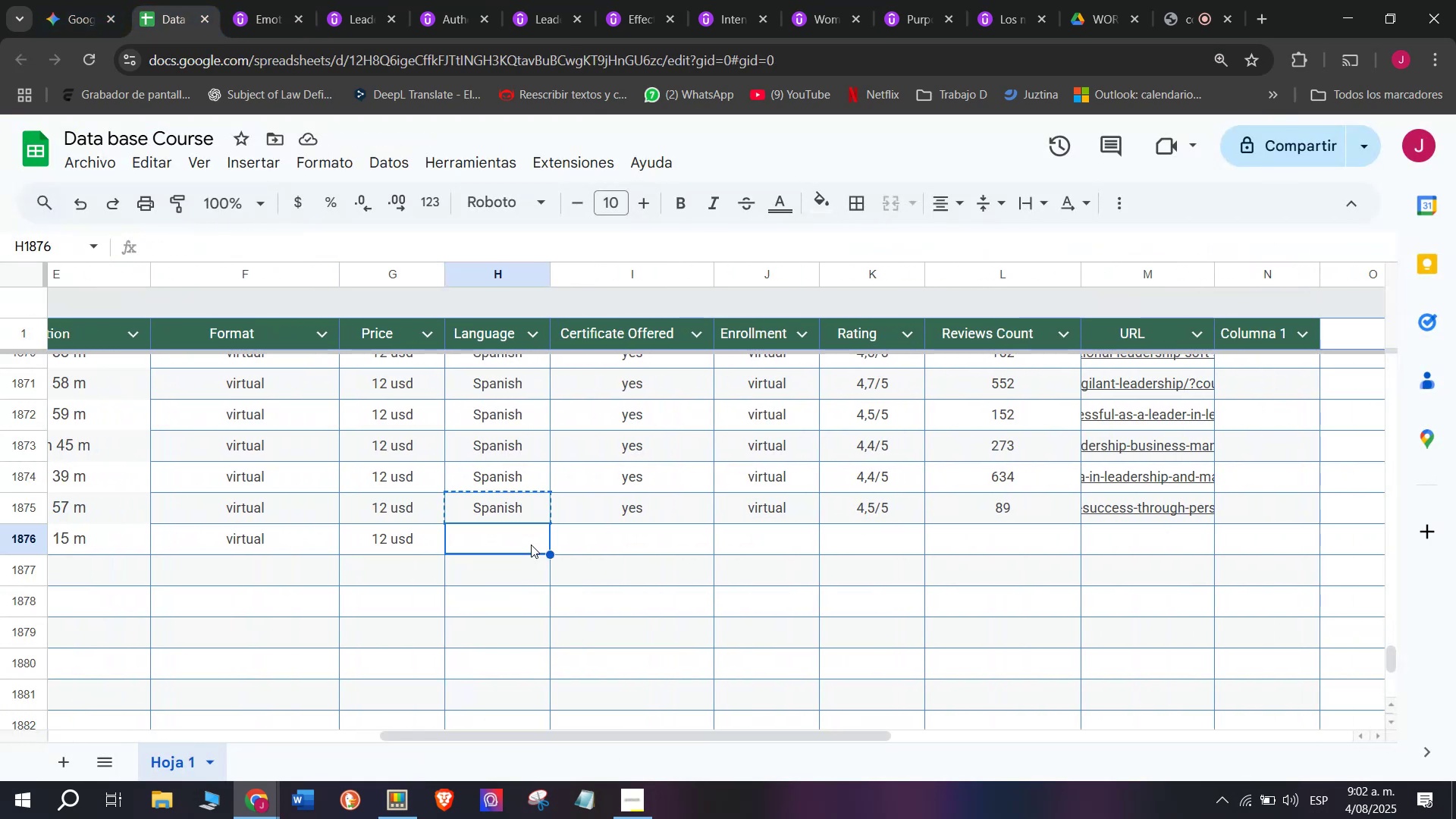 
key(Z)
 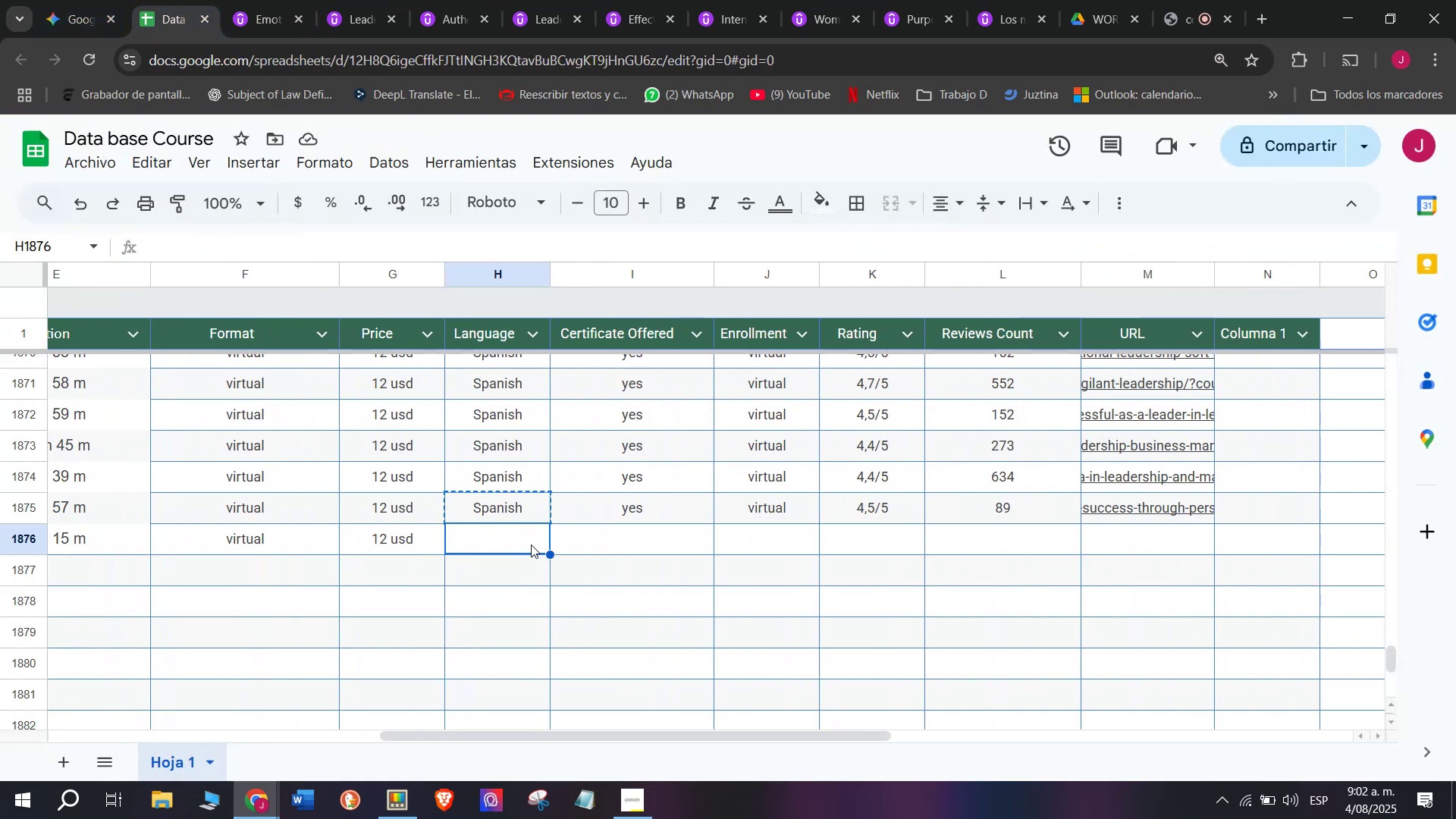 
key(Control+ControlLeft)
 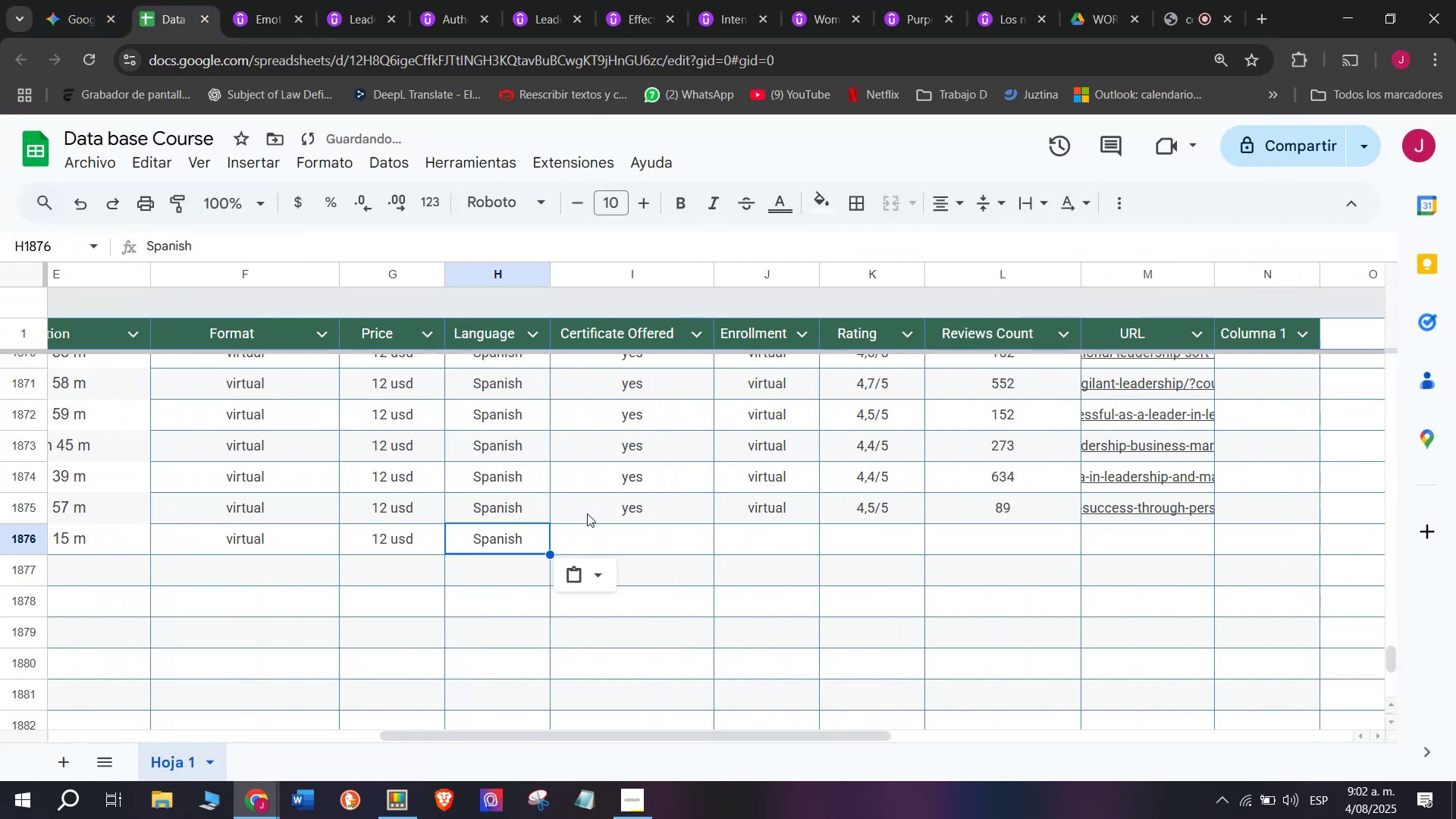 
key(Control+V)
 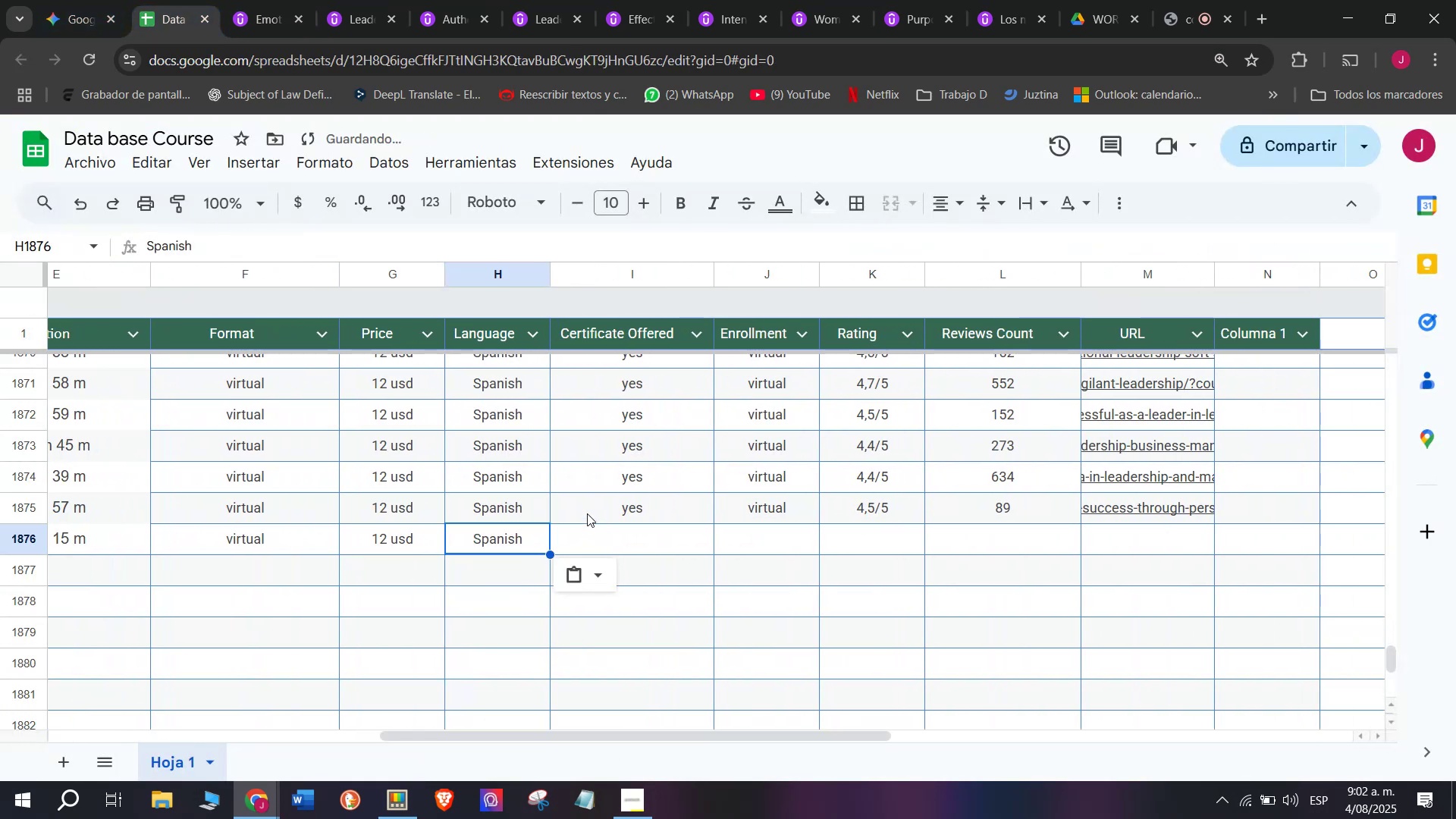 
left_click([587, 512])
 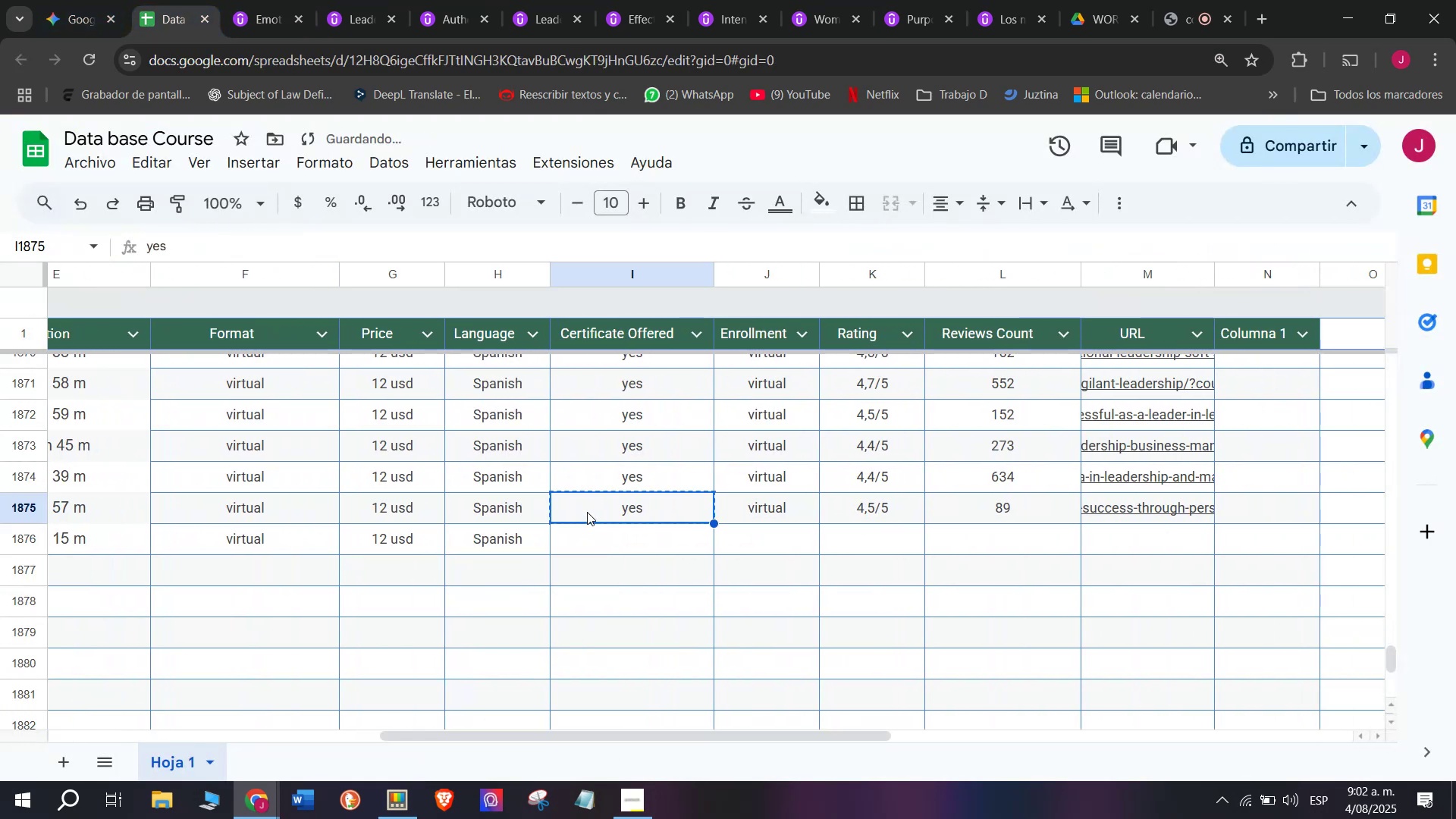 
key(Break)
 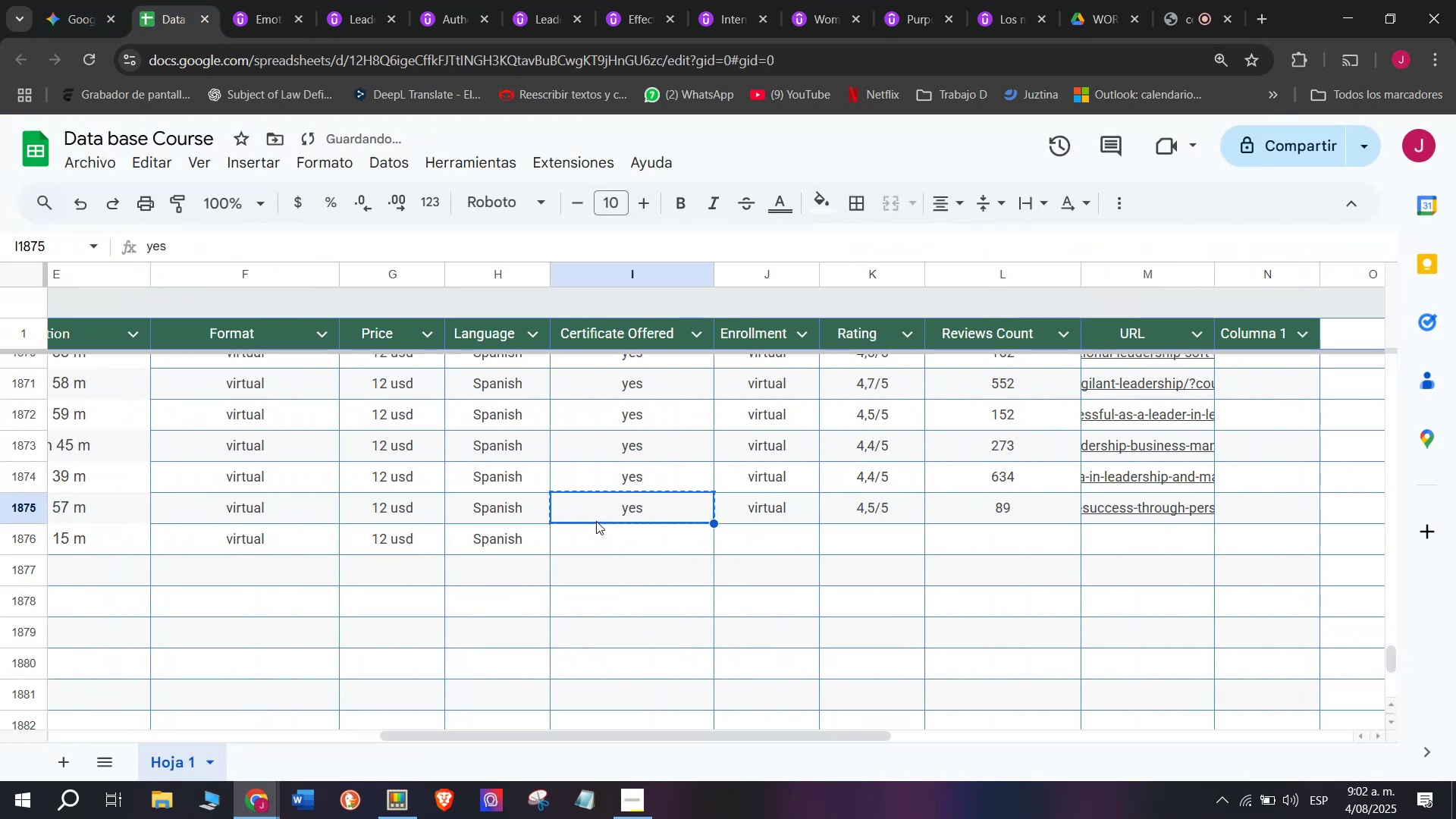 
key(Control+ControlLeft)
 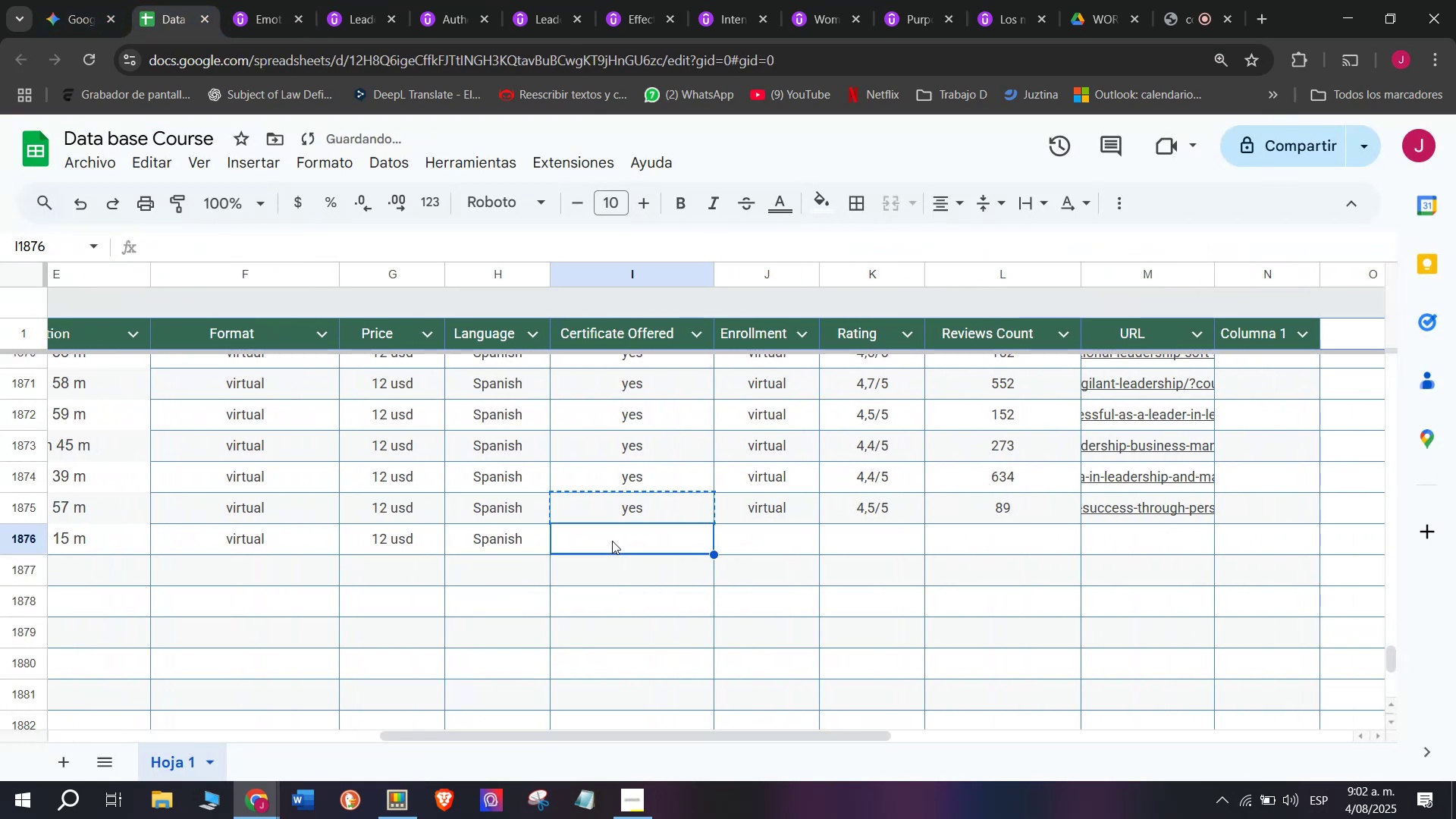 
key(Control+C)
 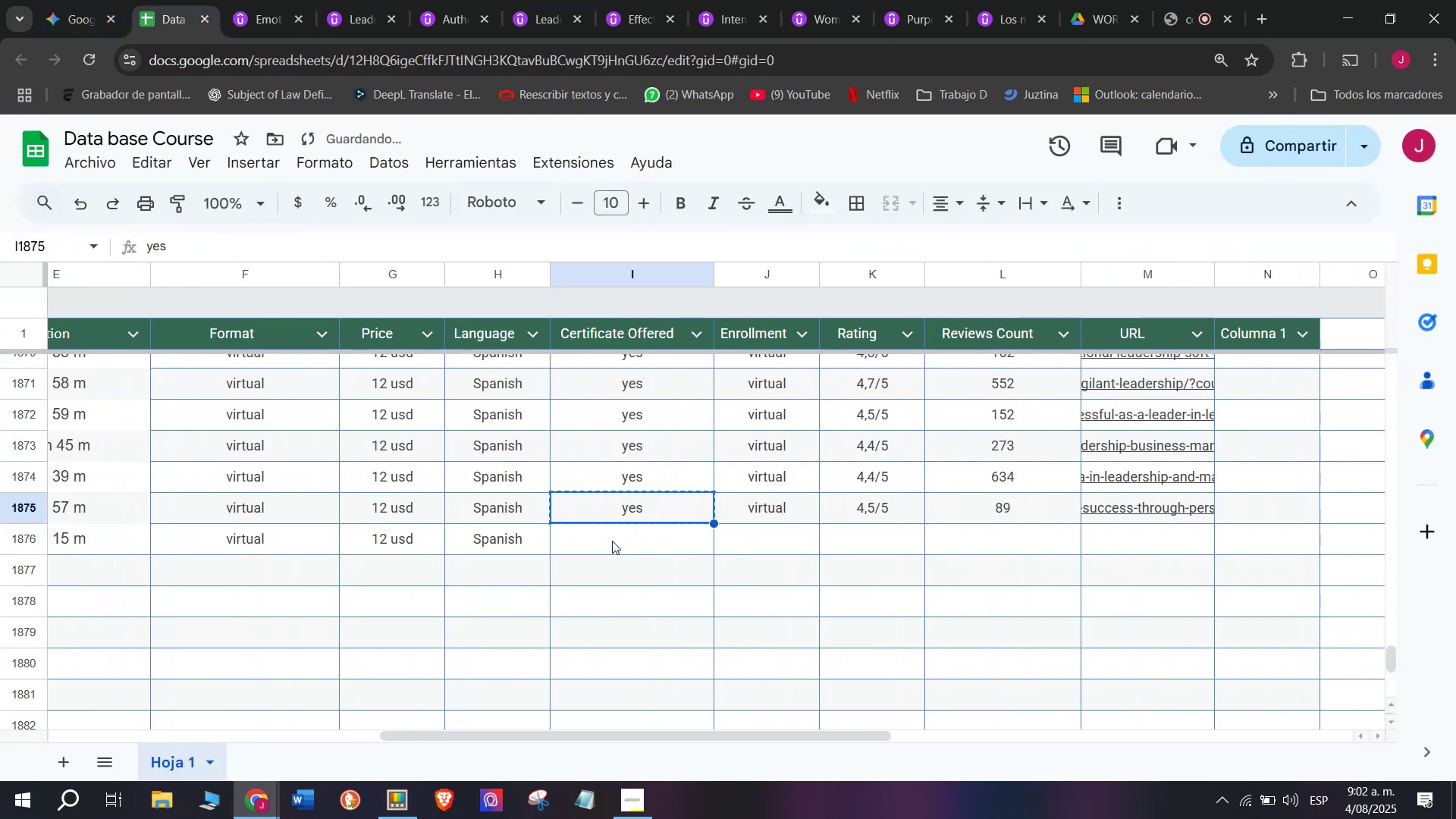 
double_click([612, 541])
 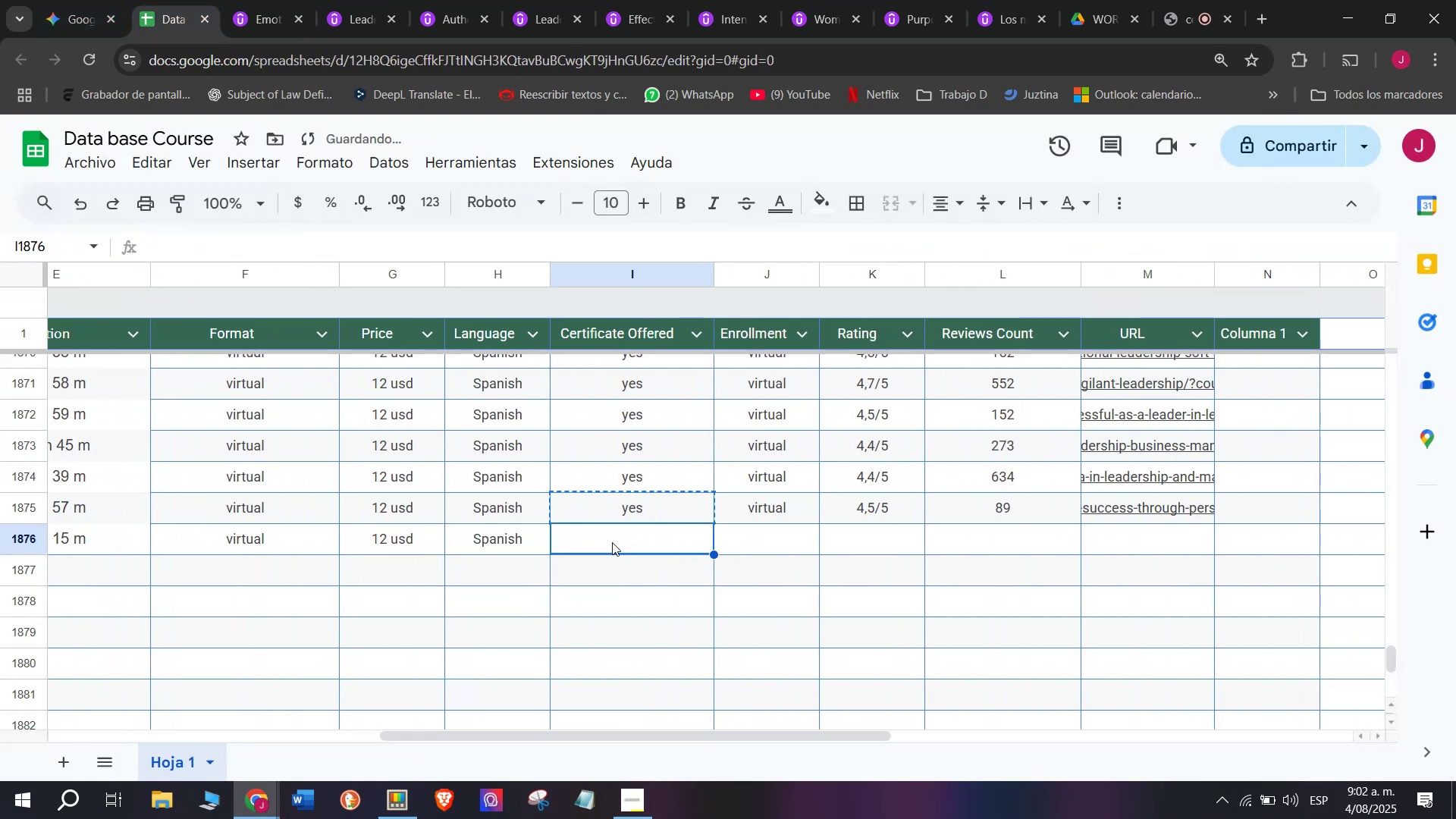 
key(Z)
 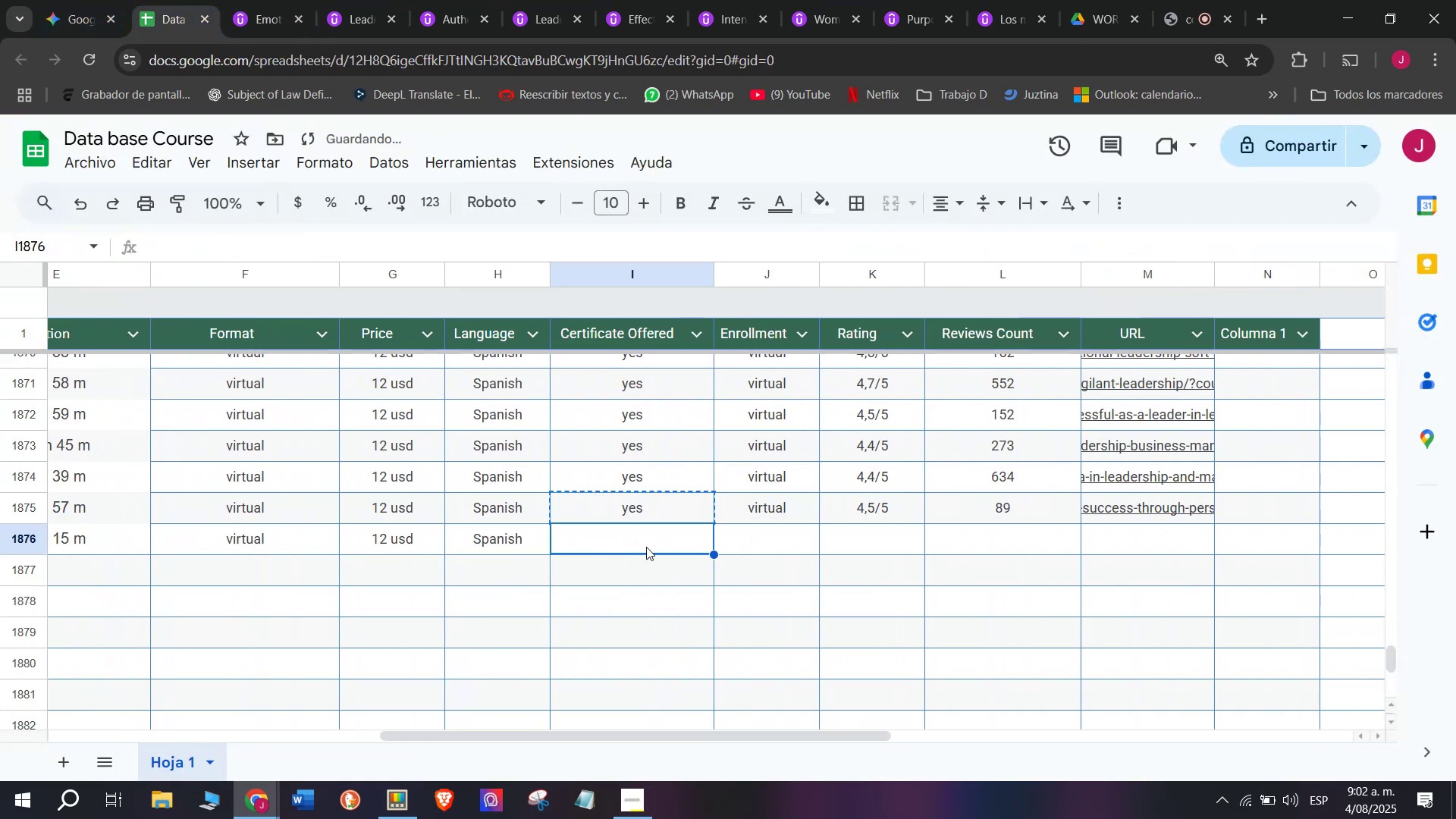 
key(Control+ControlLeft)
 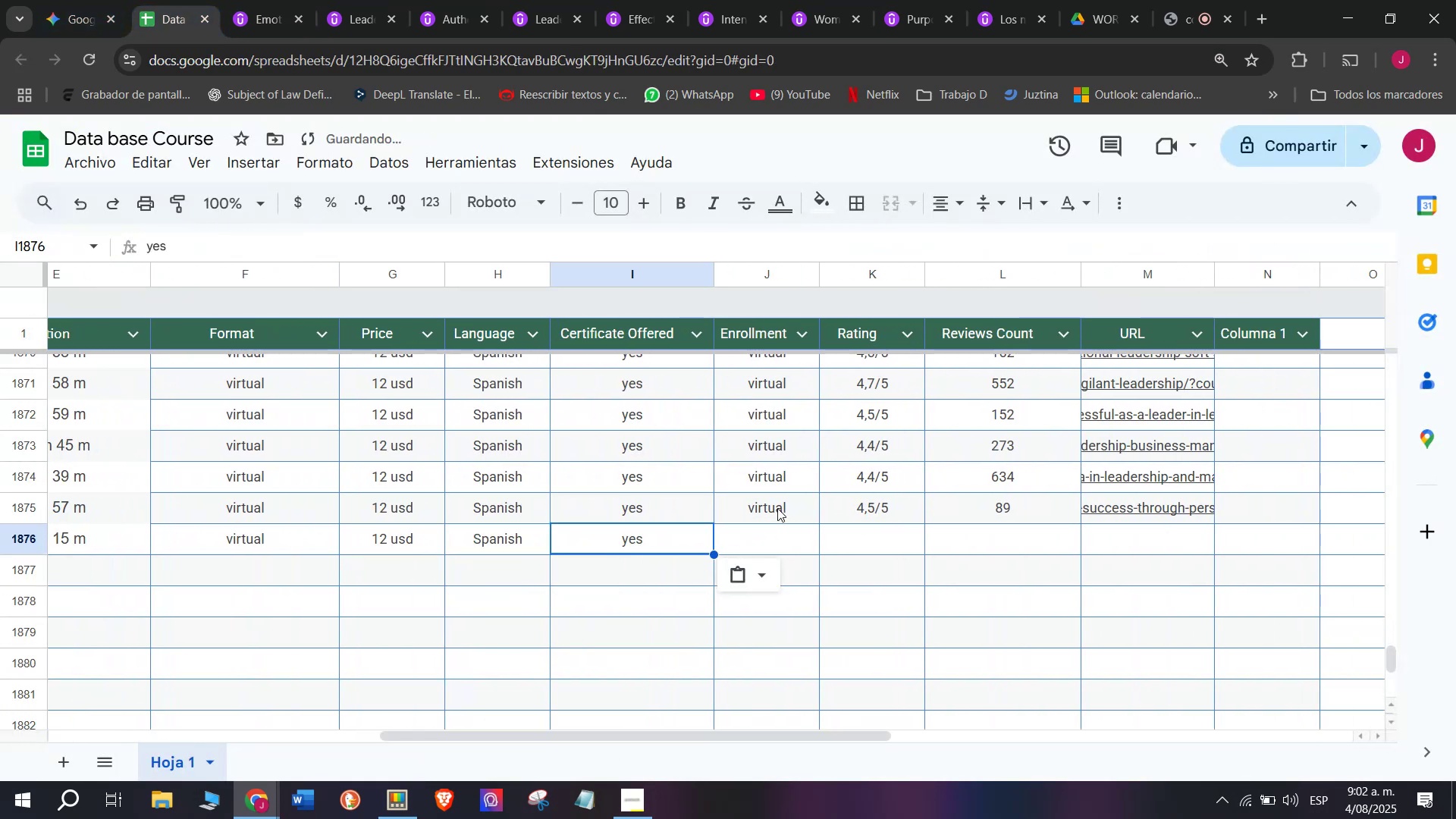 
key(Control+V)
 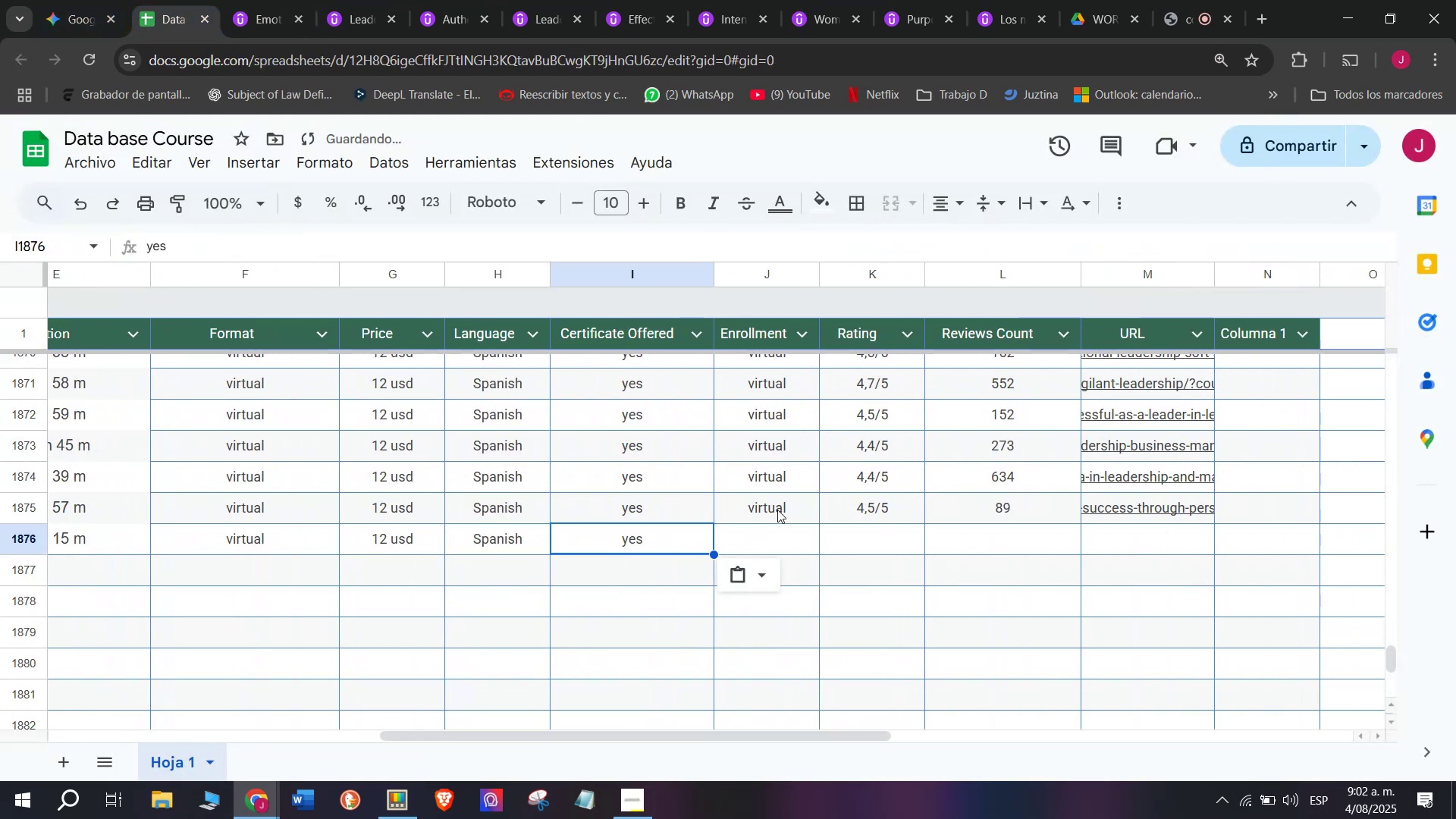 
left_click([777, 507])
 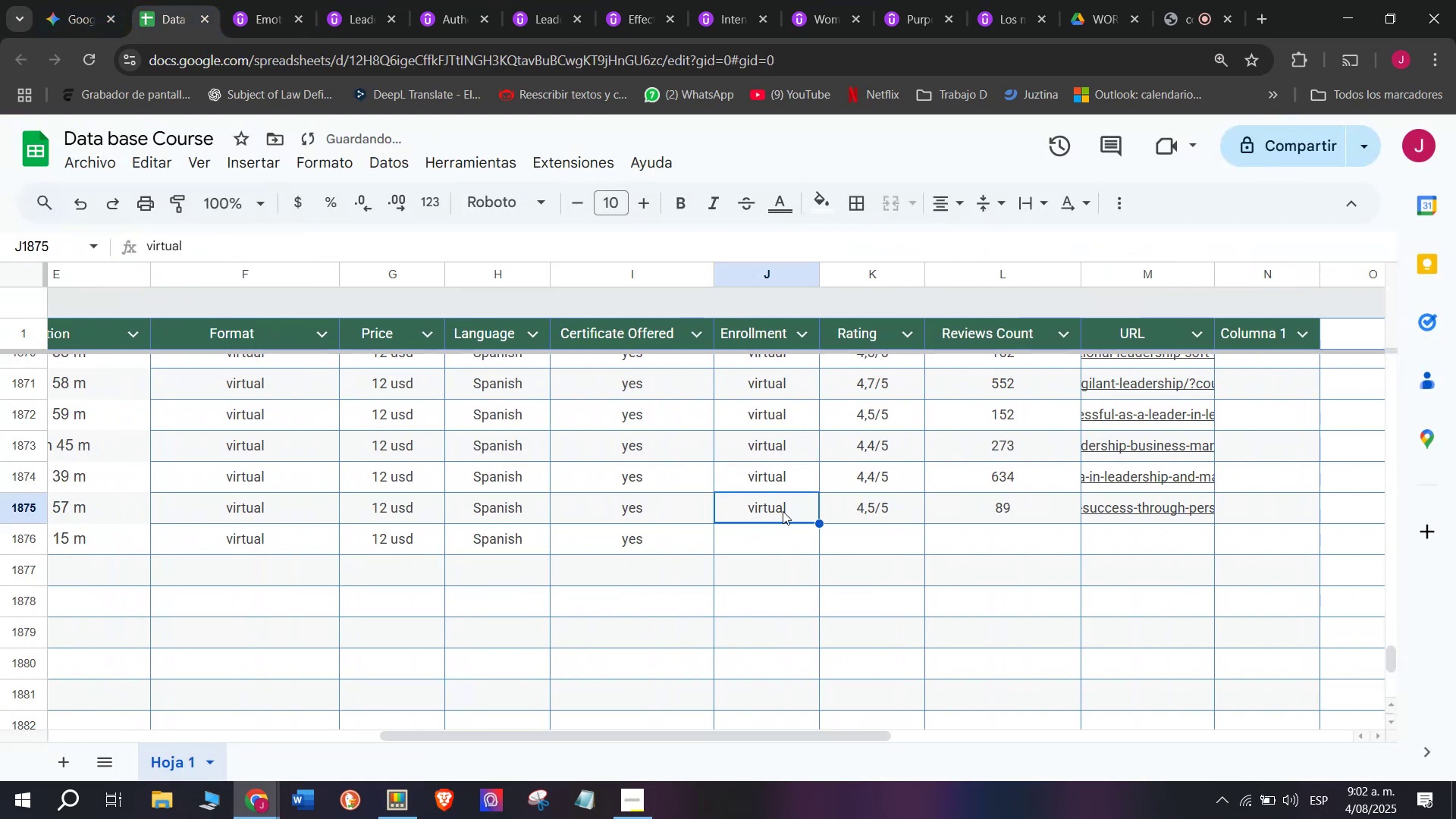 
key(Control+C)
 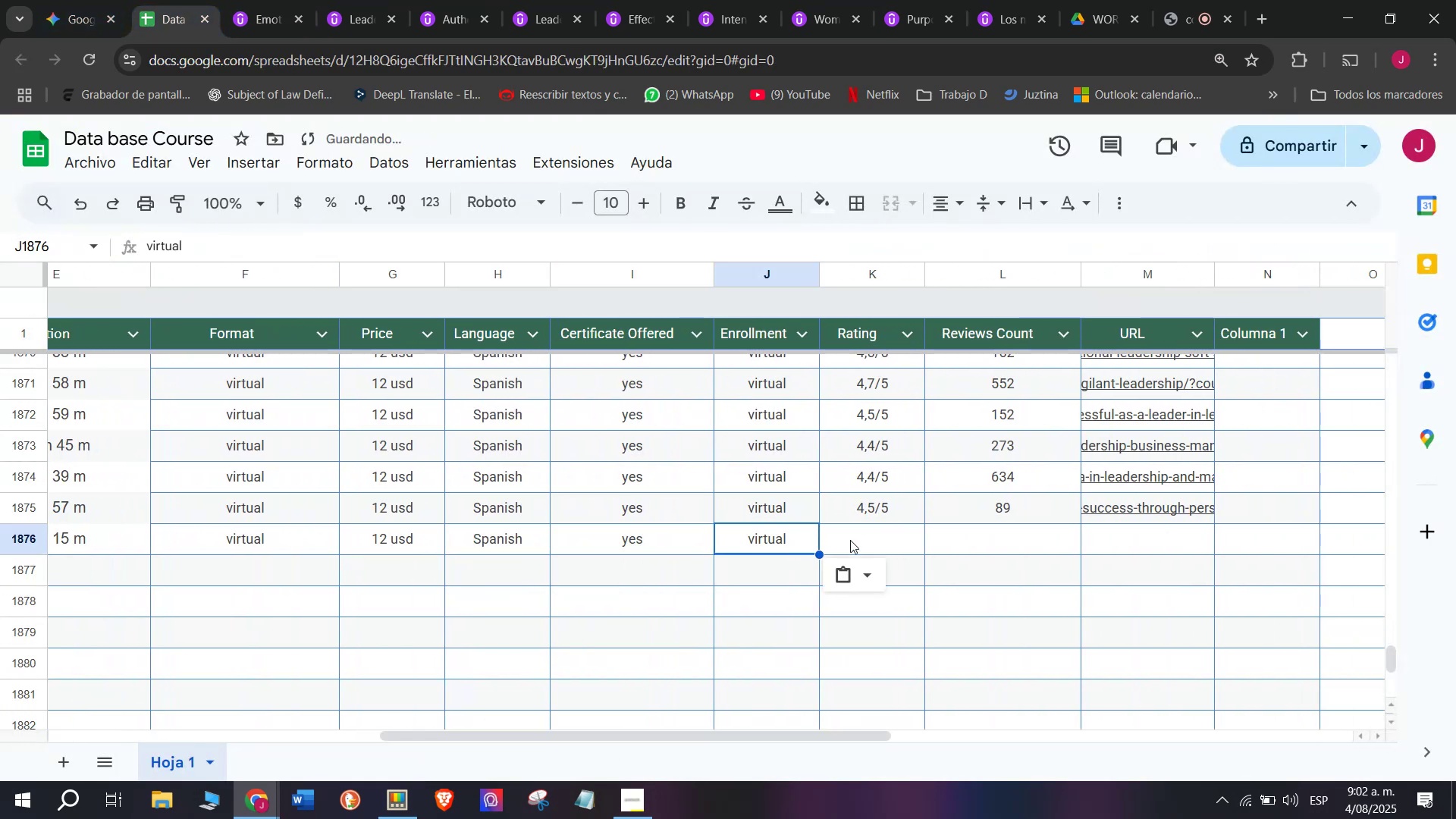 
key(Break)
 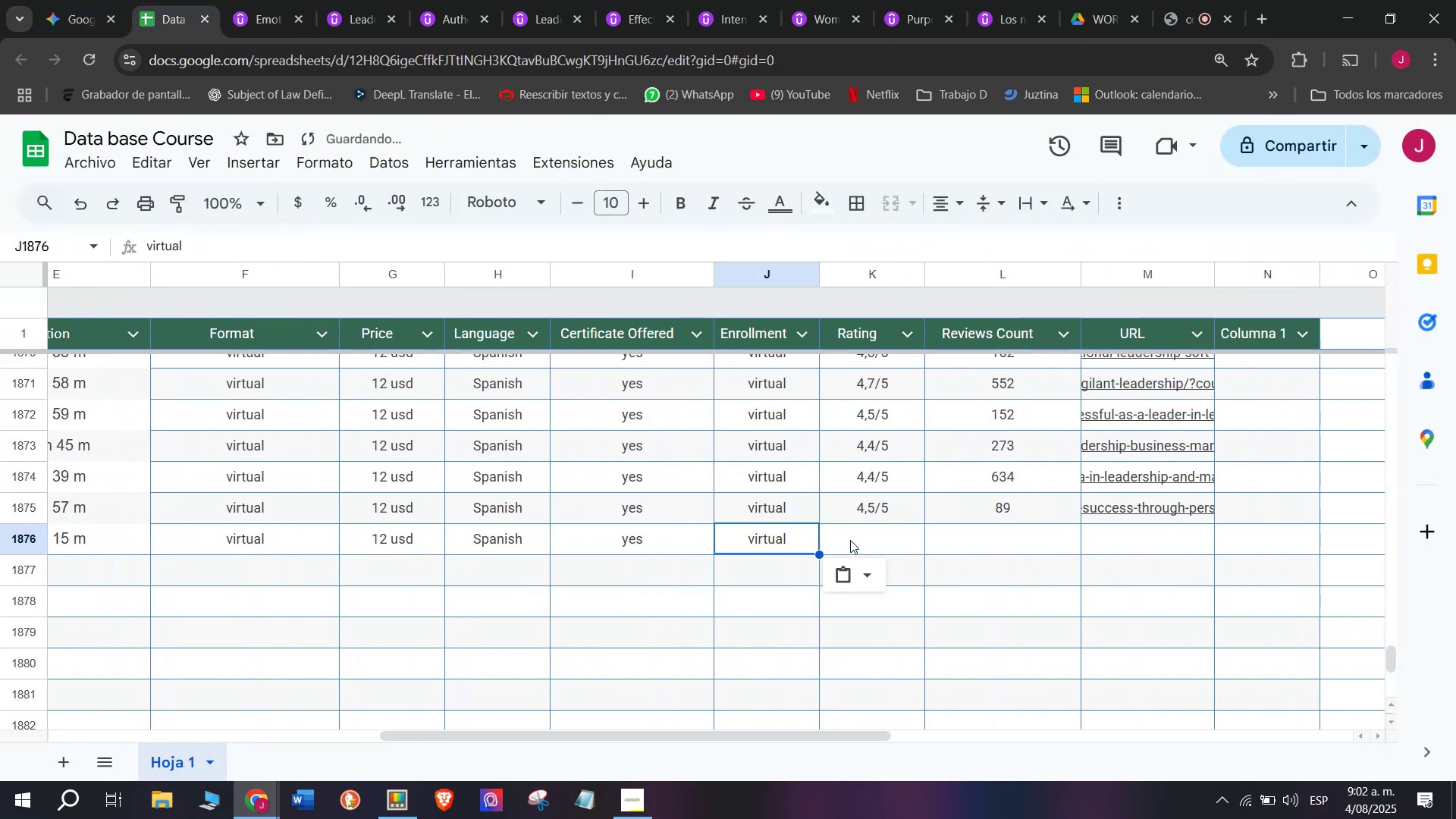 
key(Control+ControlLeft)
 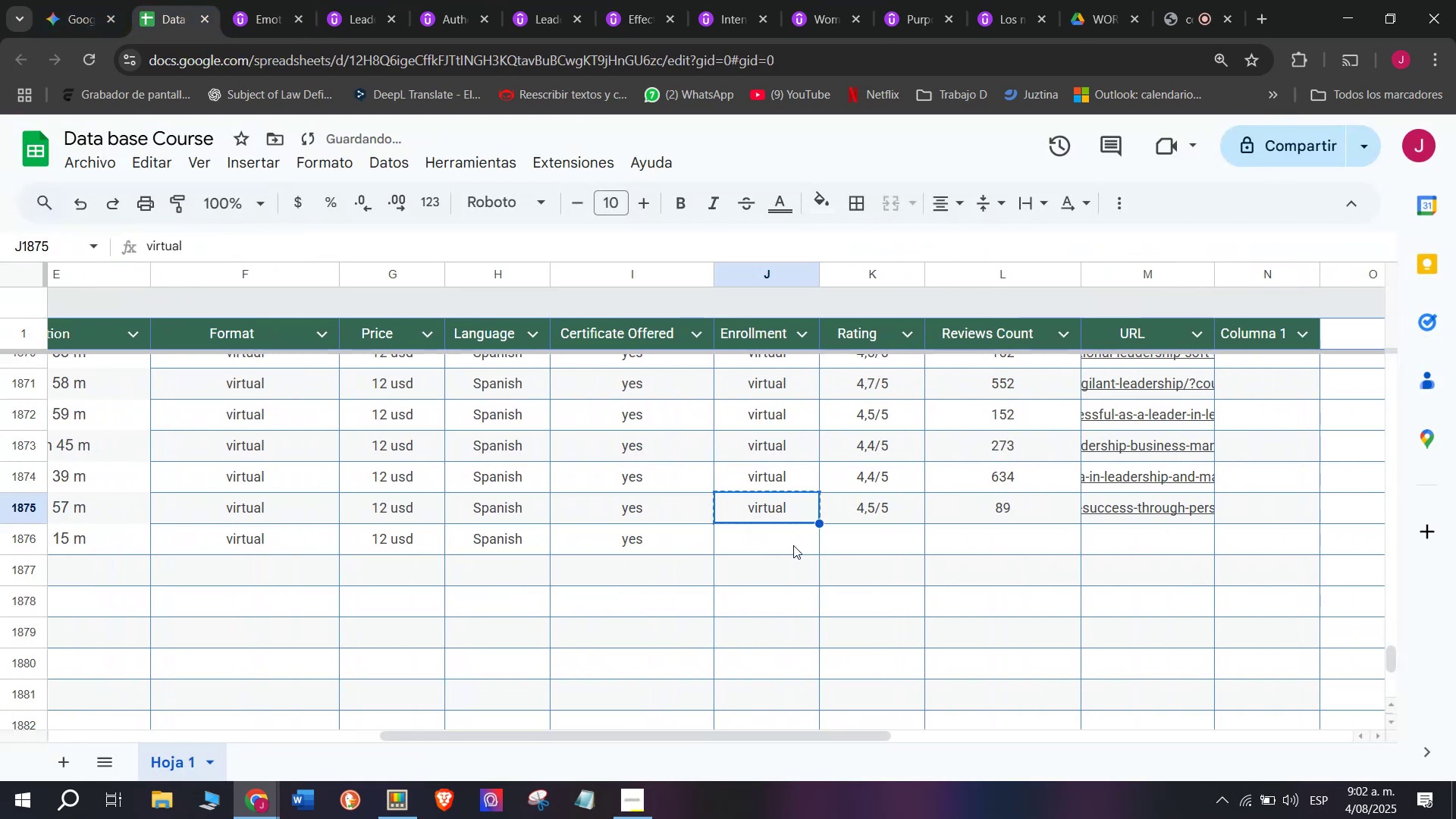 
double_click([793, 545])
 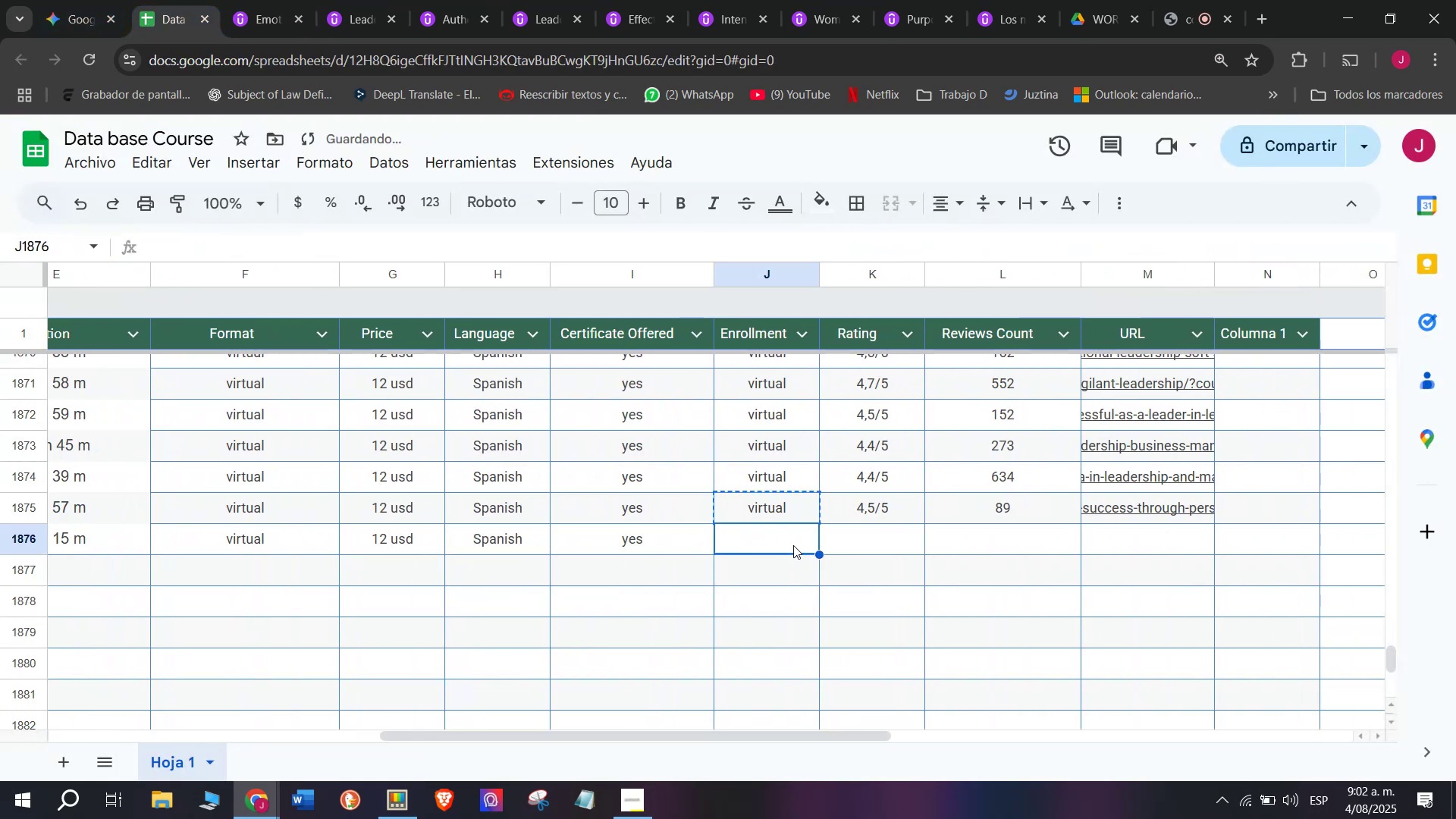 
key(Control+ControlLeft)
 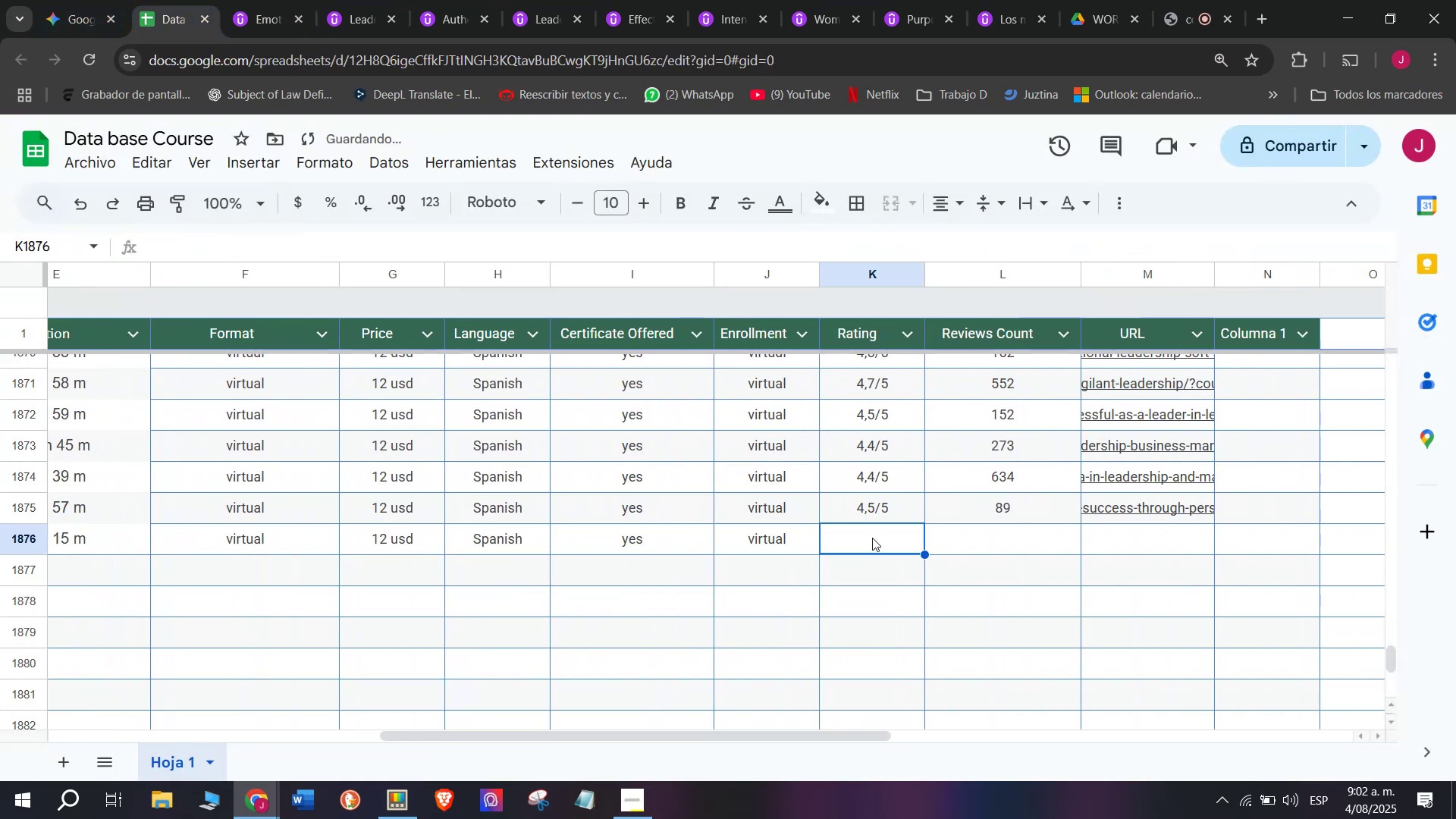 
key(Z)
 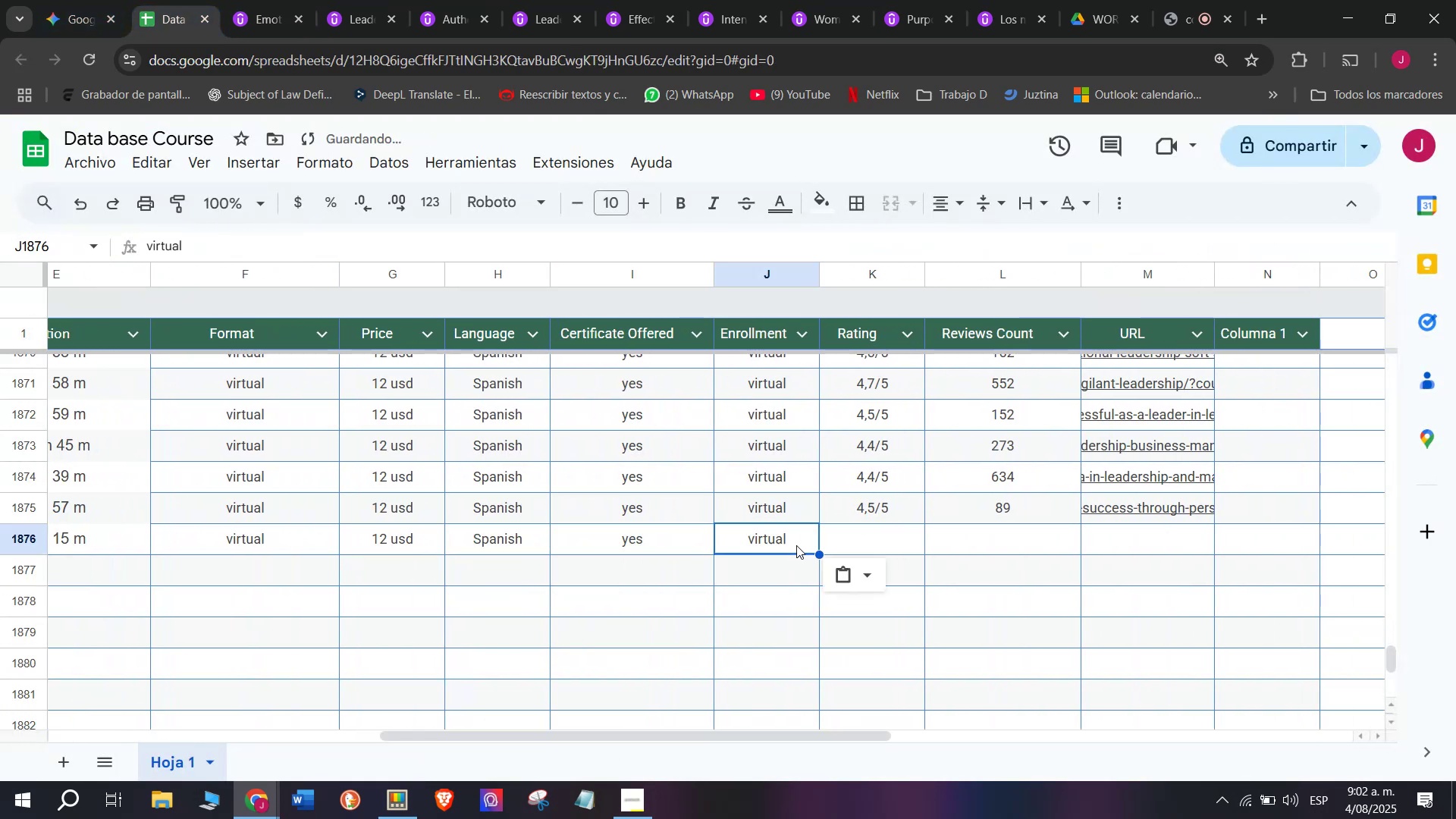 
key(Control+V)
 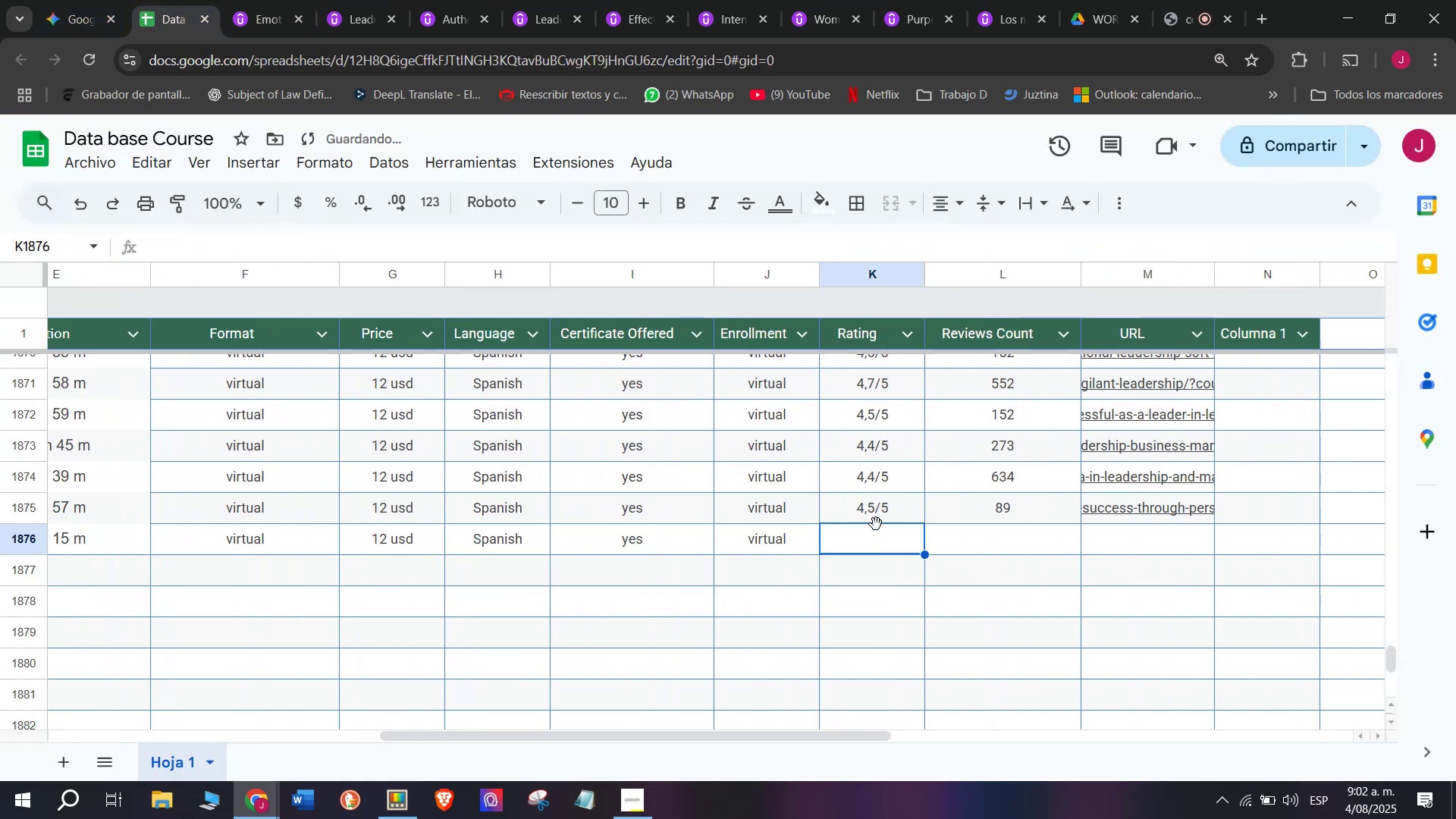 
triple_click([876, 524])
 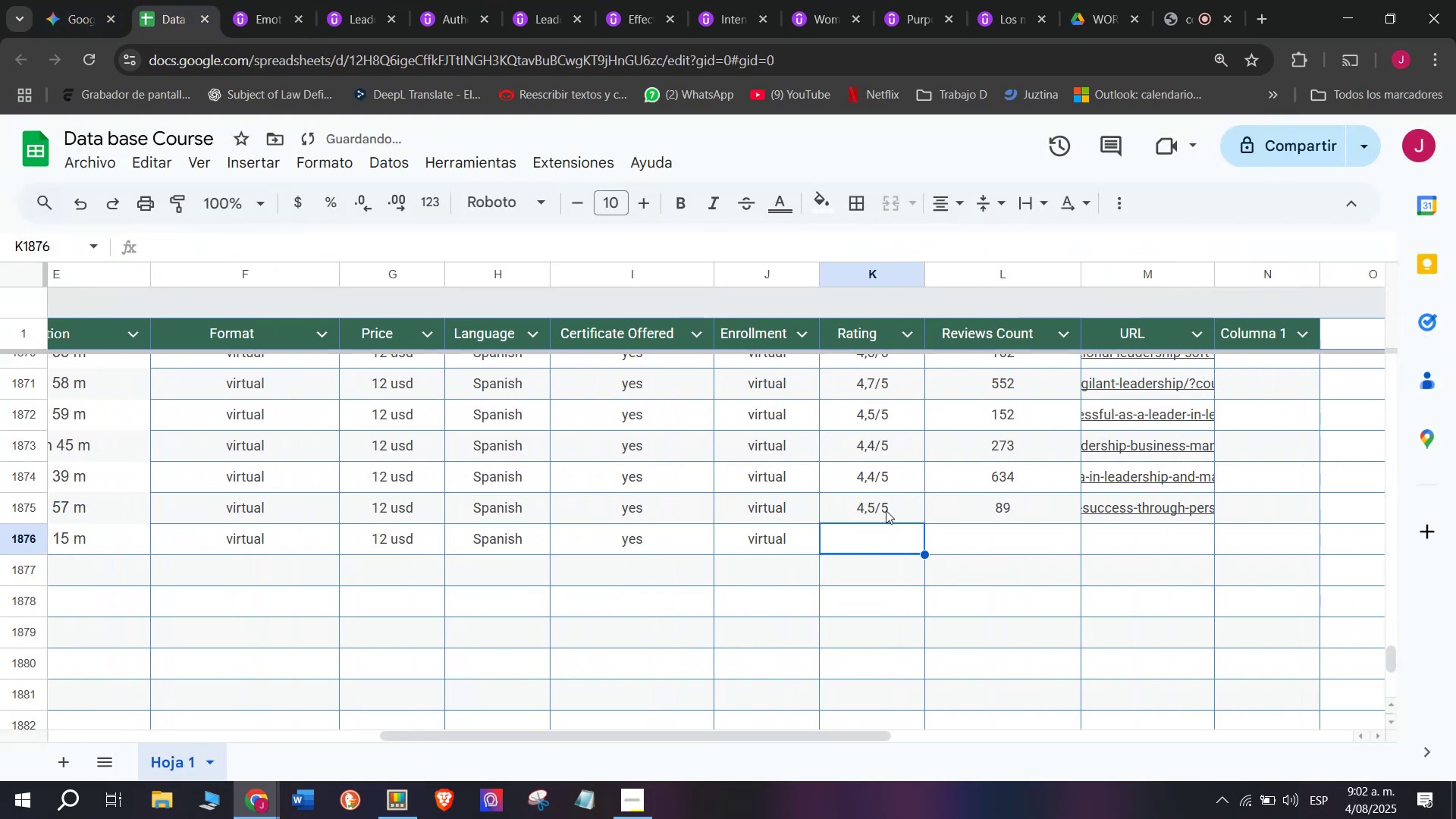 
left_click([886, 510])
 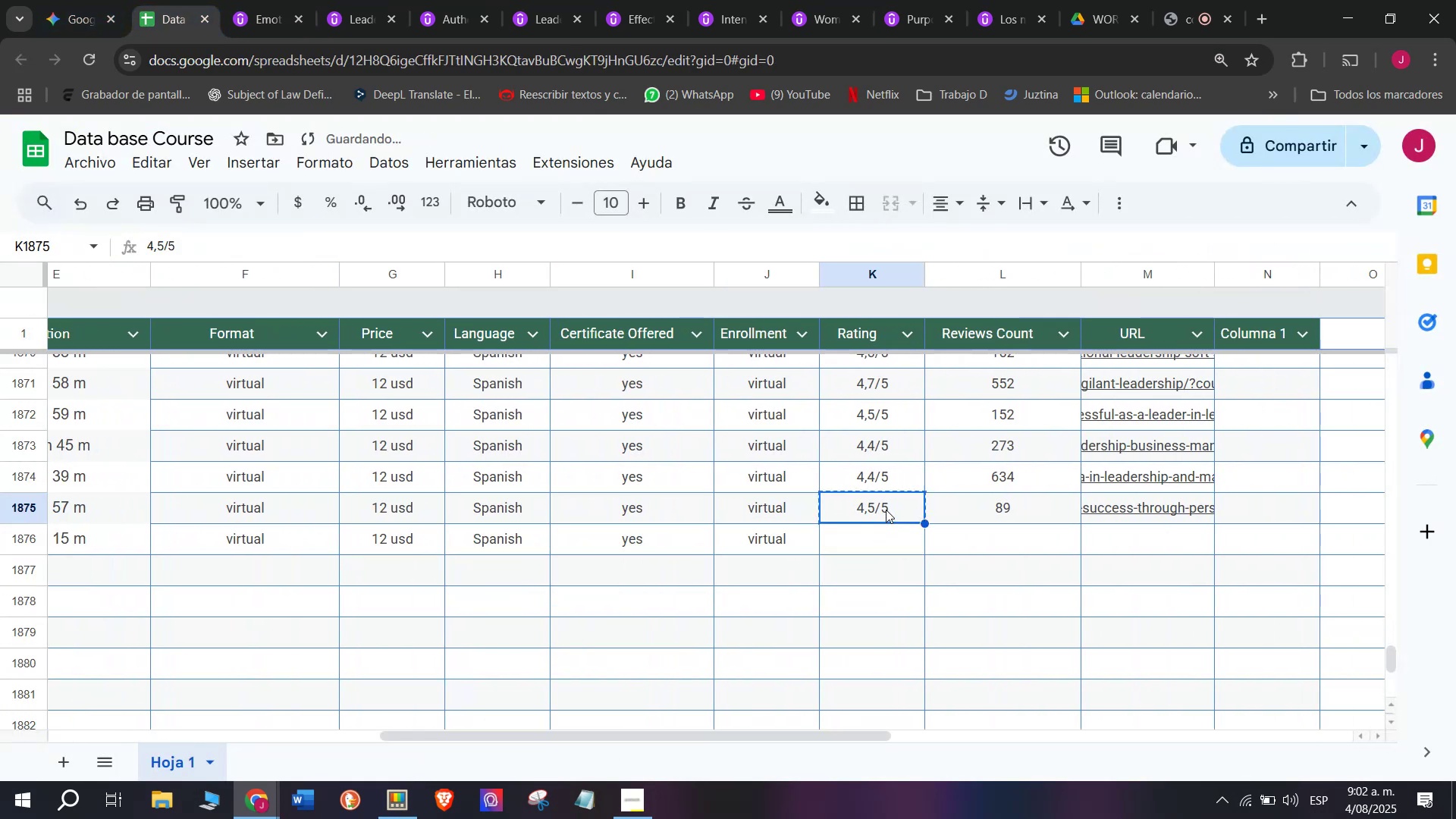 
key(Break)
 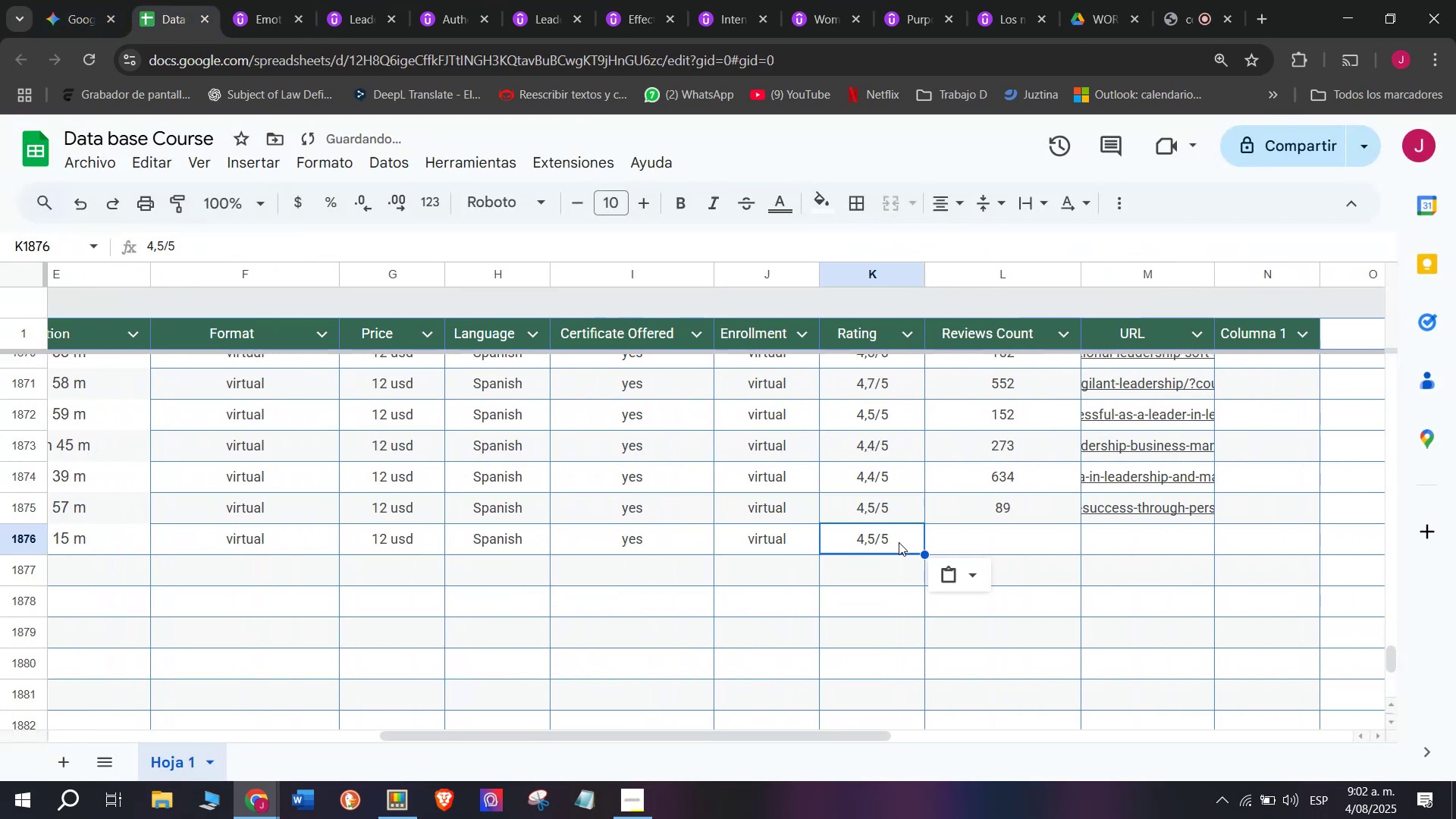 
key(Control+ControlLeft)
 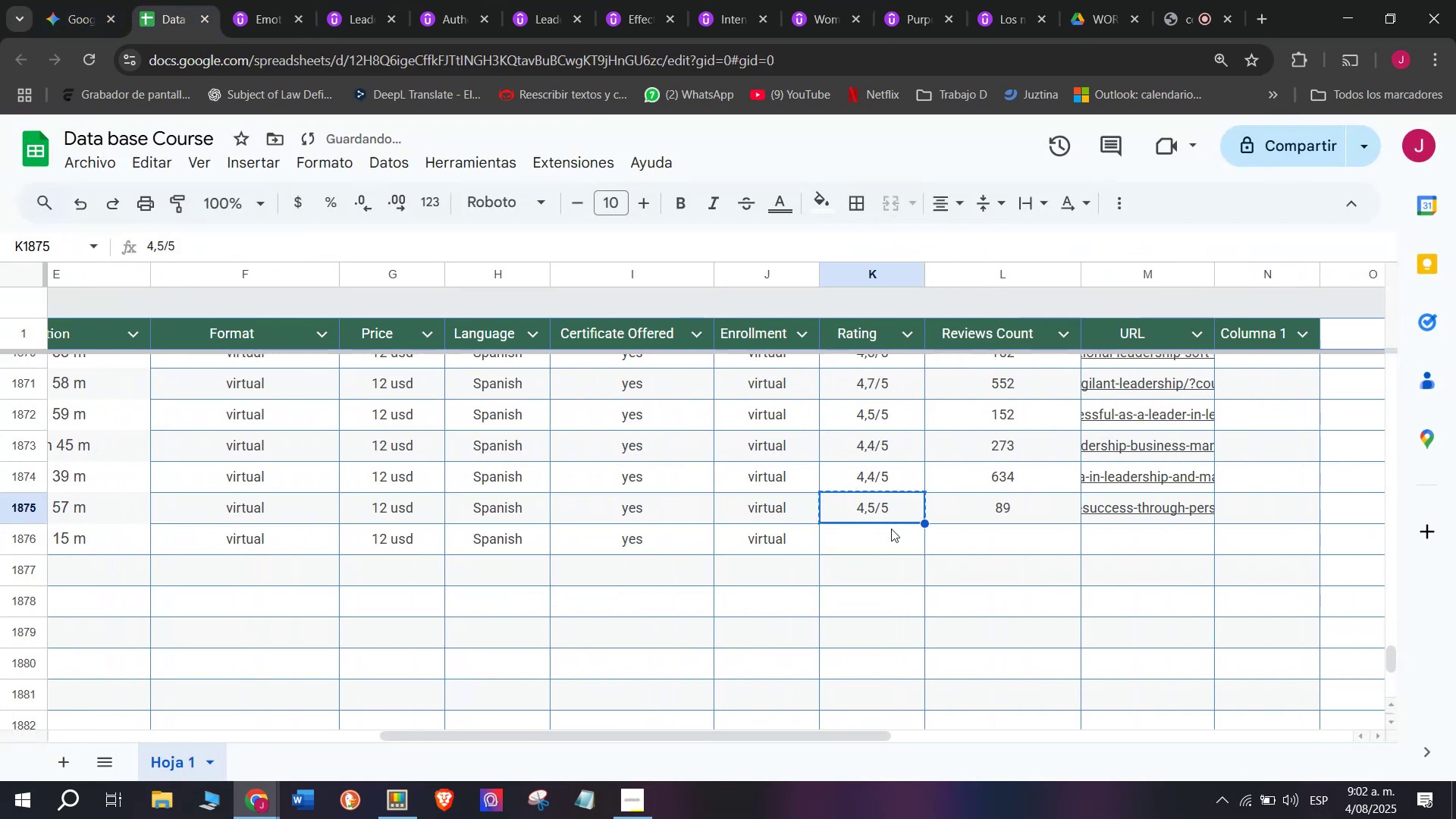 
key(Control+C)
 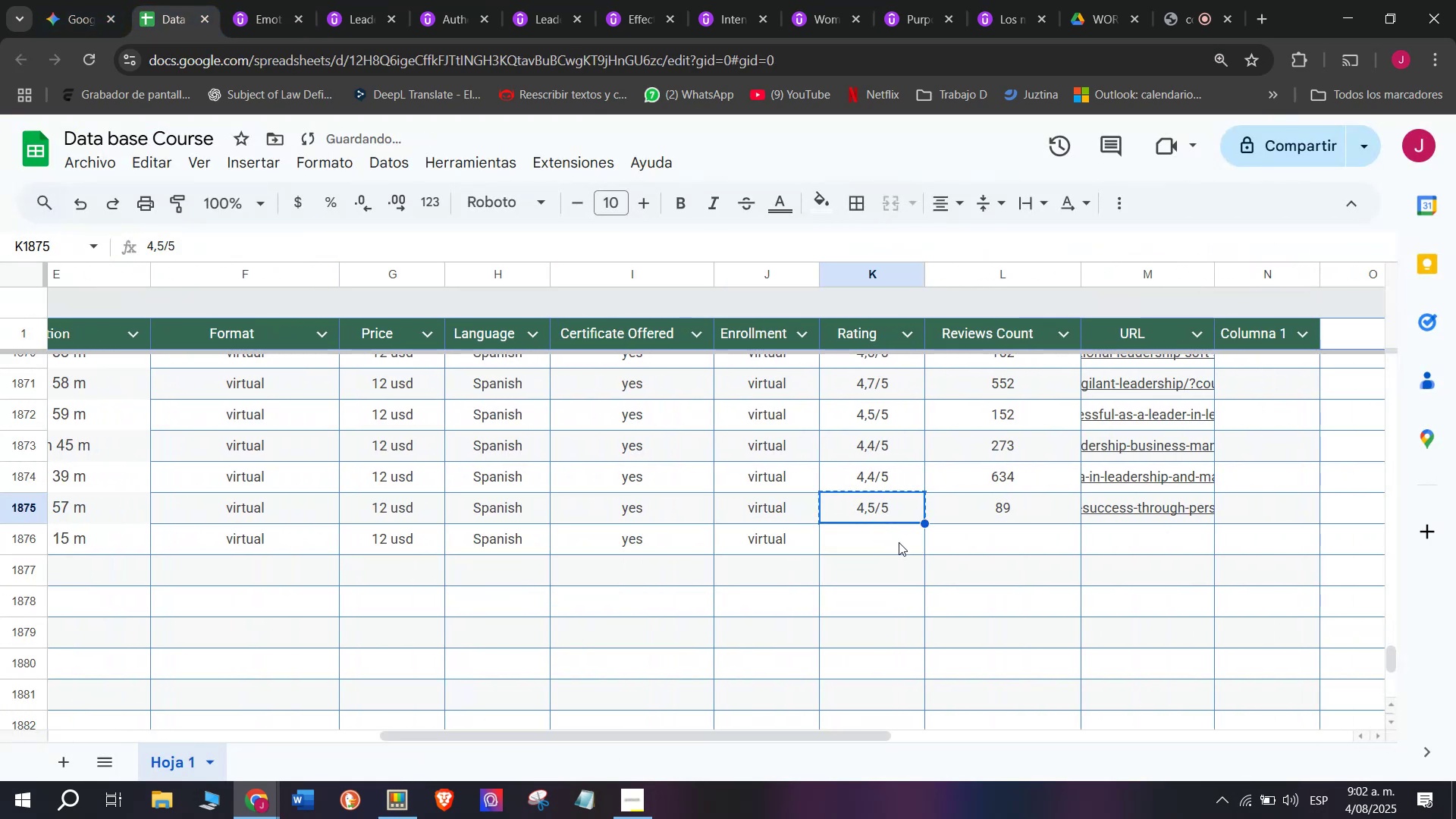 
double_click([899, 542])
 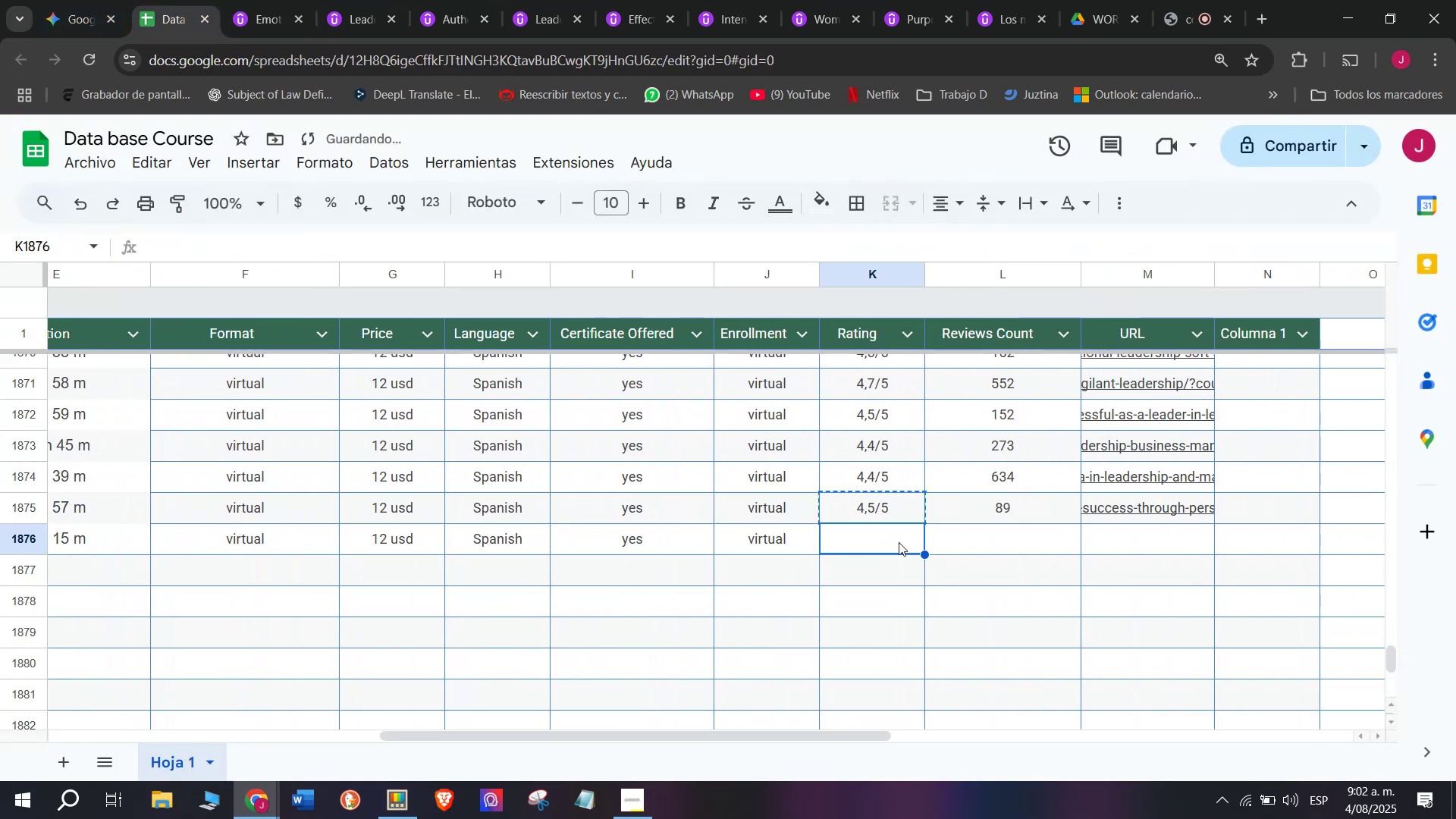 
key(Control+ControlLeft)
 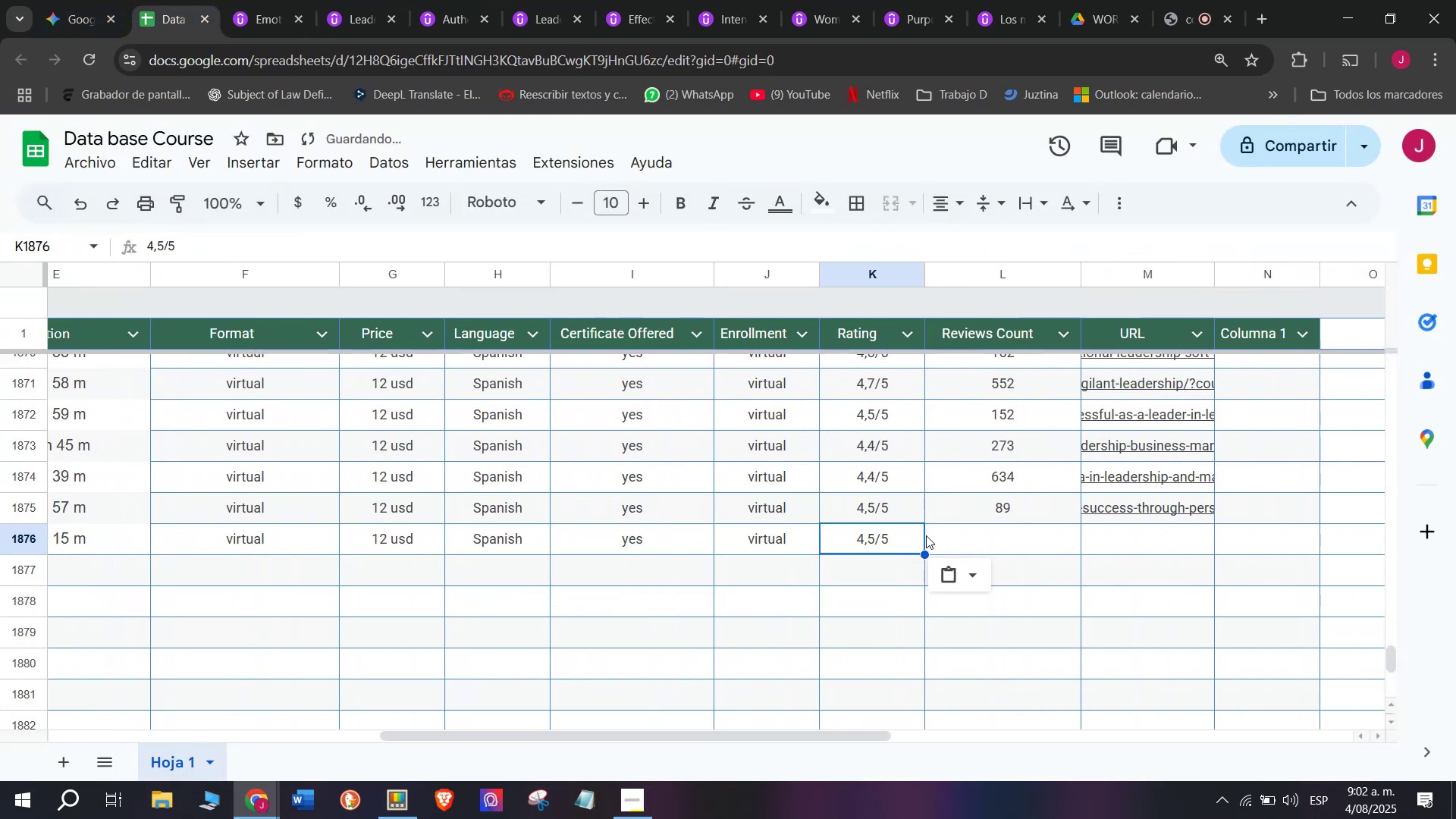 
key(Z)
 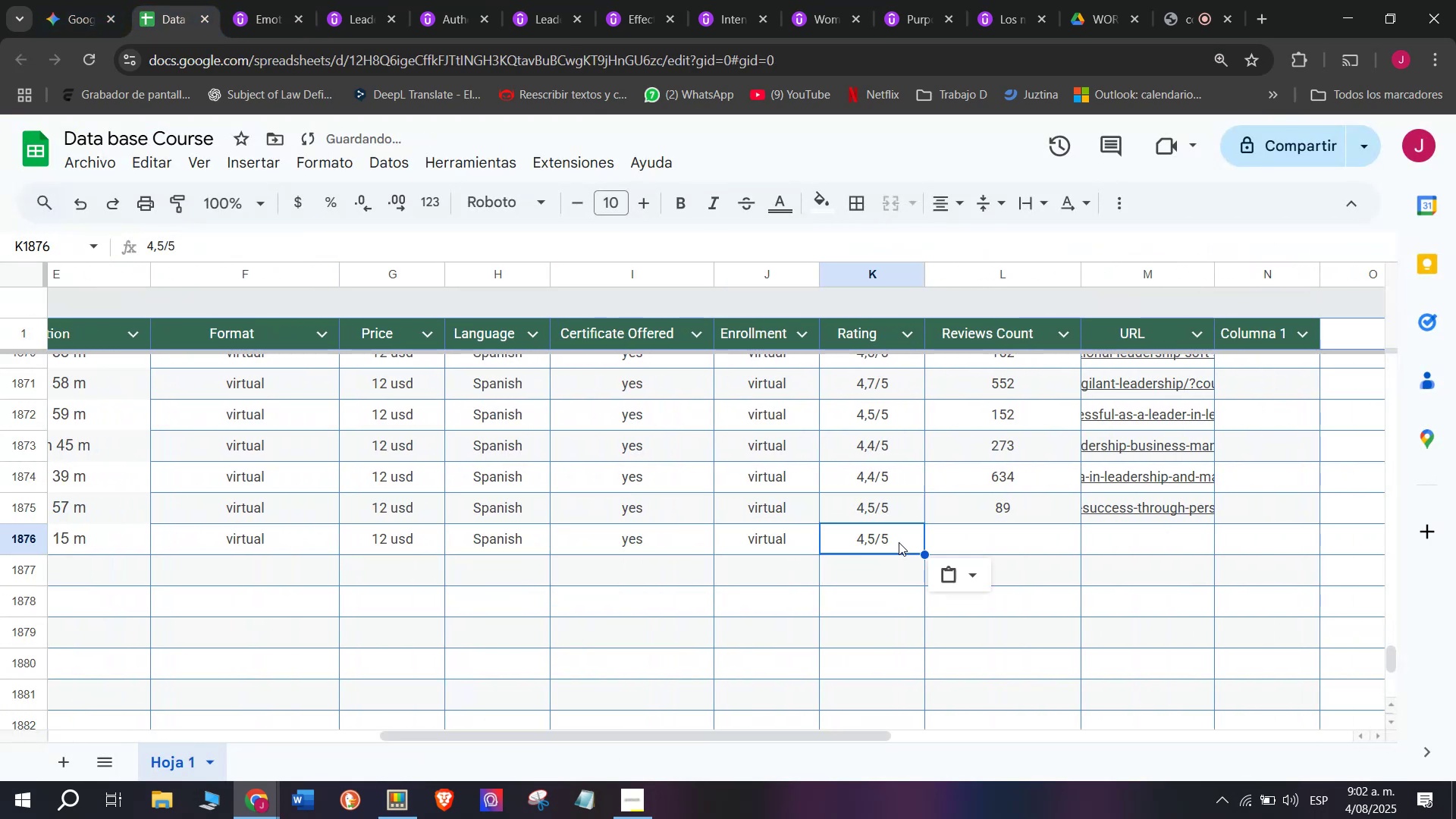 
key(Control+V)
 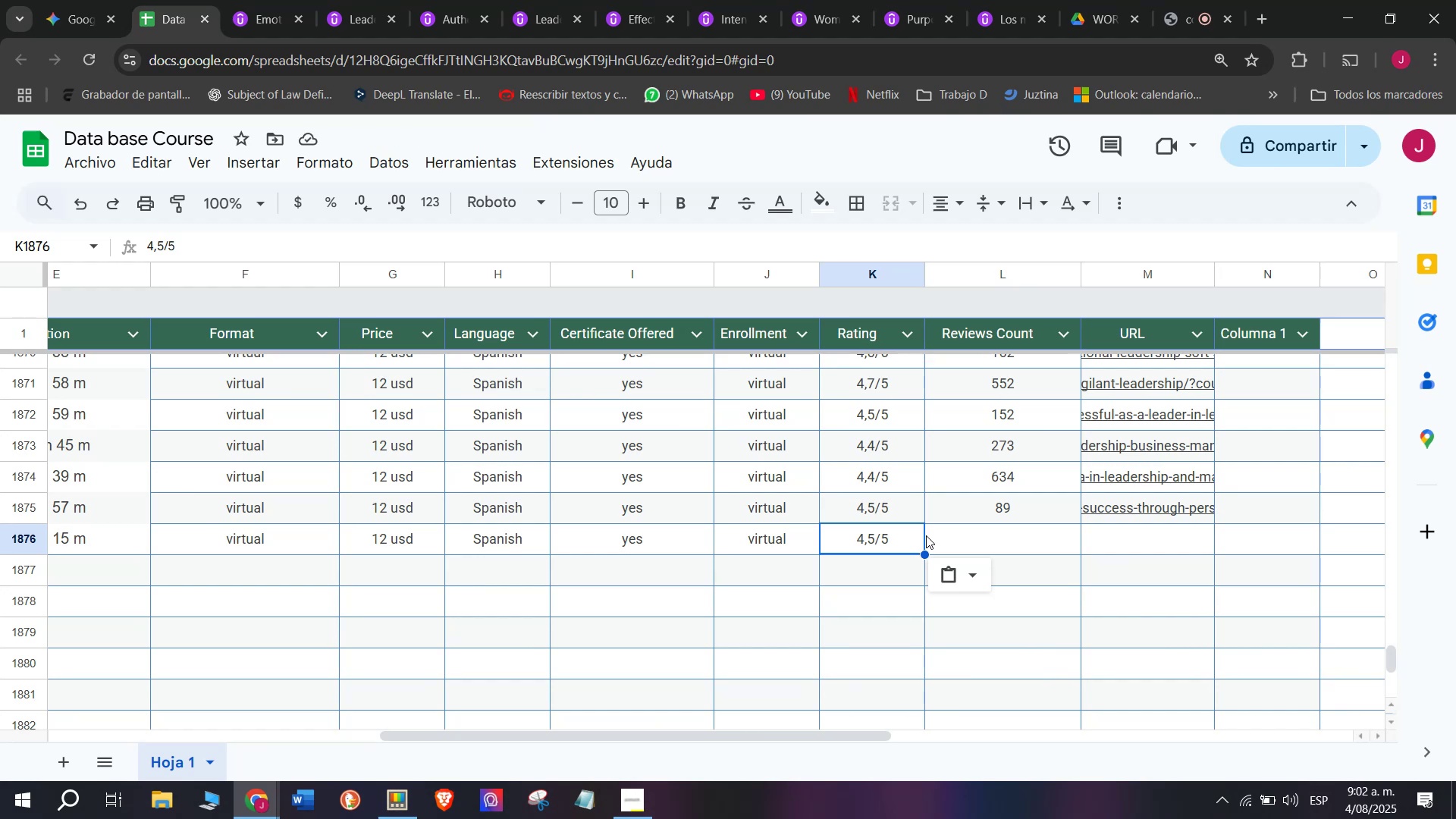 
wait(12.5)
 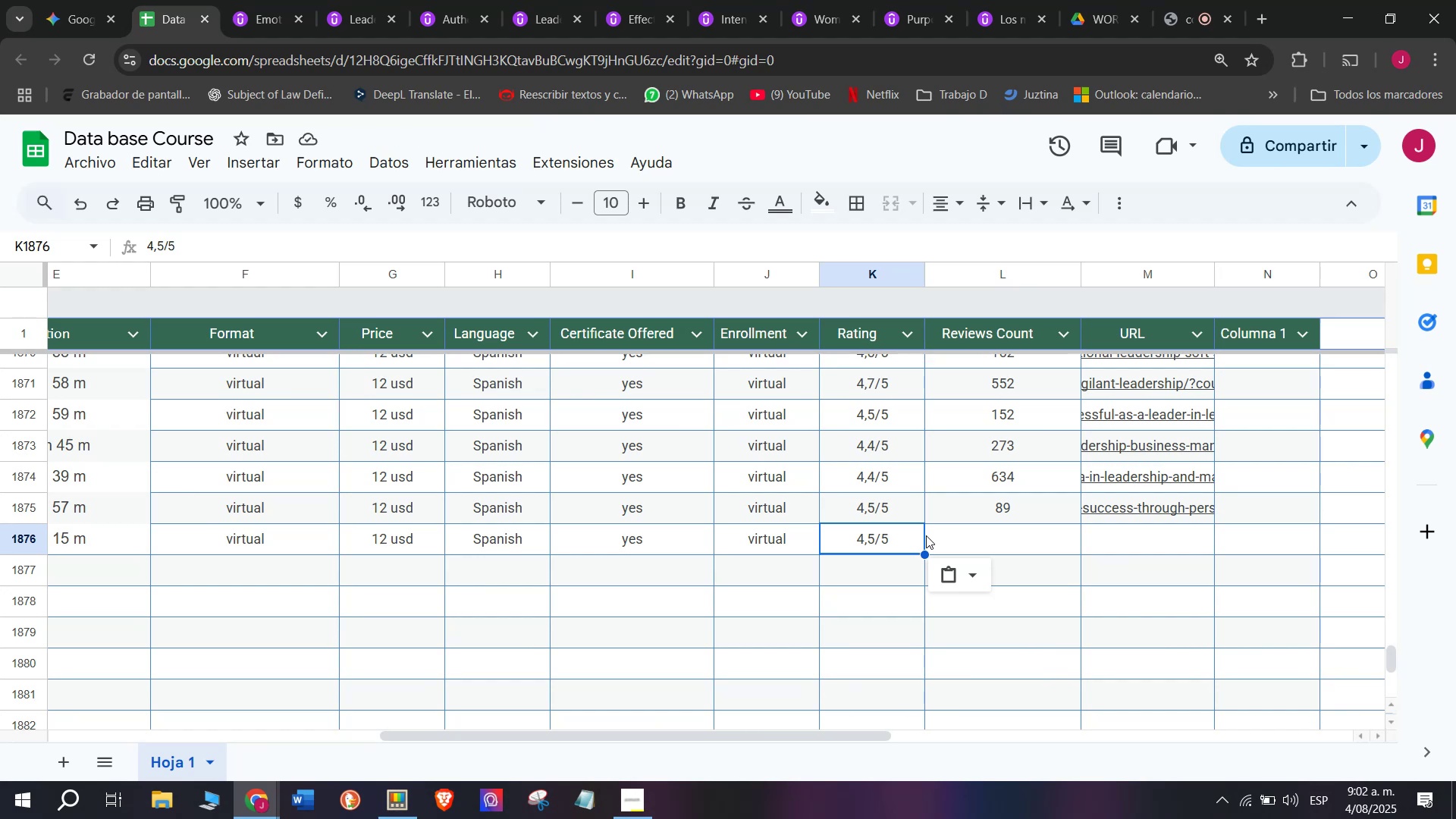 
key(Break)
 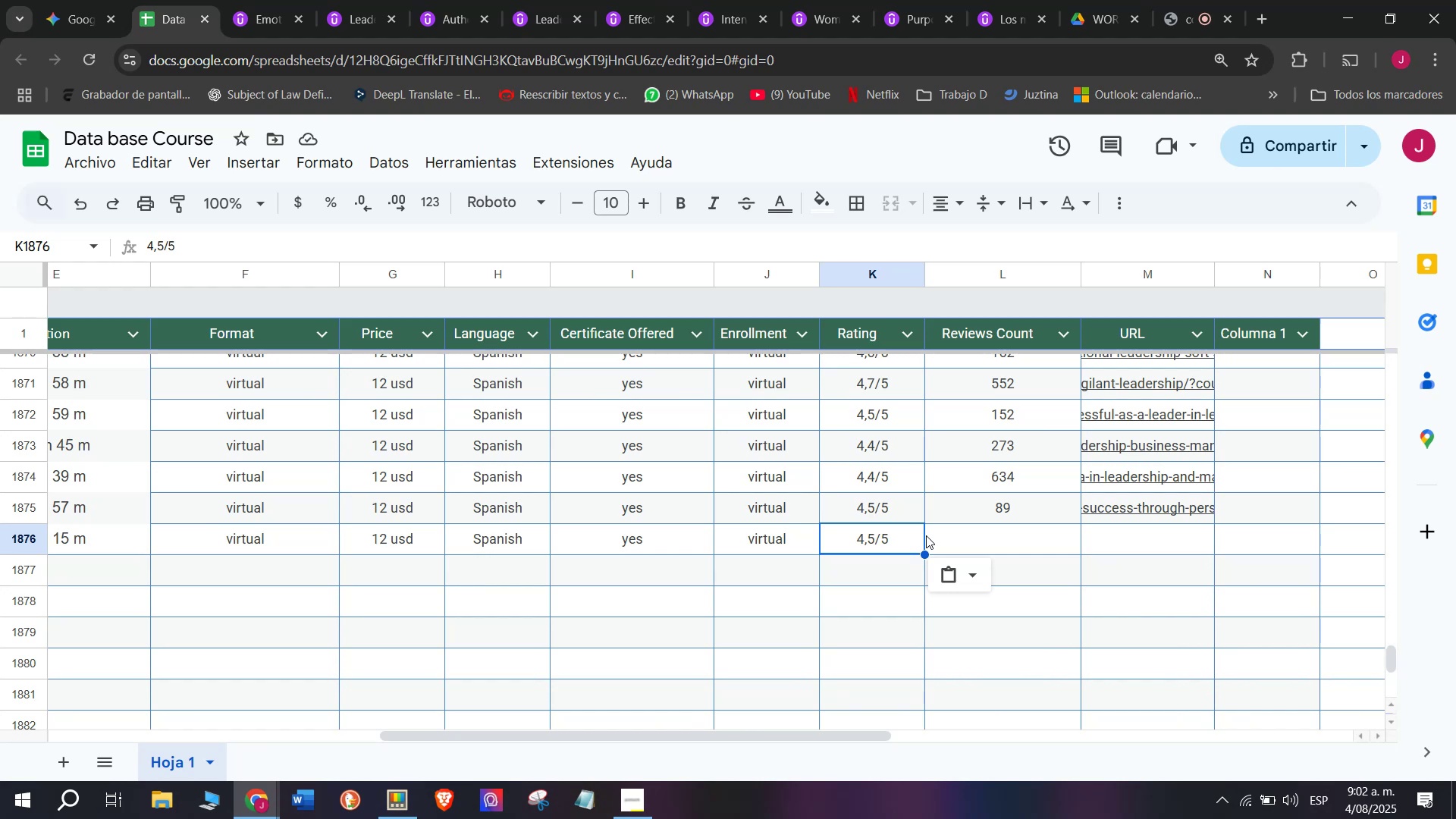 
key(Control+ControlLeft)
 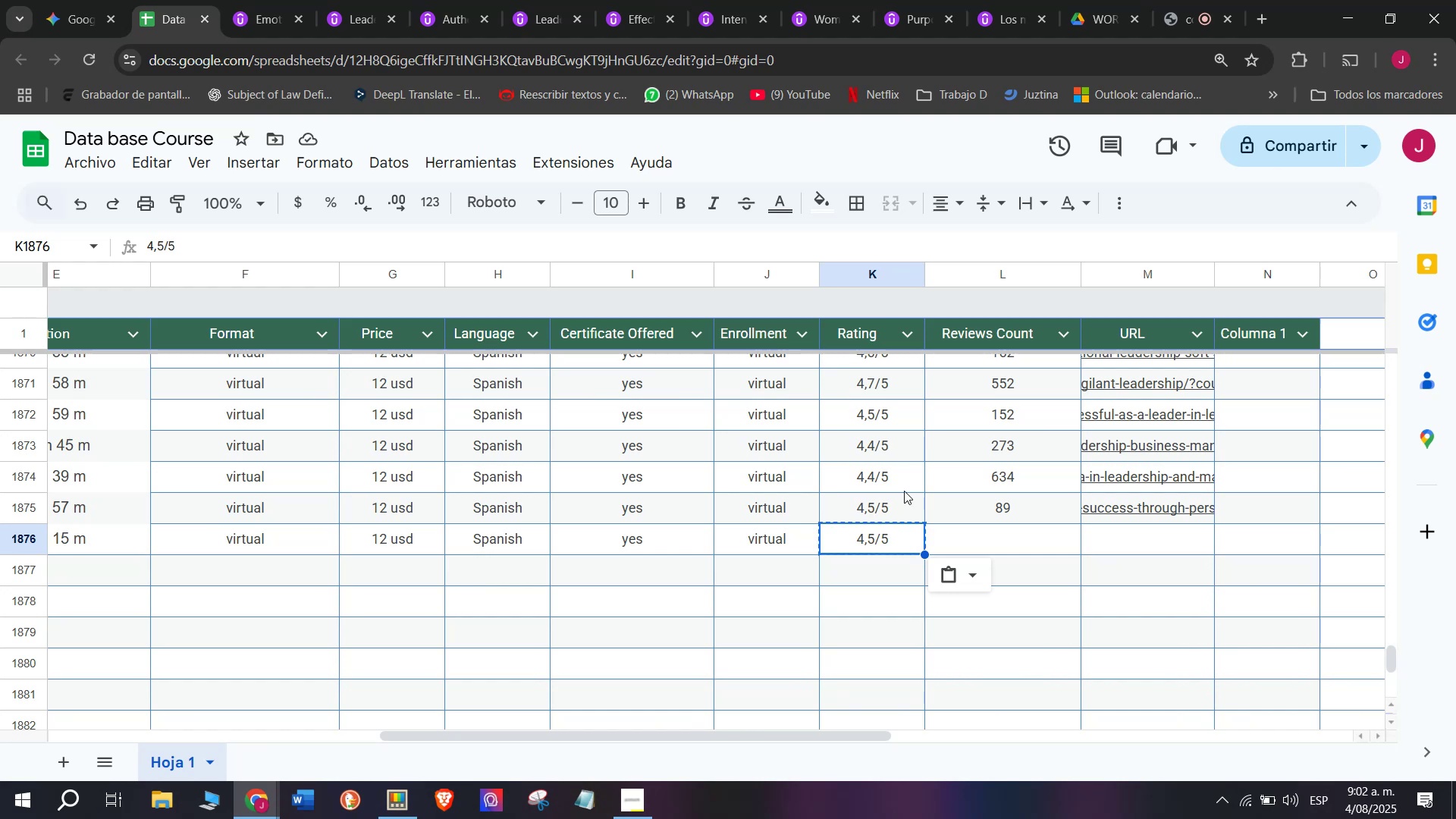 
key(Control+C)
 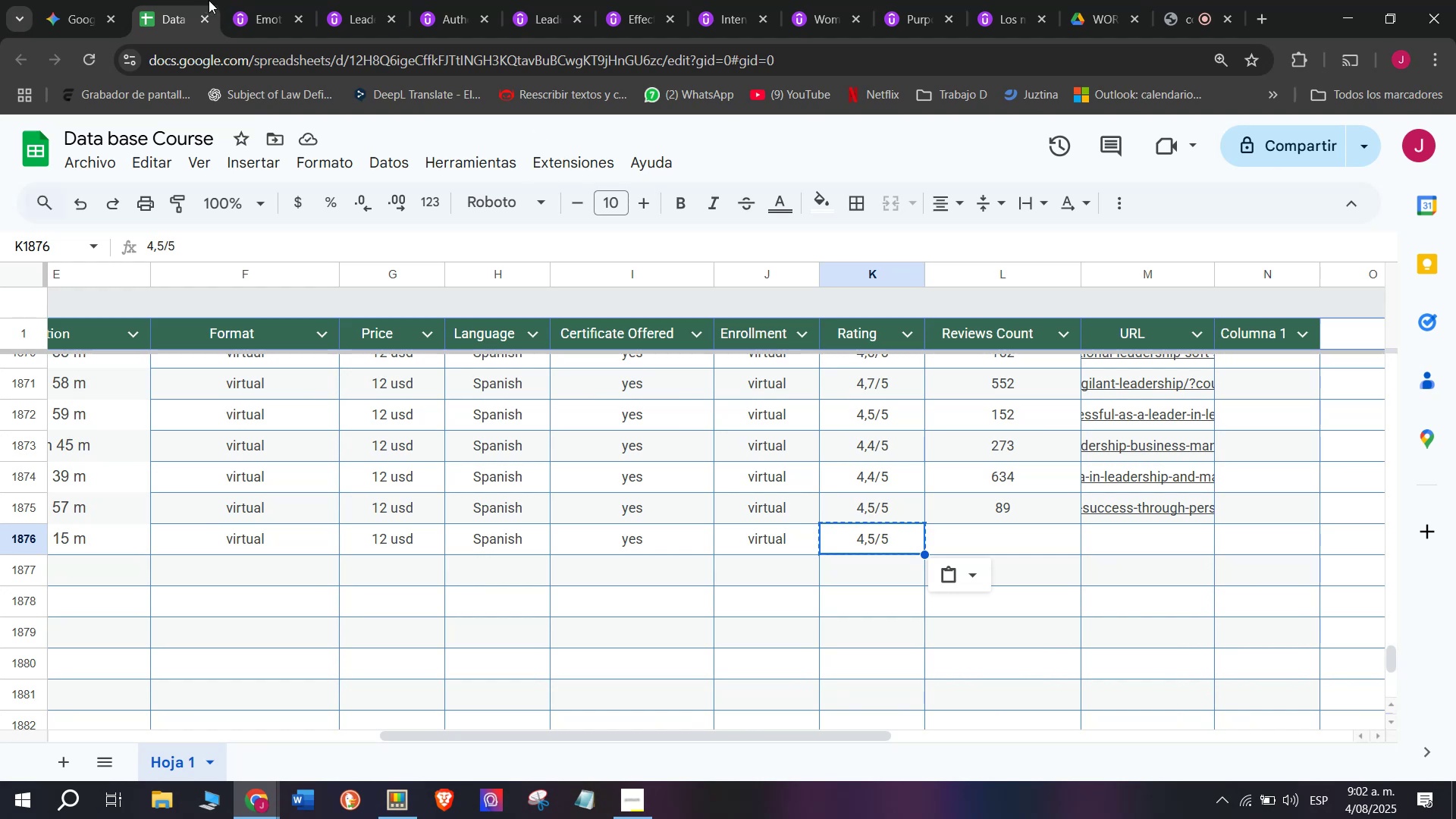 
left_click([297, 0])
 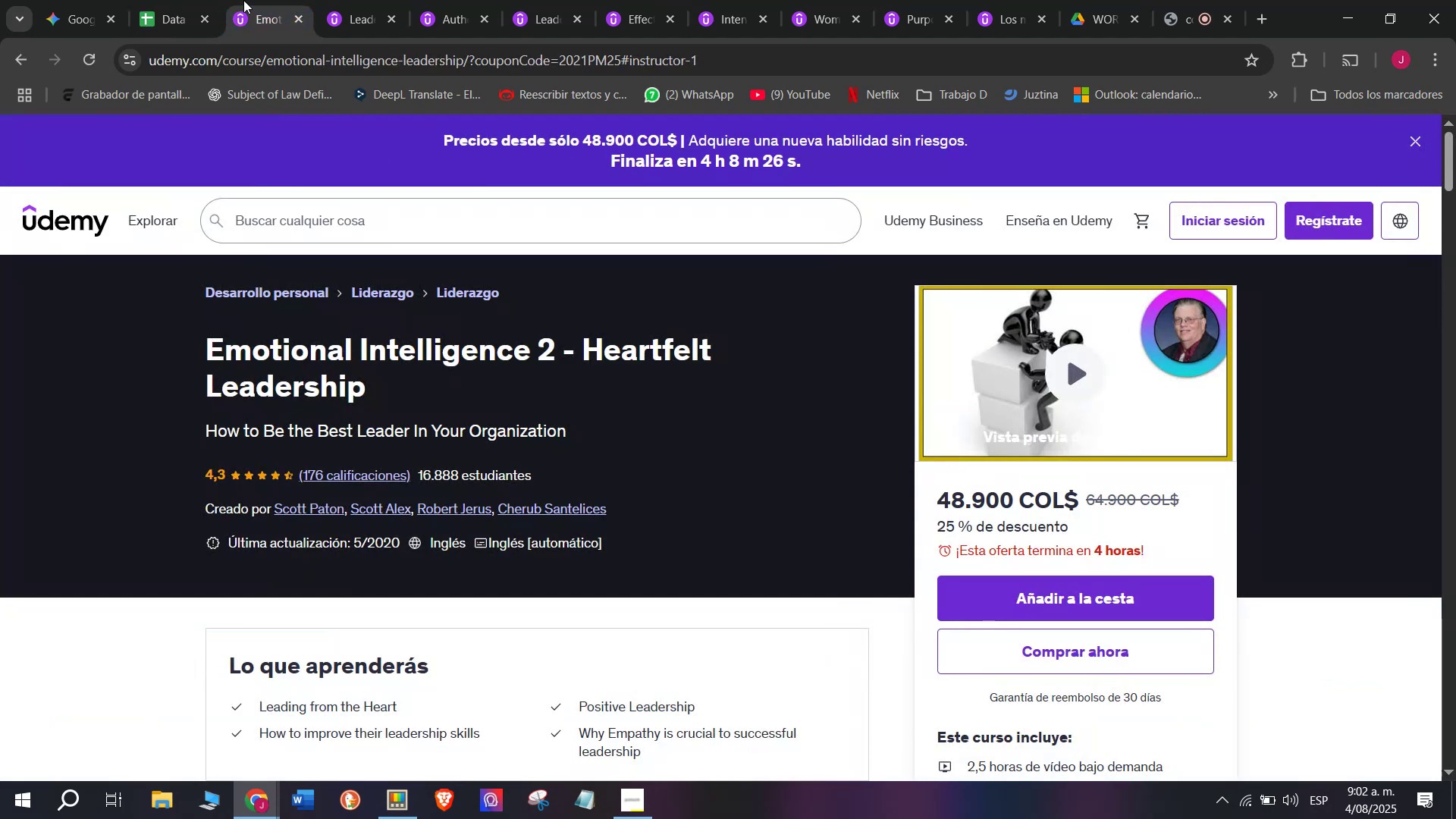 
left_click([196, 0])
 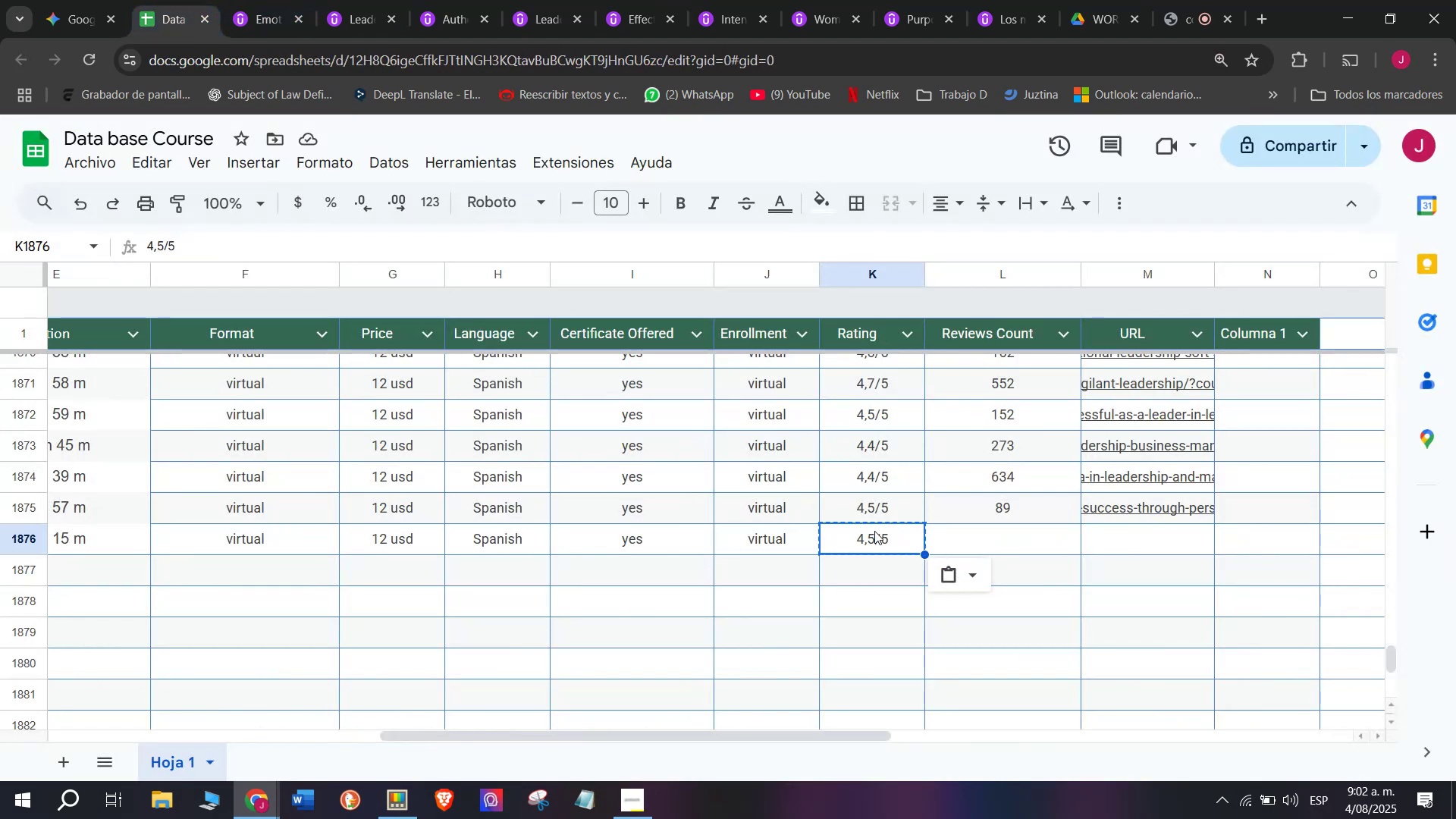 
double_click([874, 531])
 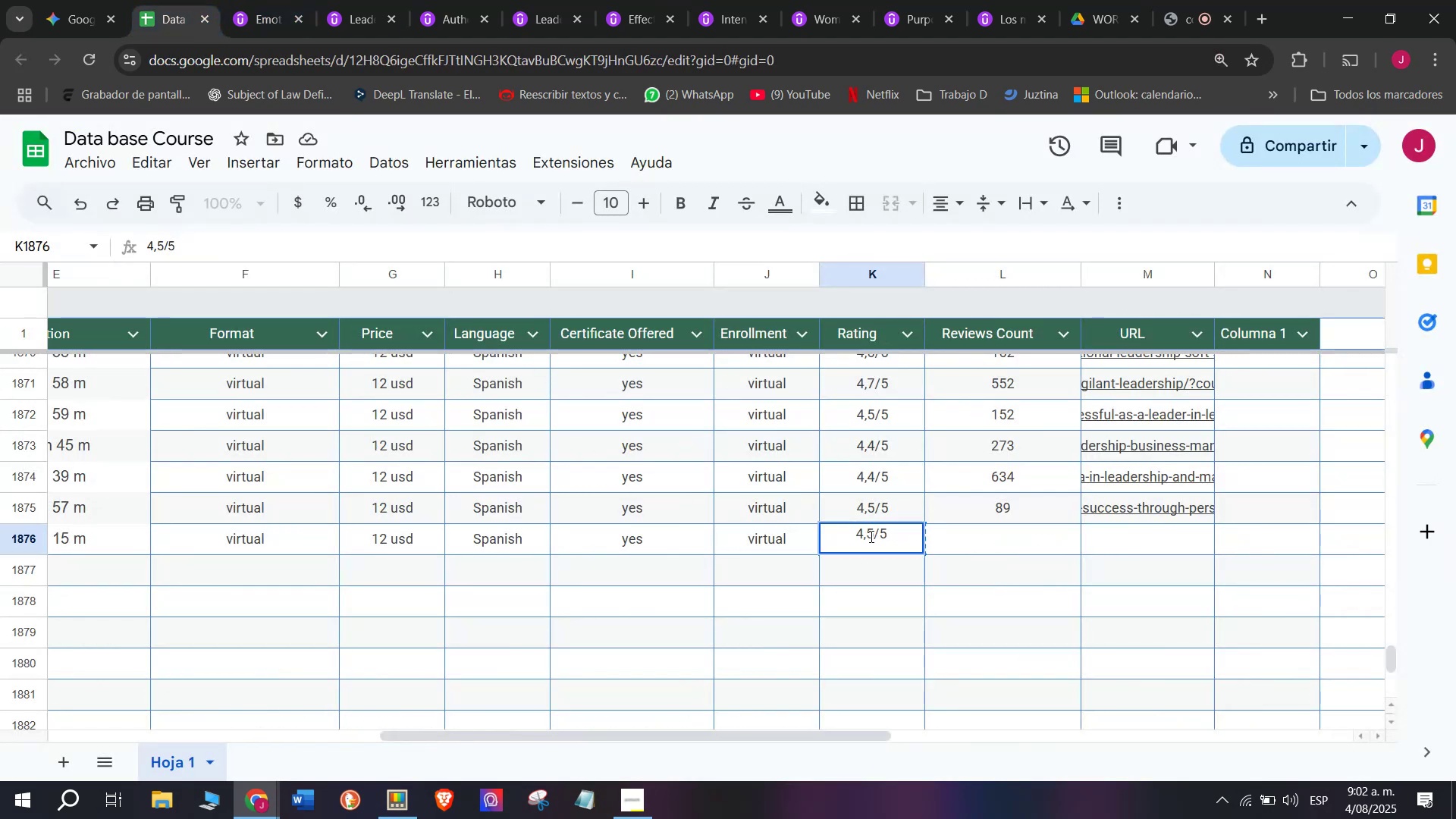 
left_click([872, 536])
 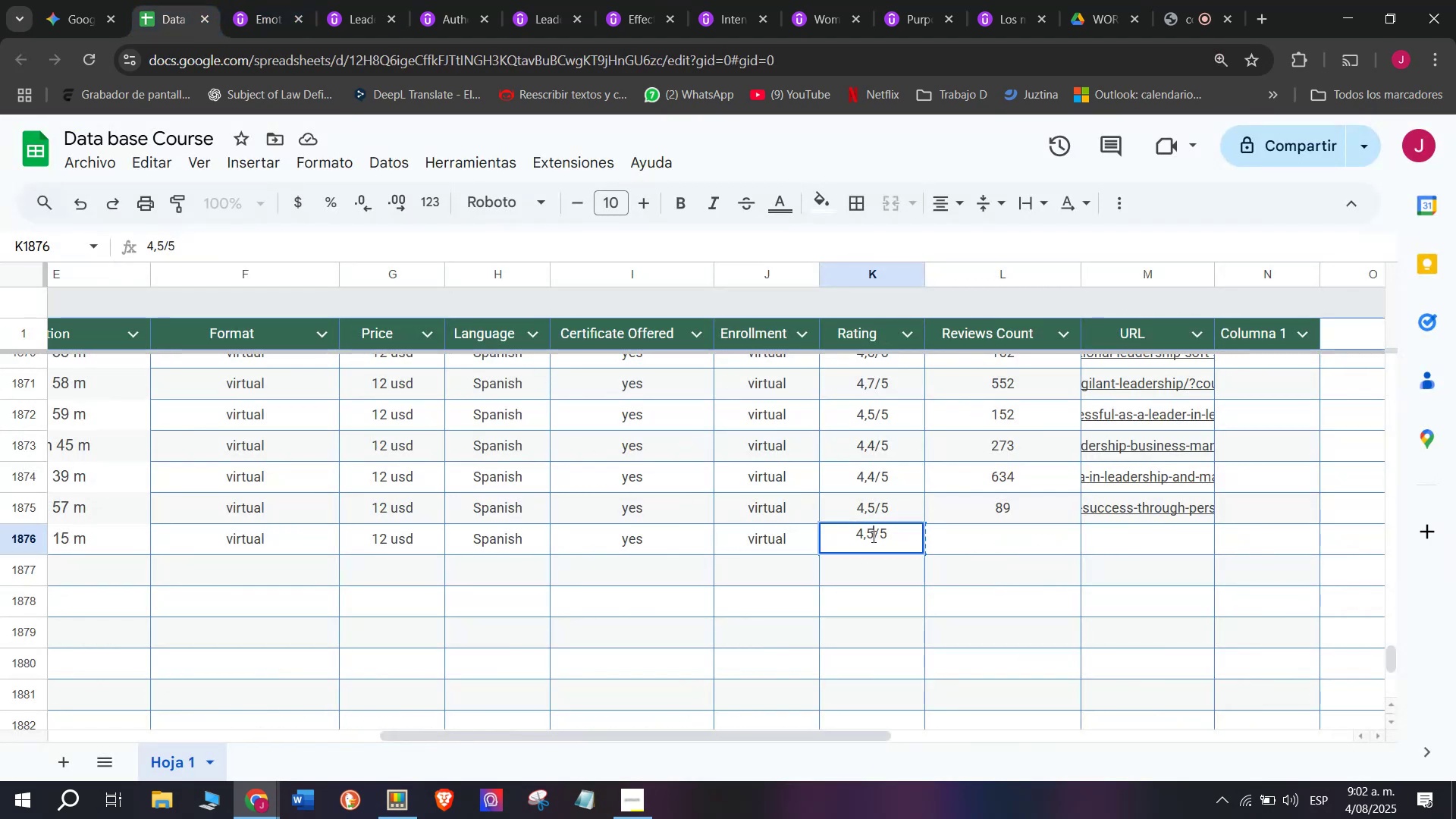 
key(Backspace)
type(q3)
 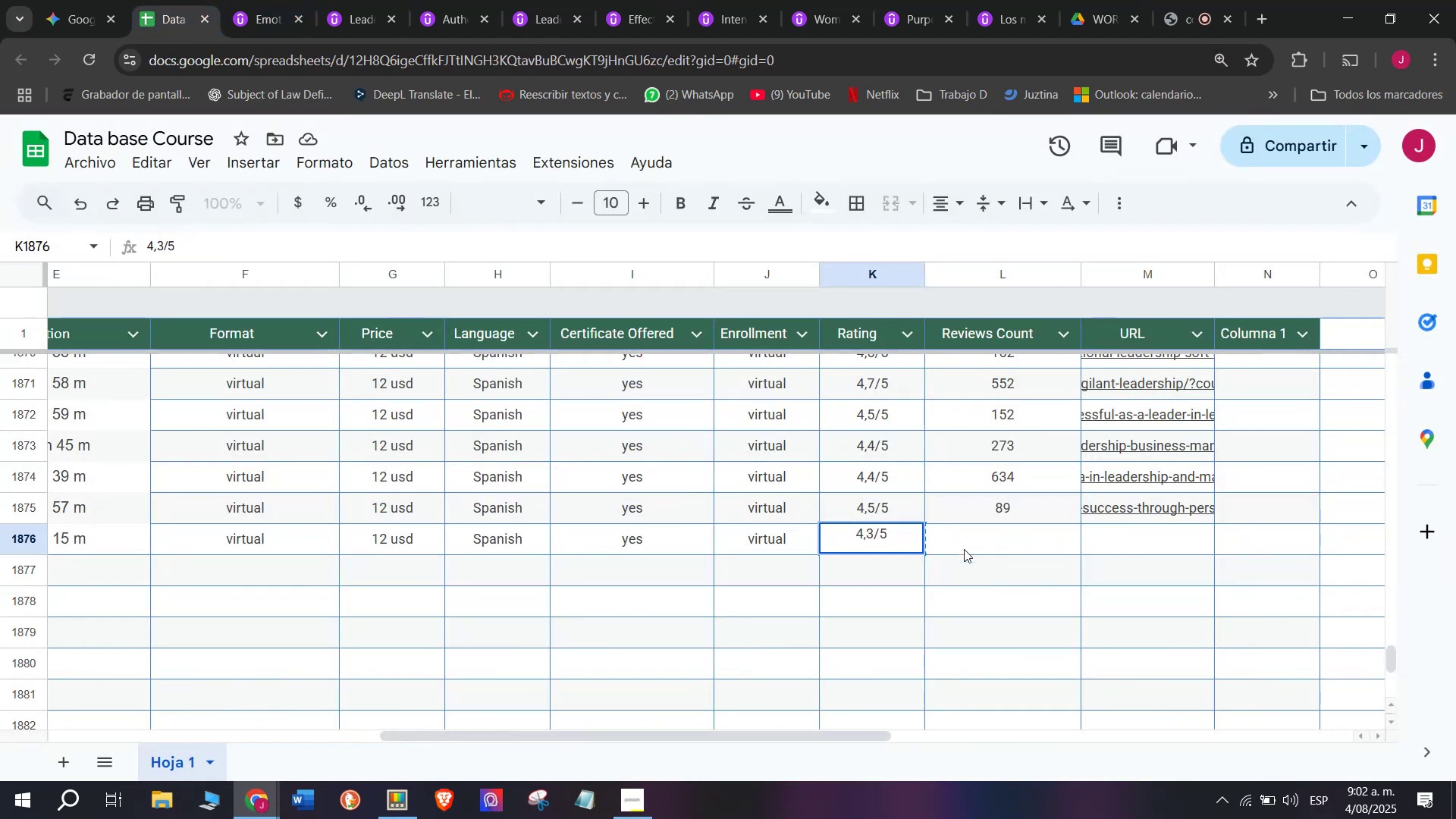 
left_click([964, 549])
 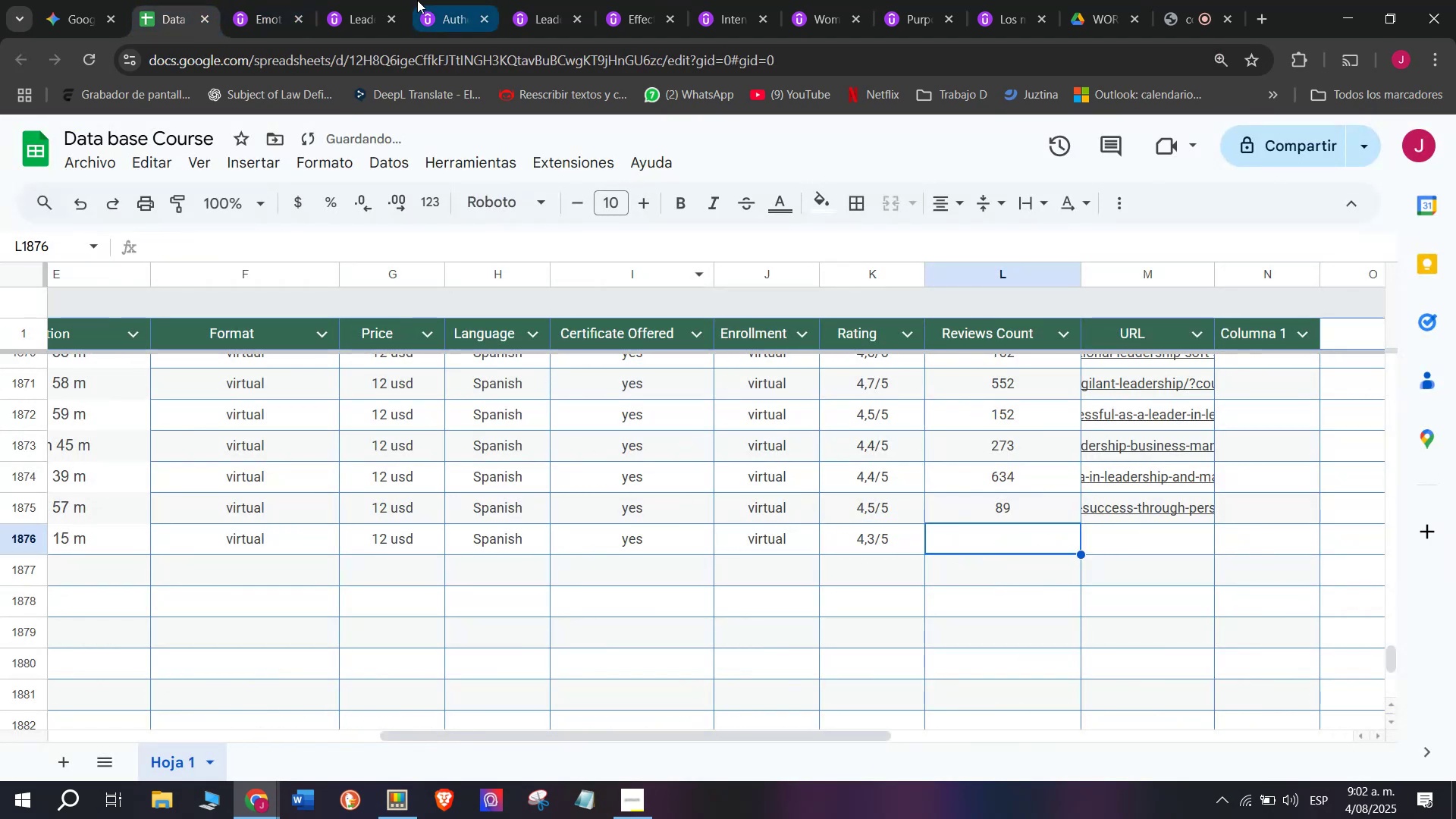 
left_click([232, 0])
 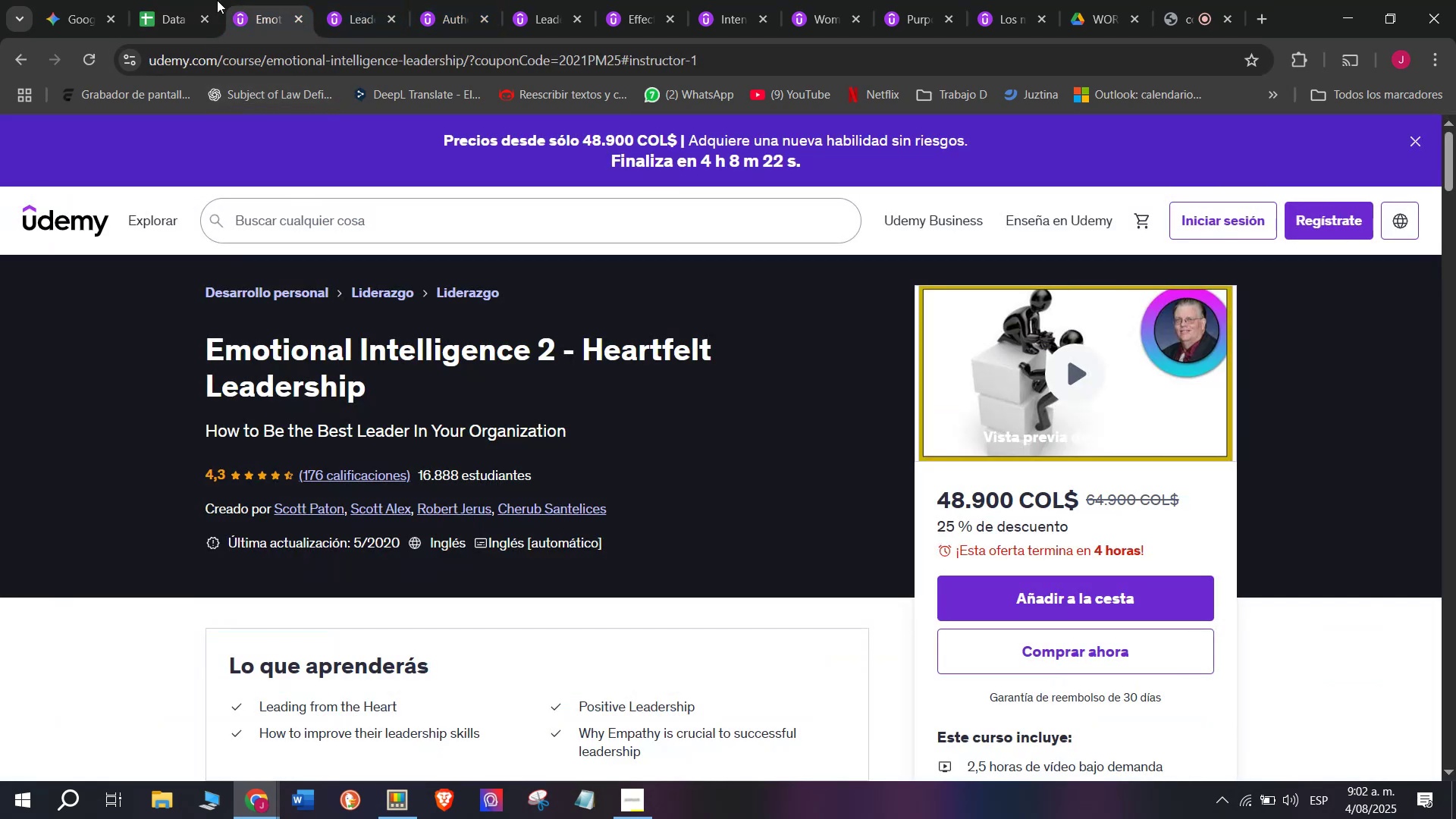 
left_click([150, 0])
 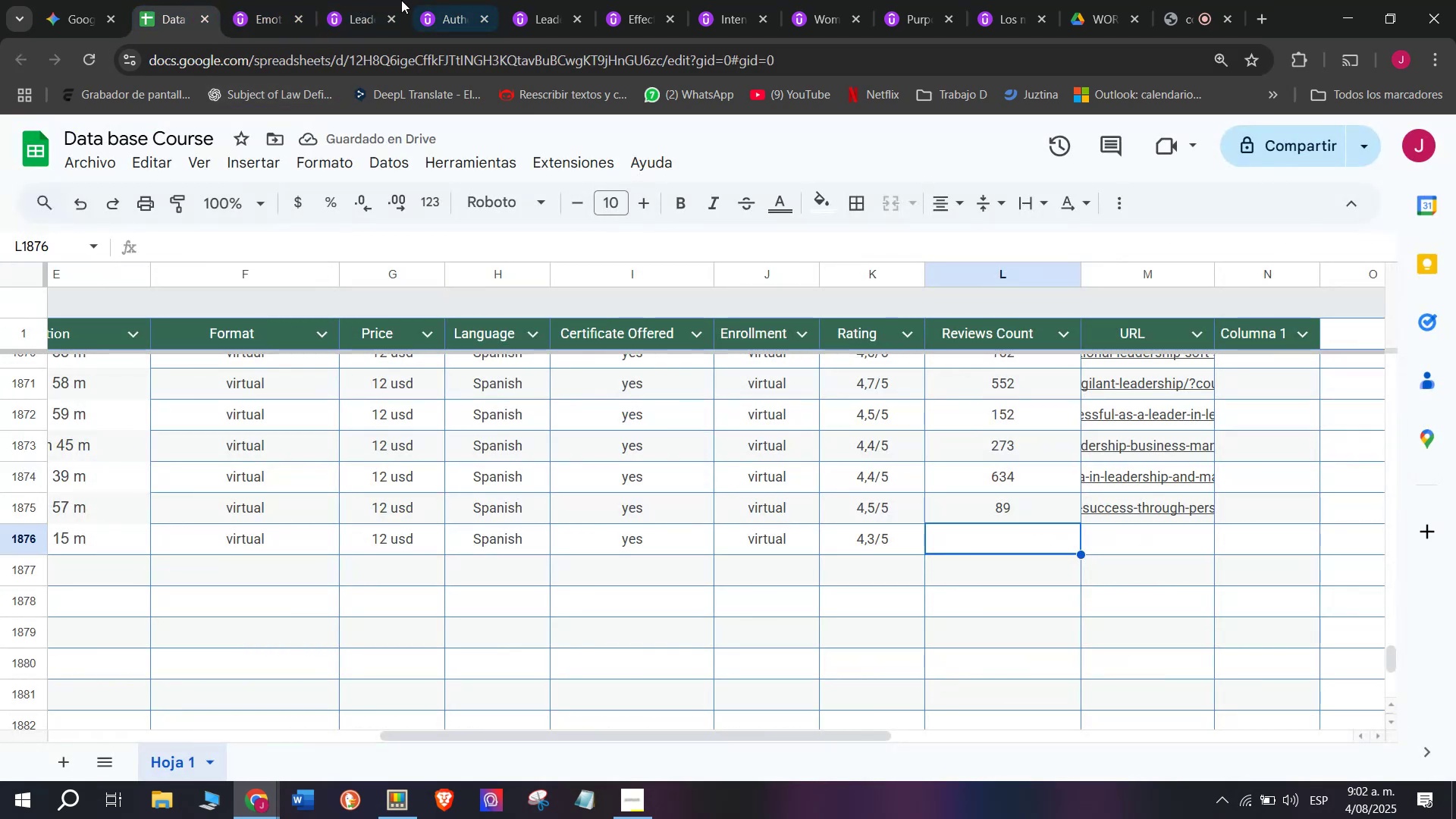 
left_click([259, 0])
 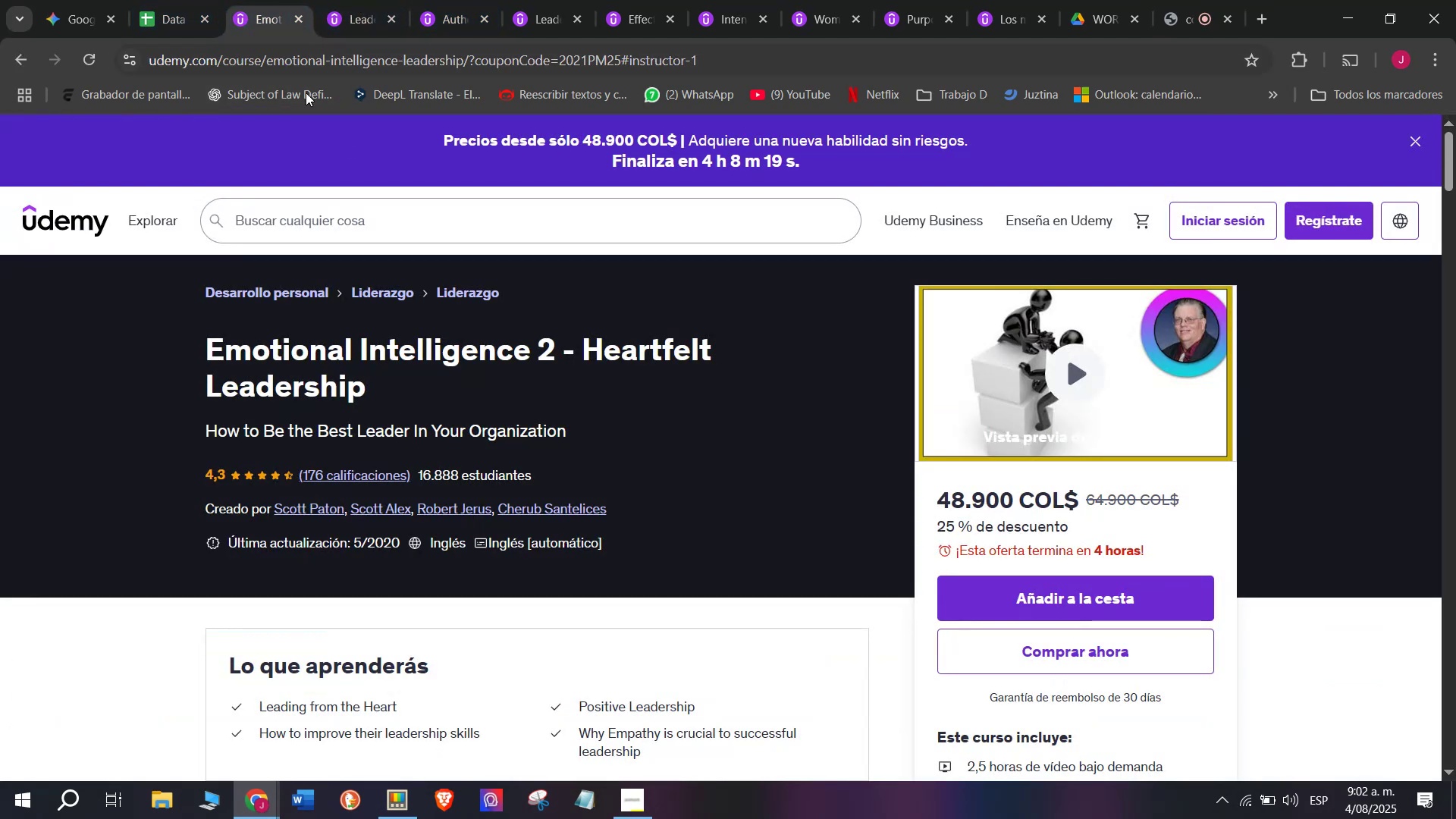 
left_click([155, 0])
 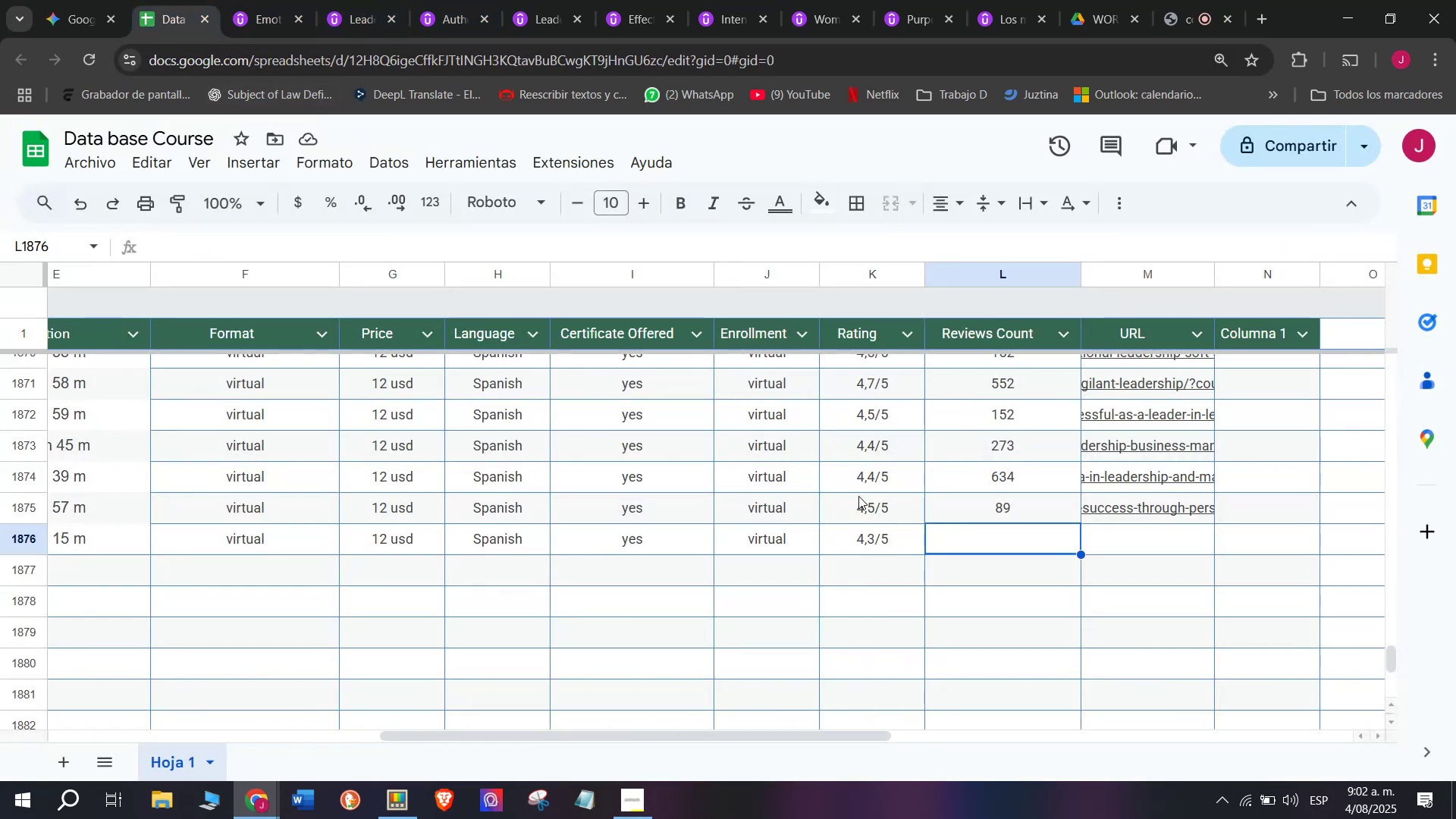 
type(176)
 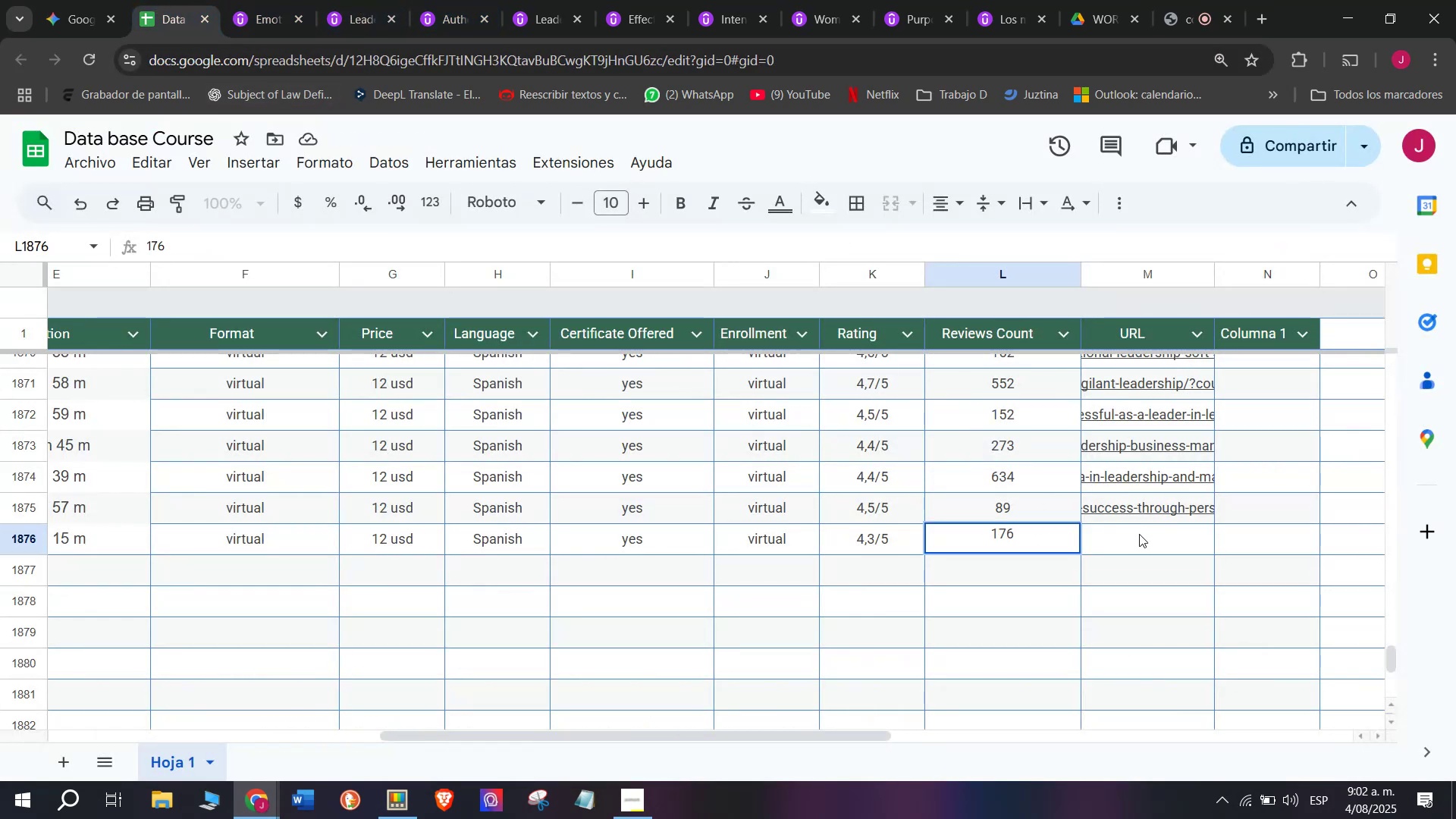 
left_click([1145, 541])
 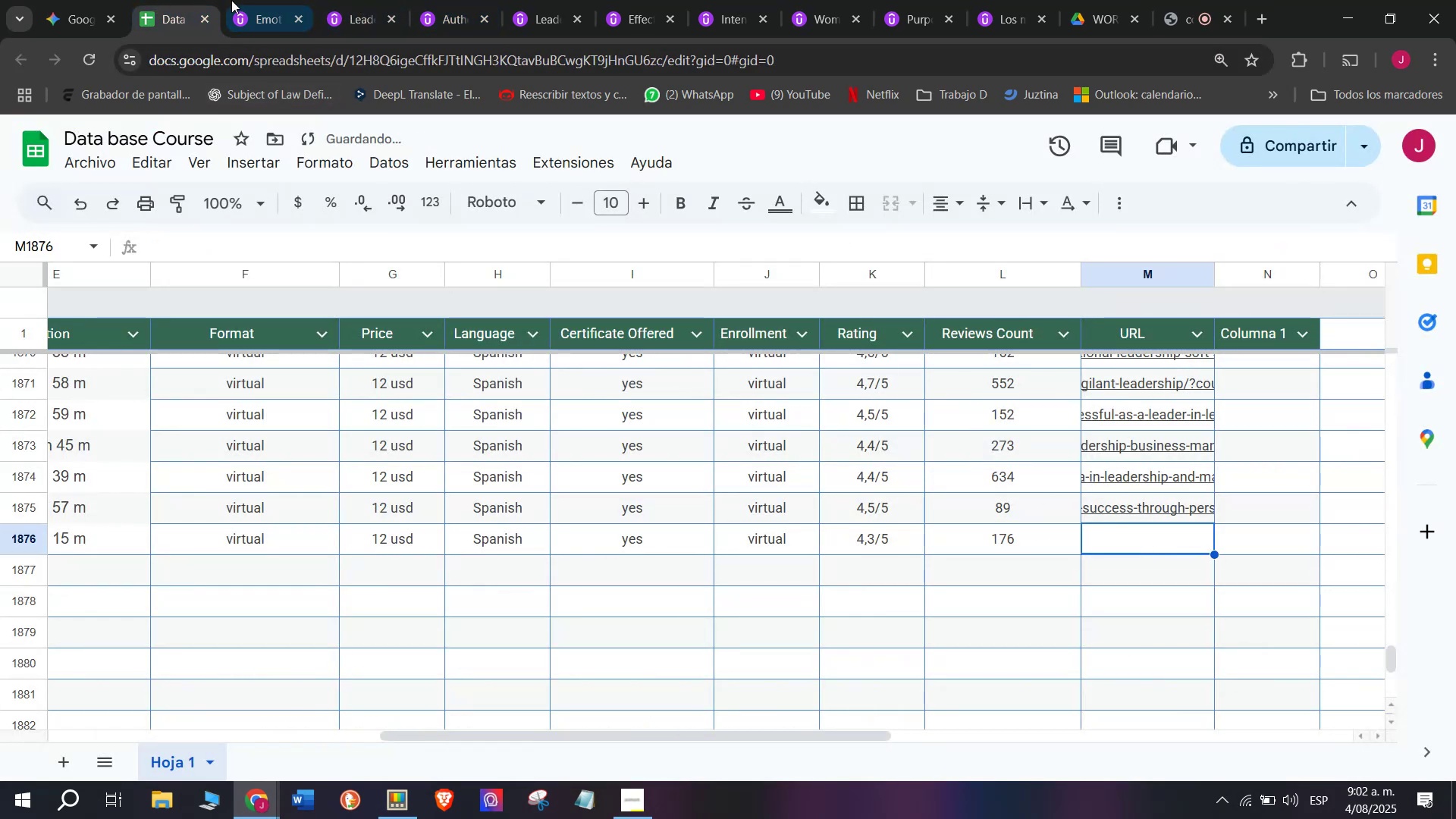 
left_click([252, 0])
 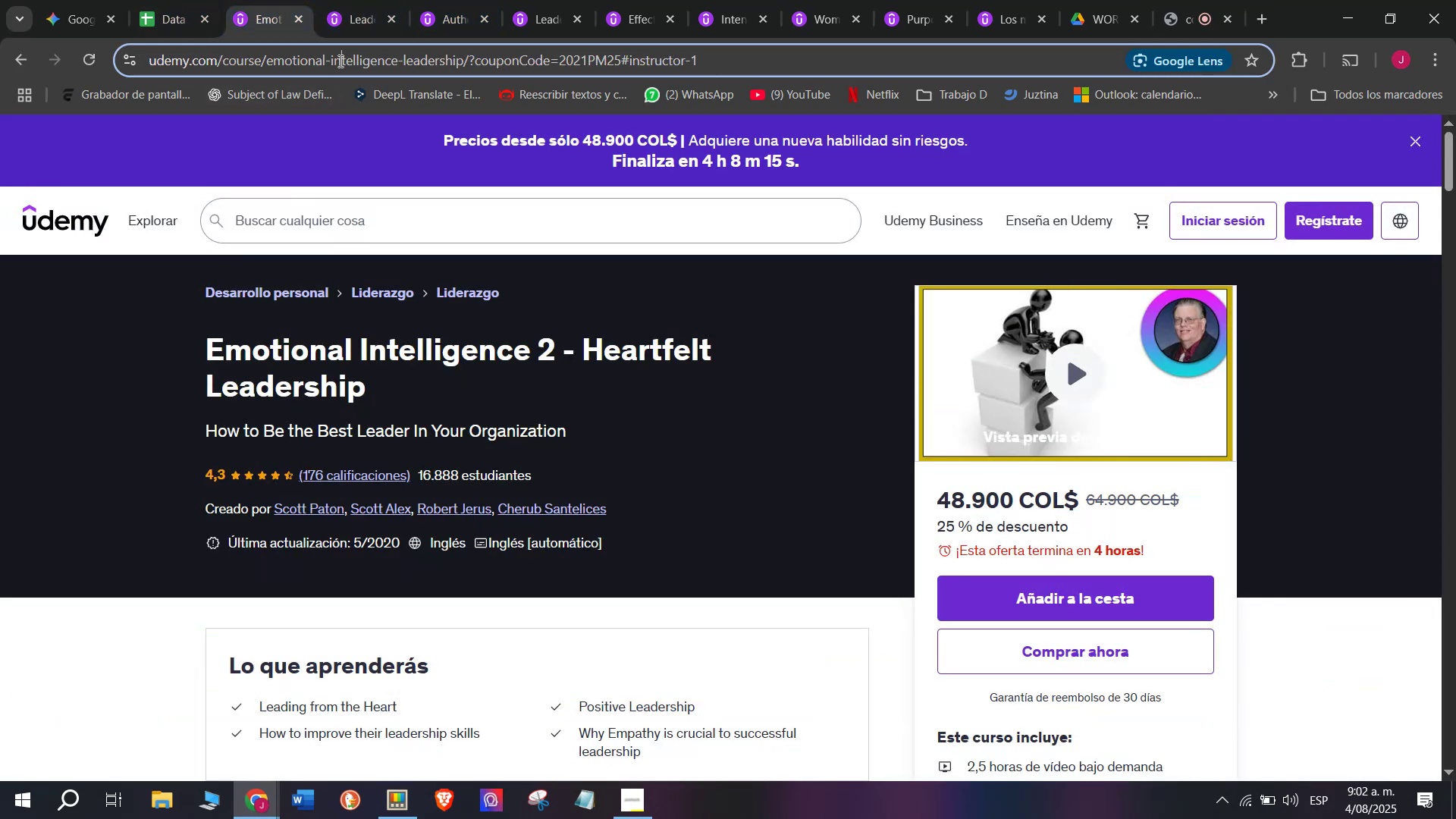 
double_click([339, 61])
 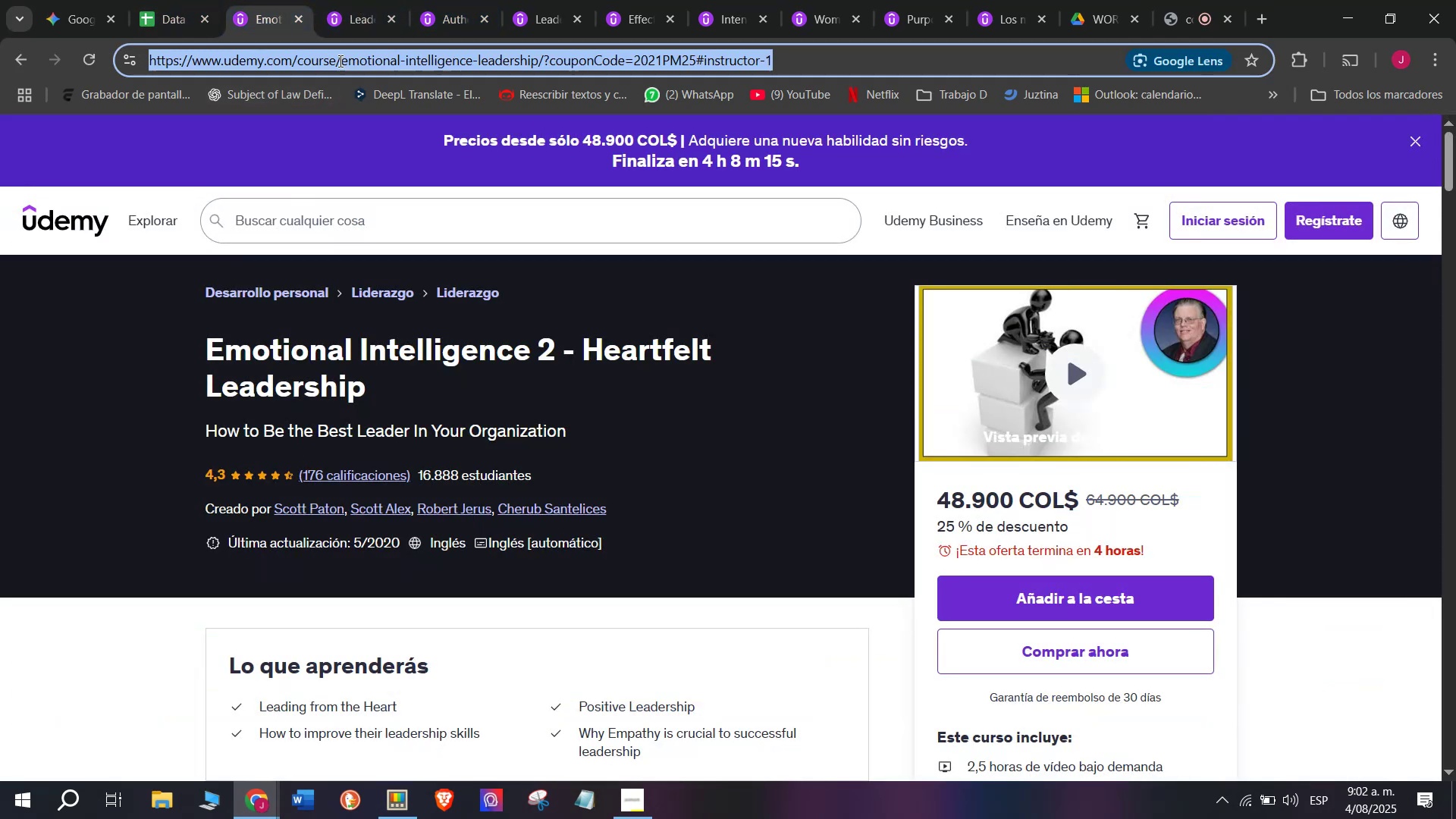 
triple_click([339, 61])
 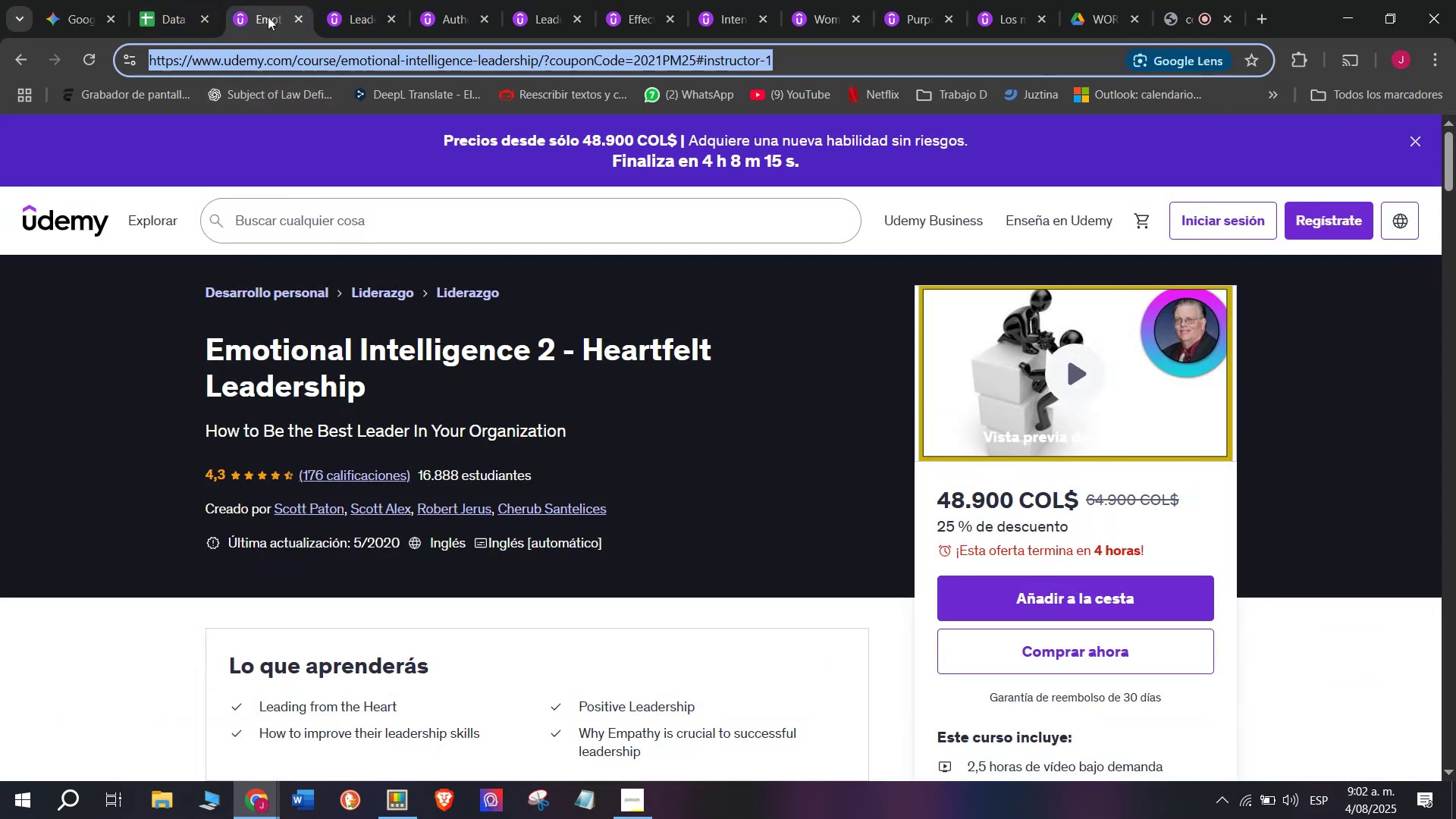 
key(Control+C)
 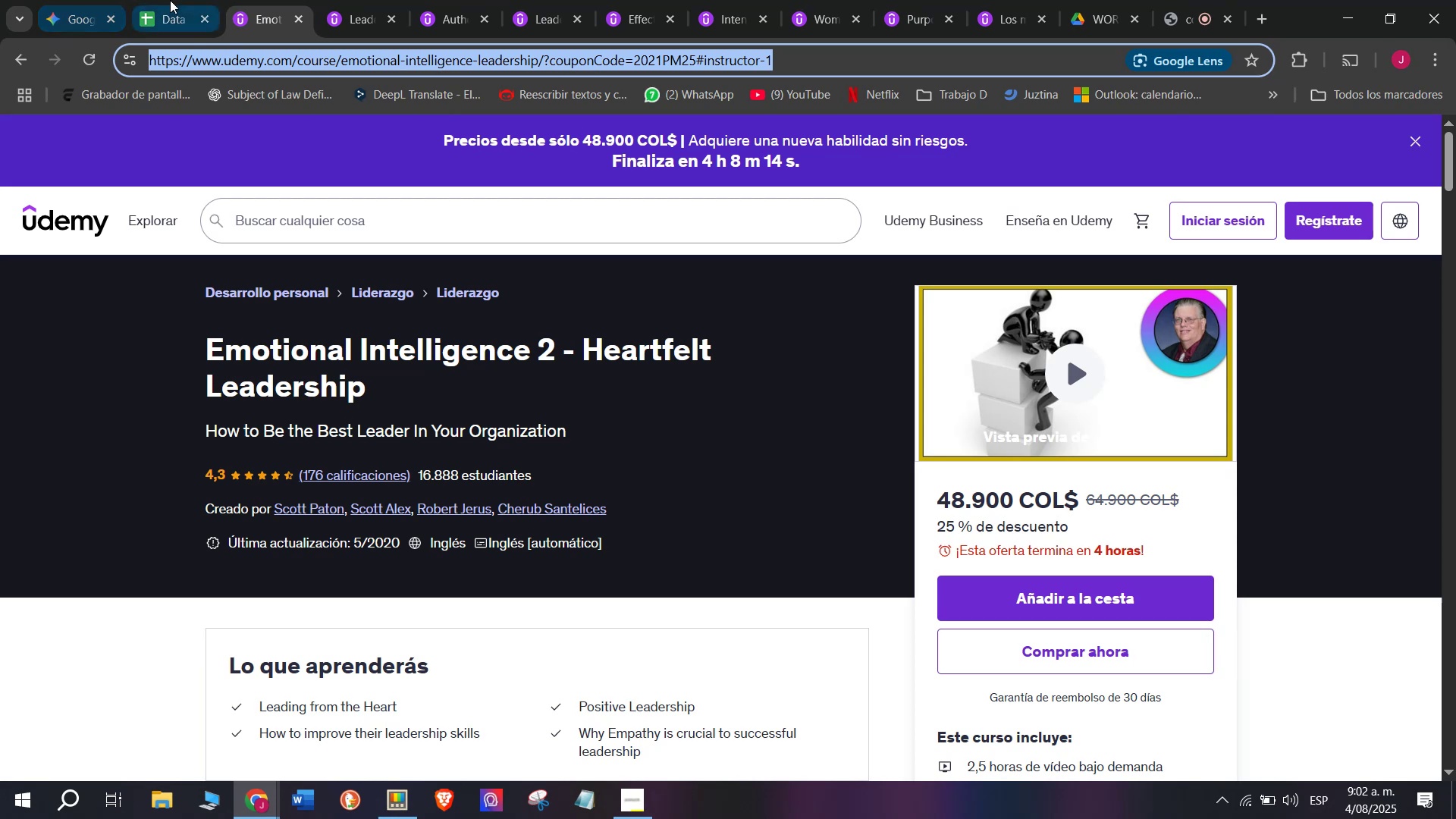 
key(Control+ControlLeft)
 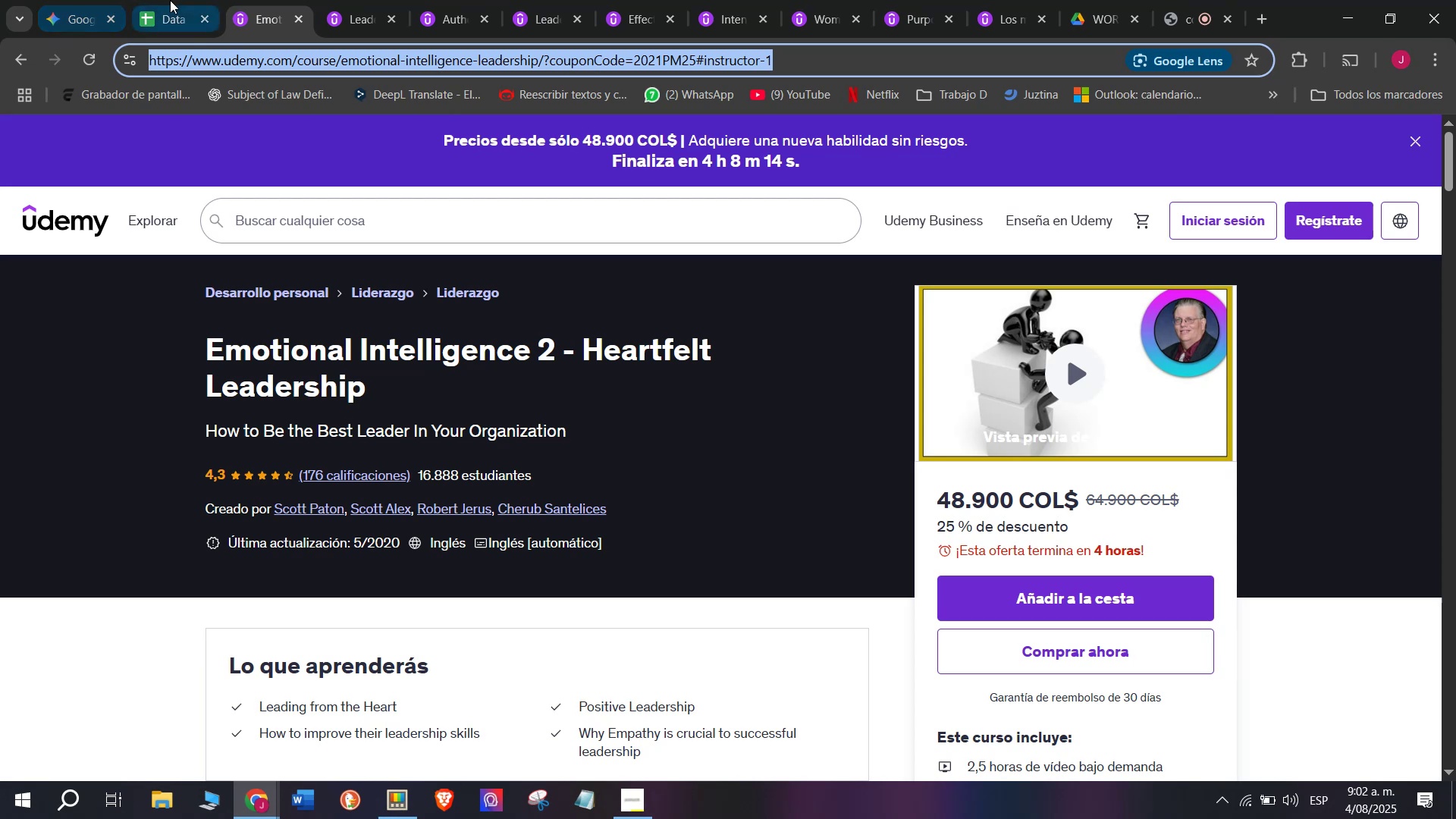 
key(Break)
 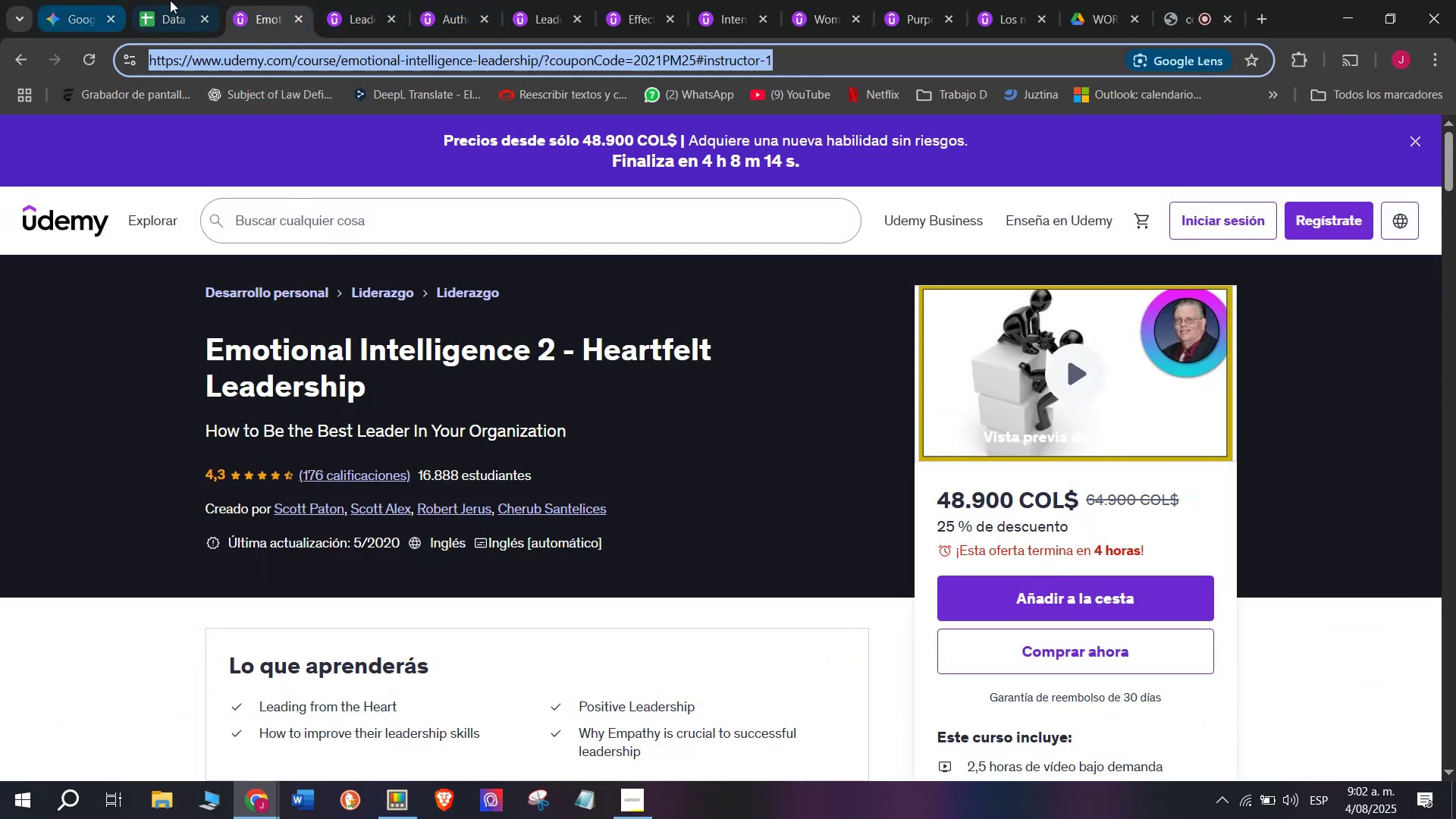 
left_click([170, 0])
 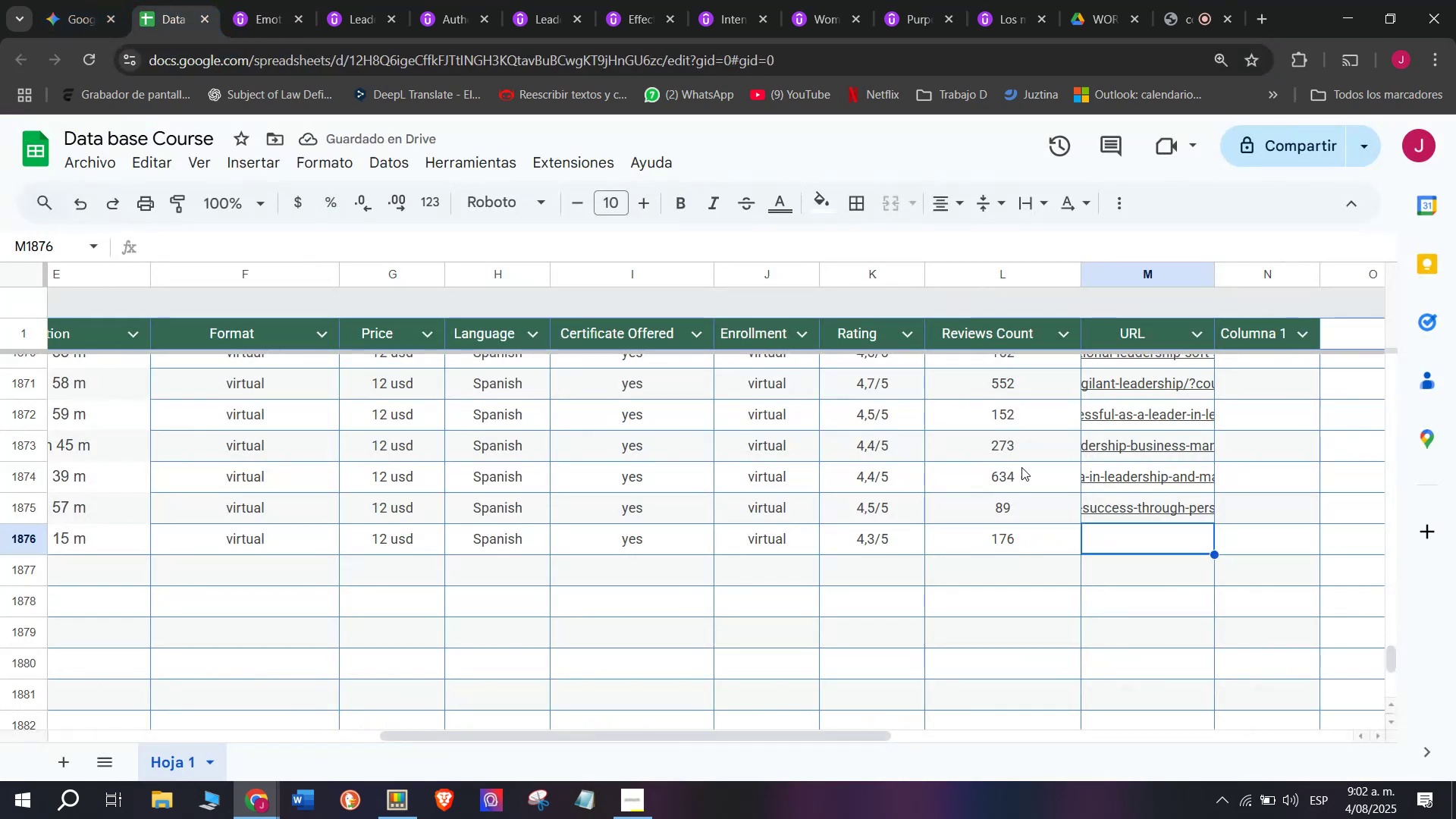 
key(Control+ControlLeft)
 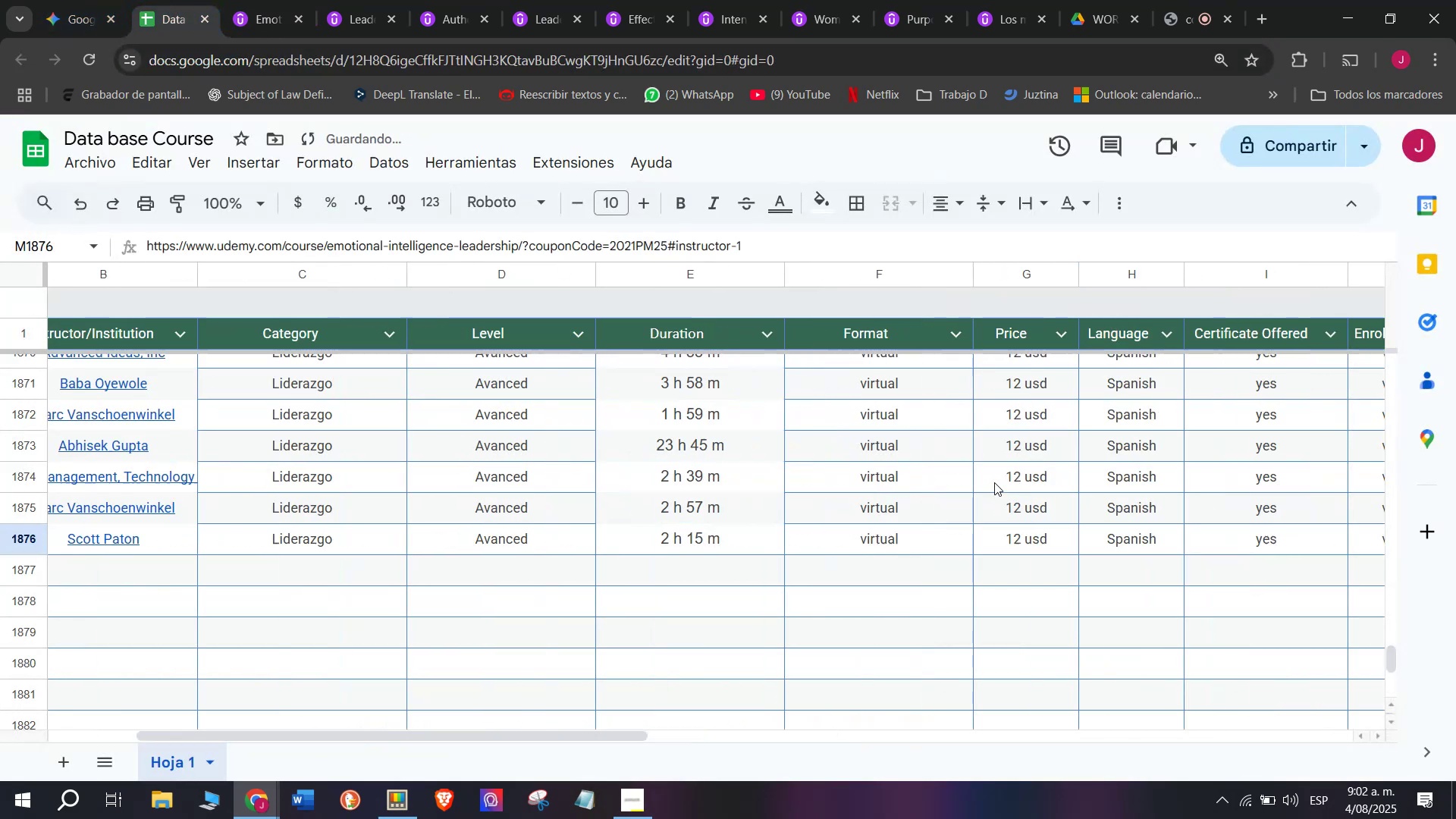 
key(Z)
 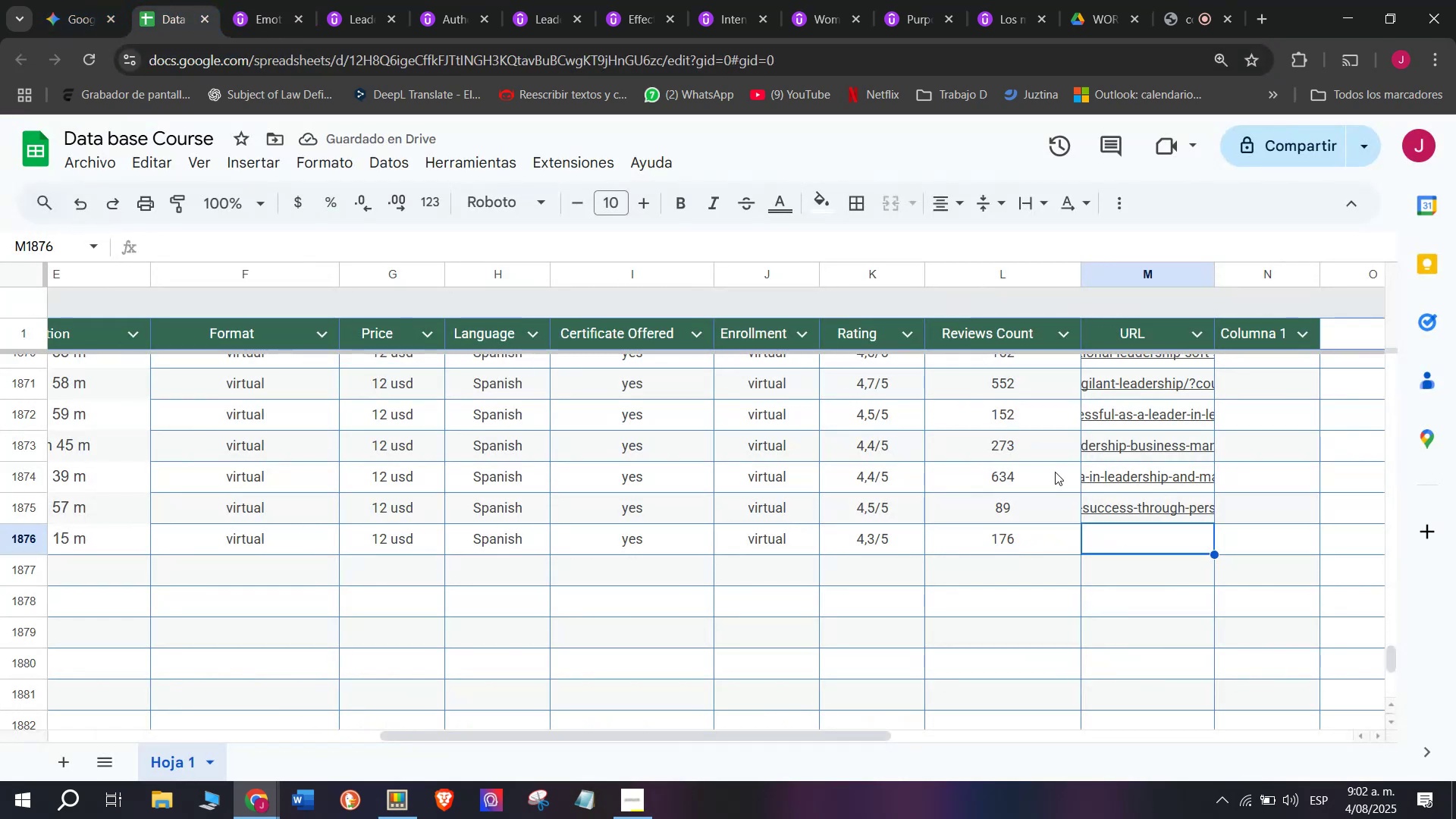 
key(Control+V)
 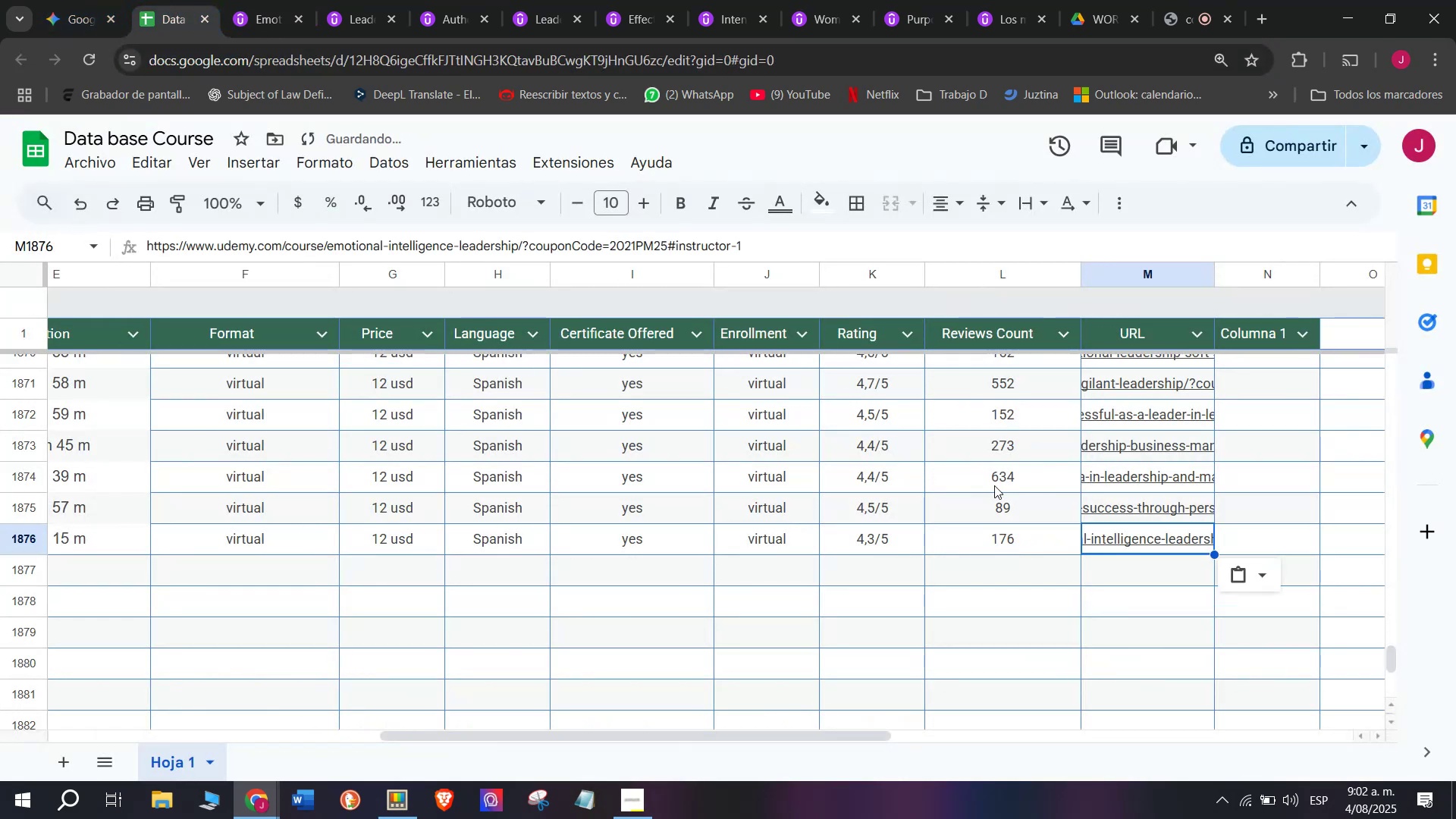 
scroll: coordinate [312, 565], scroll_direction: up, amount: 4.0
 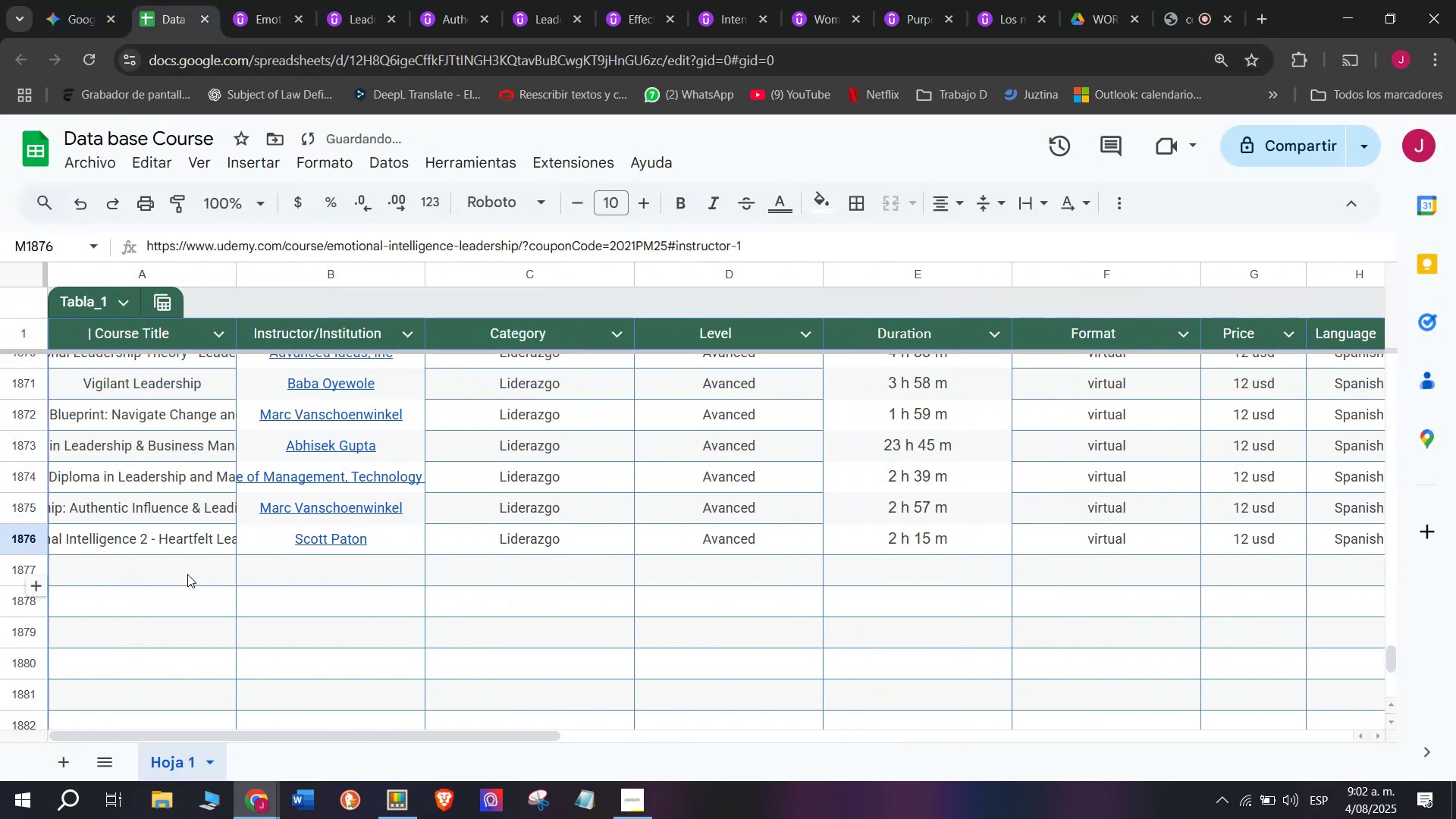 
left_click([187, 574])
 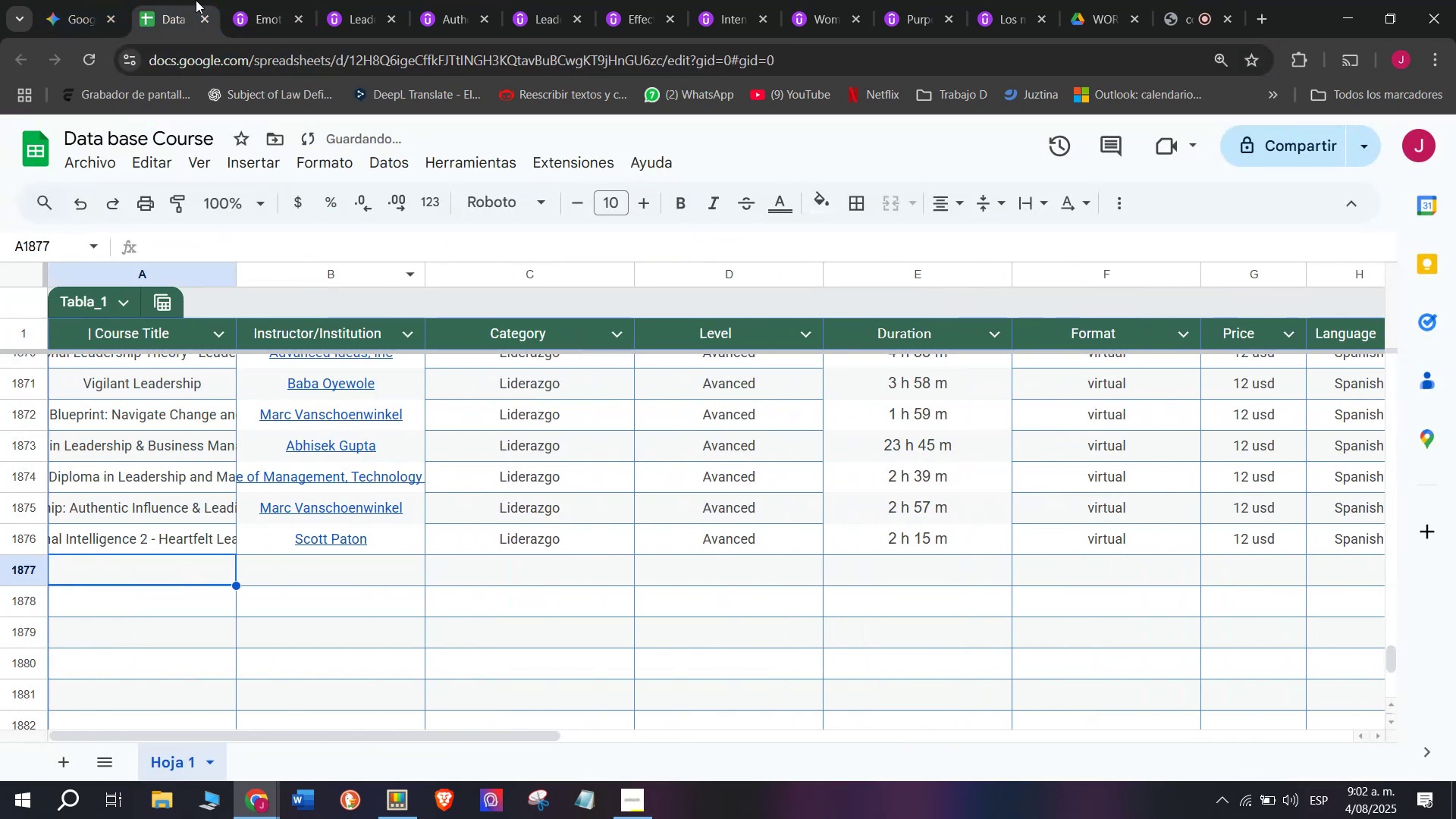 
left_click([244, 0])
 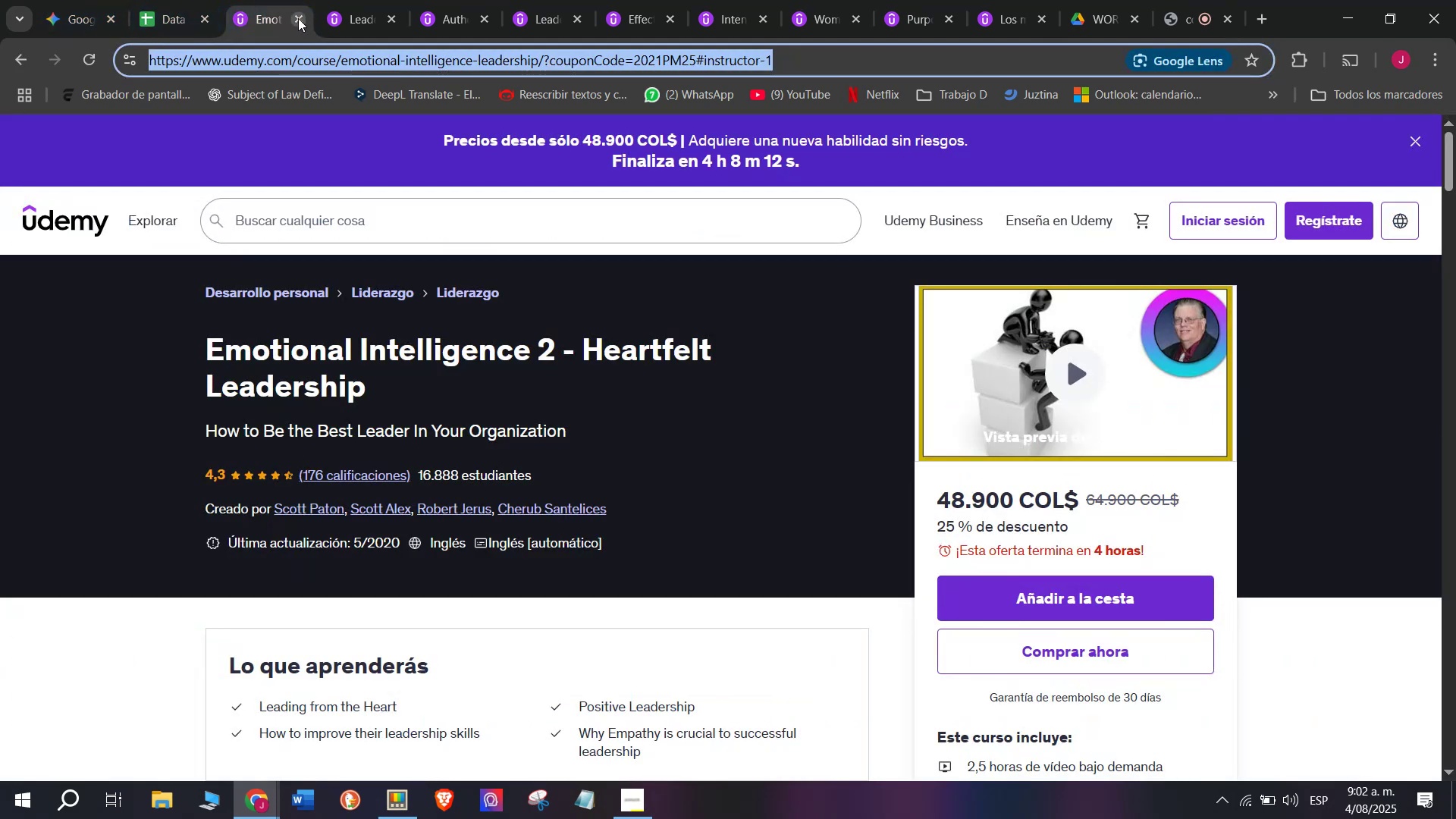 
left_click([297, 18])
 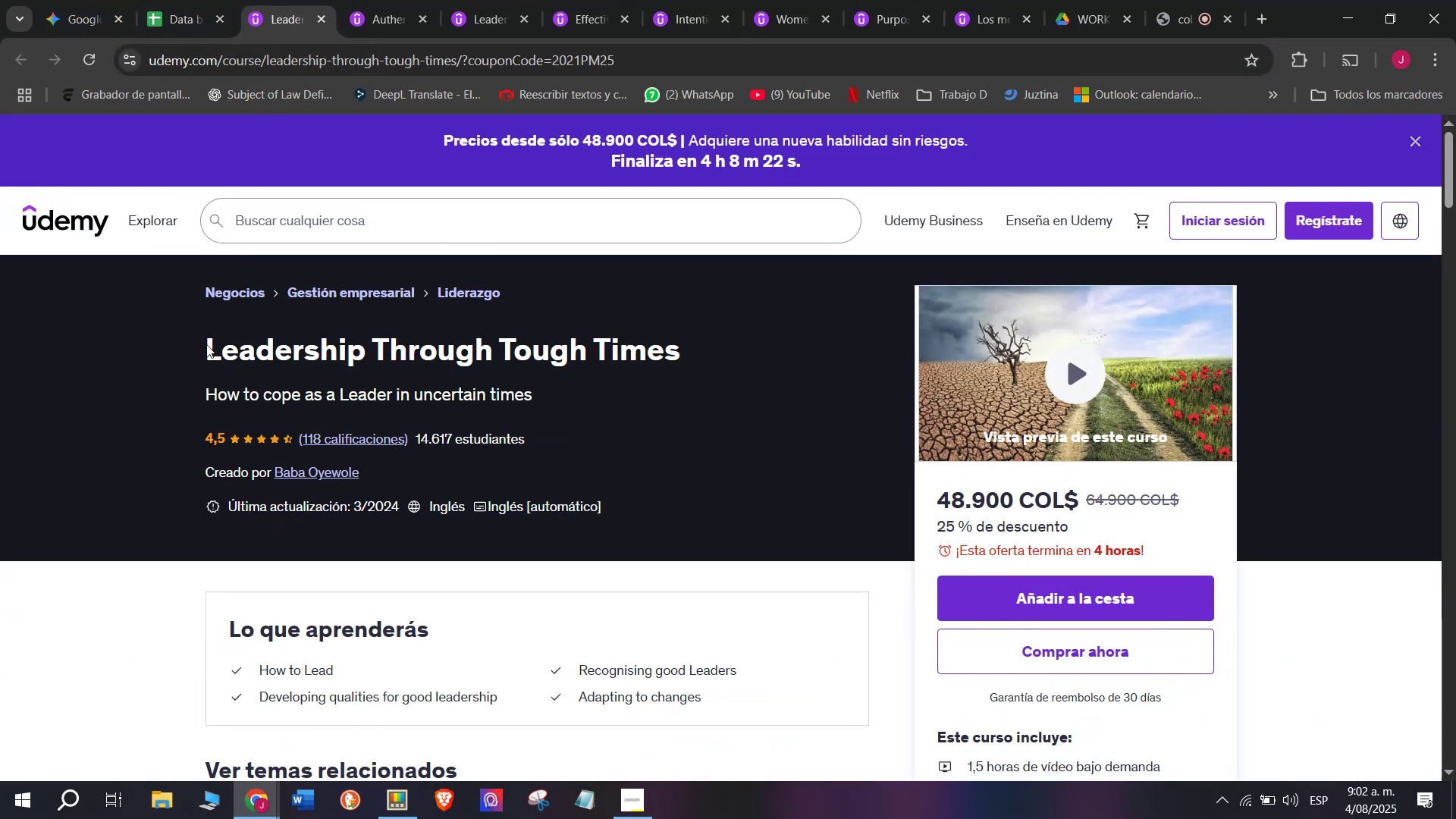 
left_click_drag(start_coordinate=[184, 353], to_coordinate=[718, 364])
 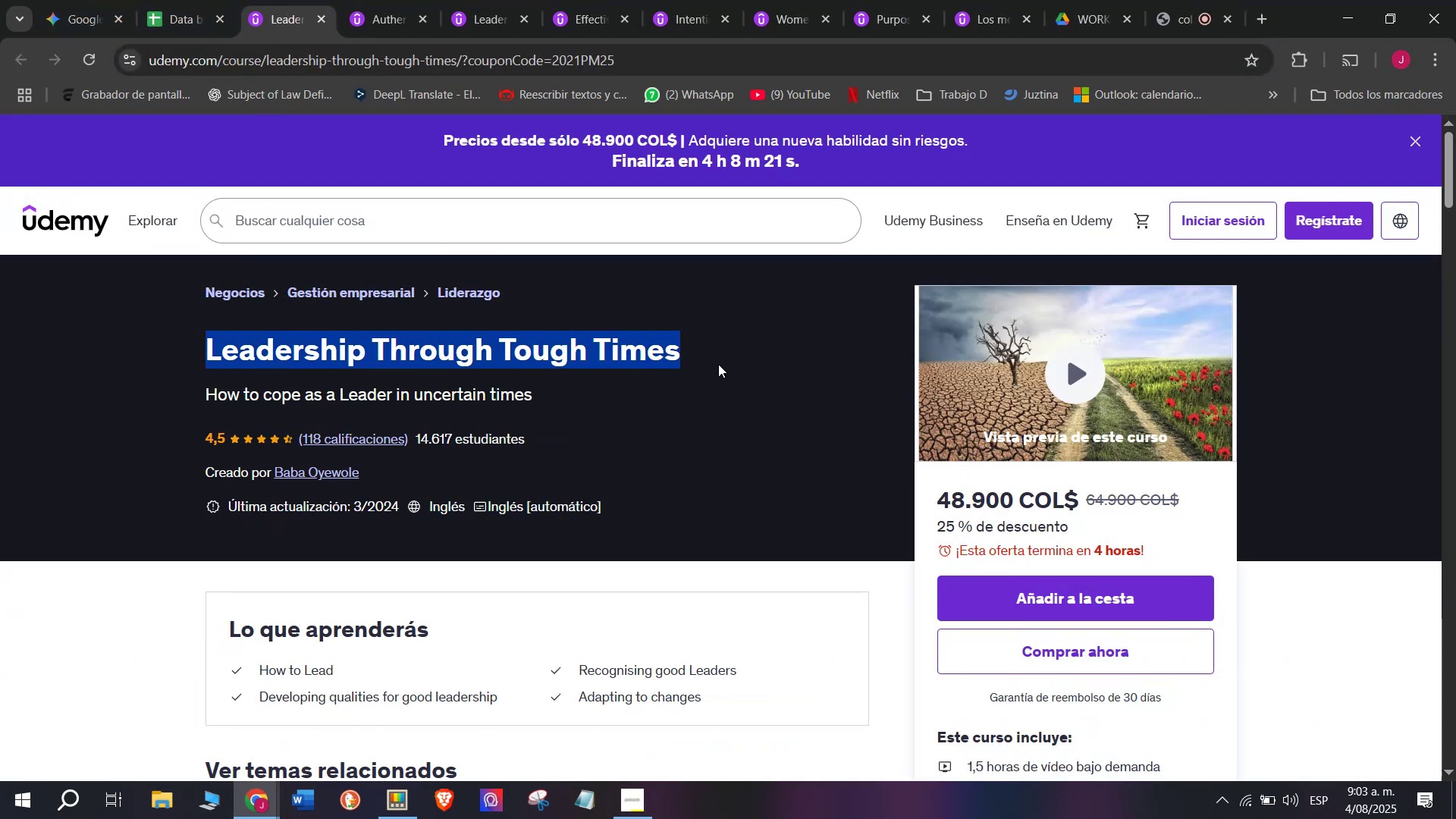 
key(Break)
 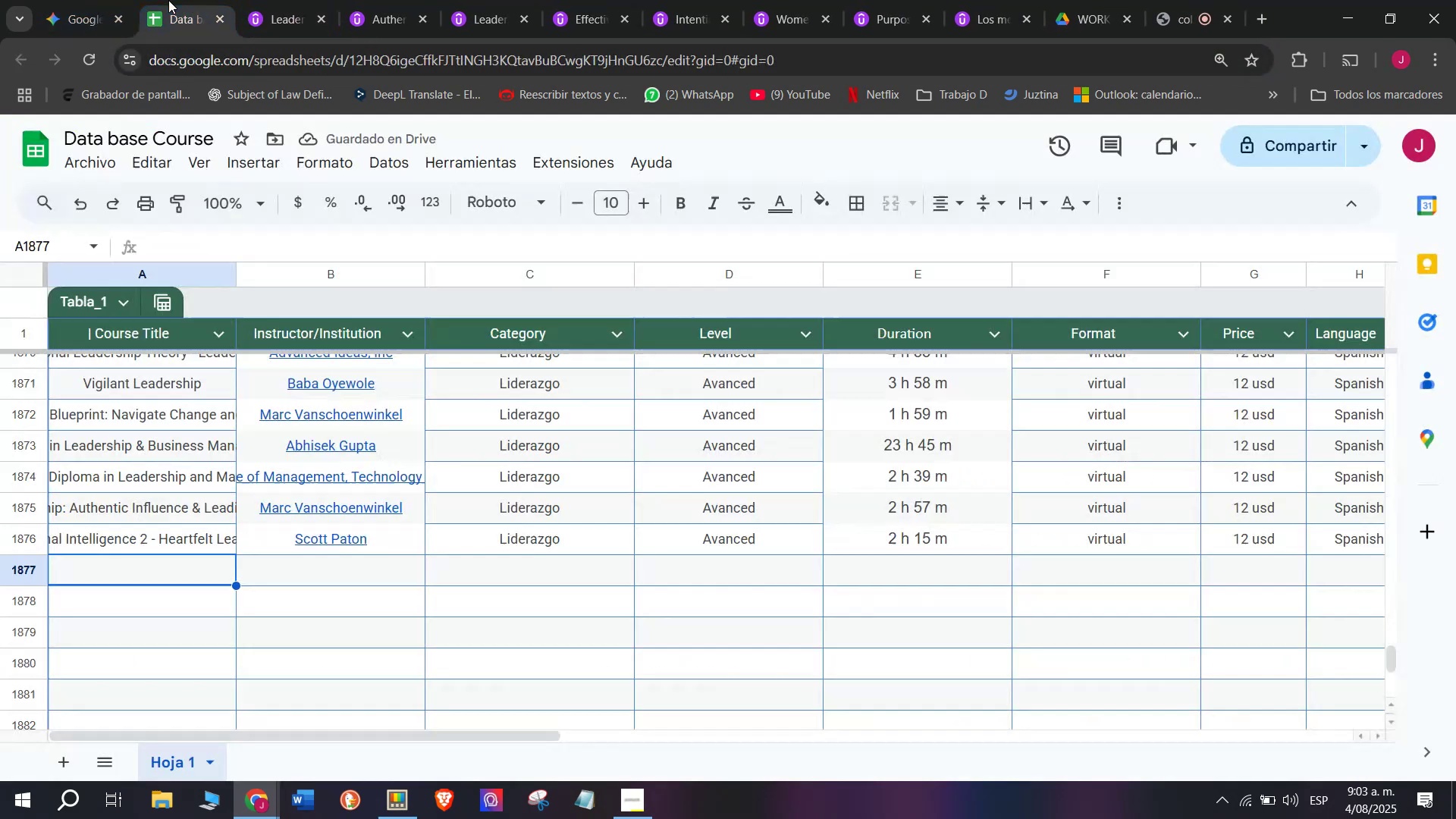 
key(Control+C)
 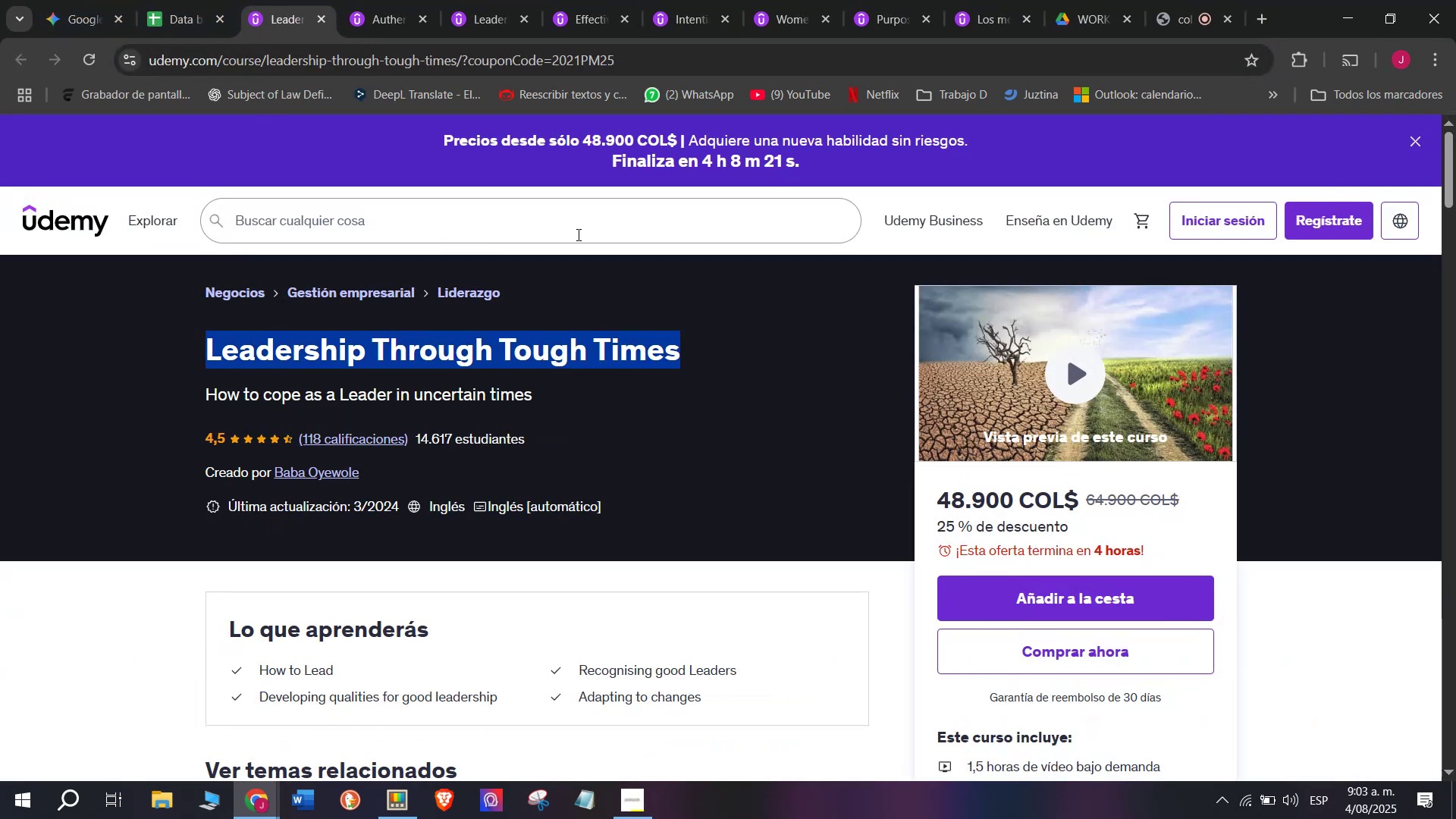 
key(Control+ControlLeft)
 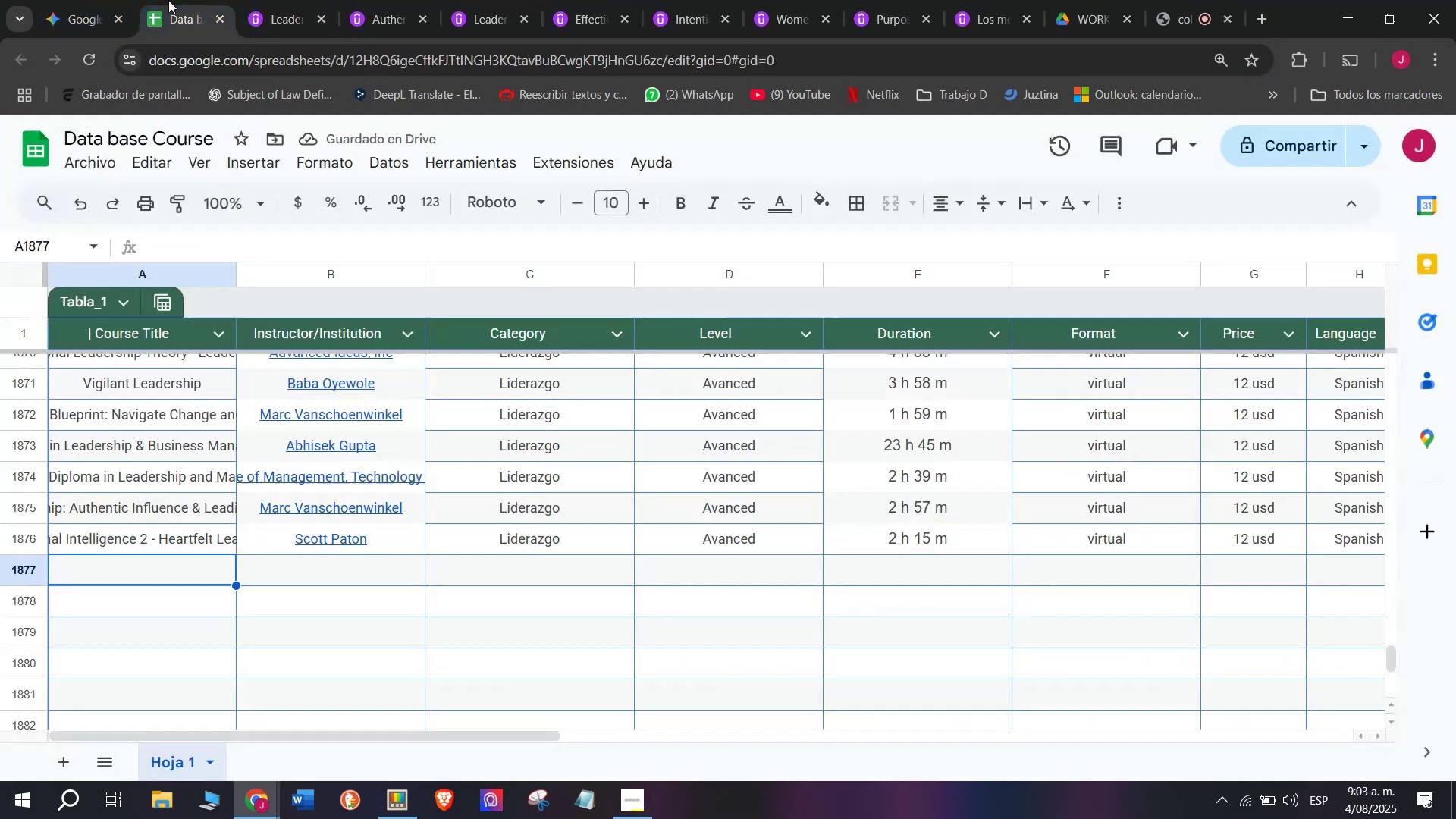 
key(Control+ControlLeft)
 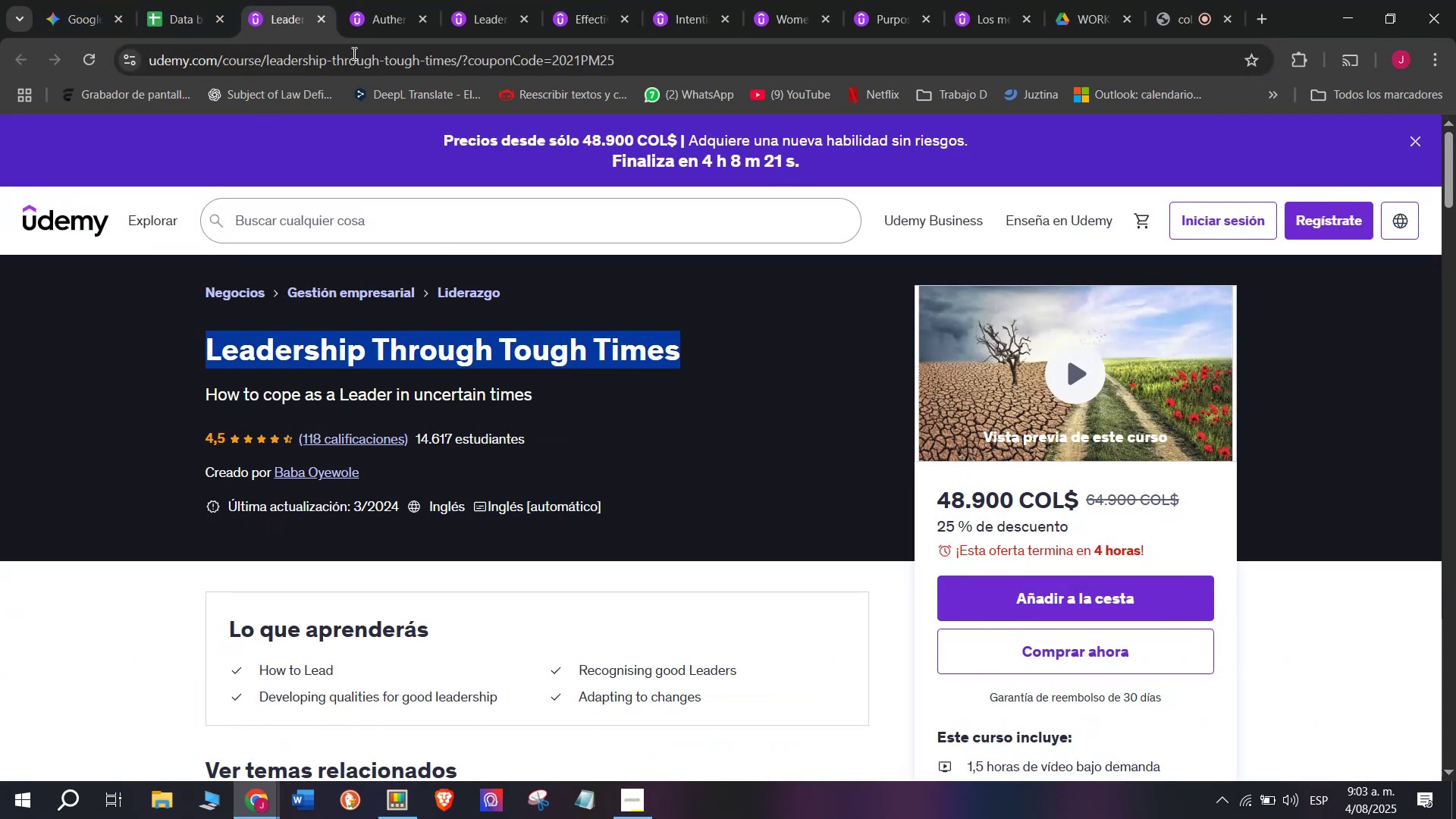 
key(Break)
 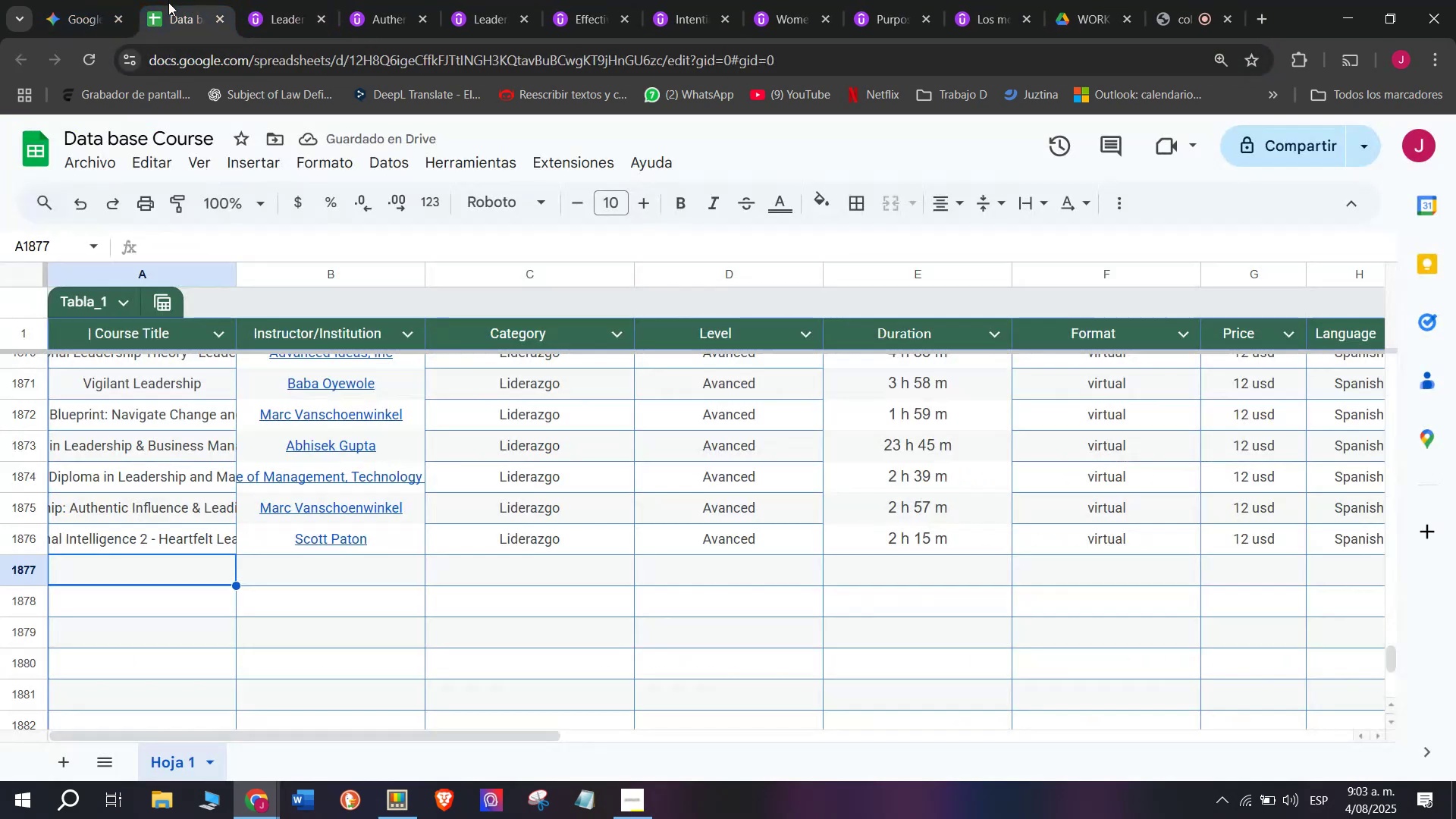 
key(Control+C)
 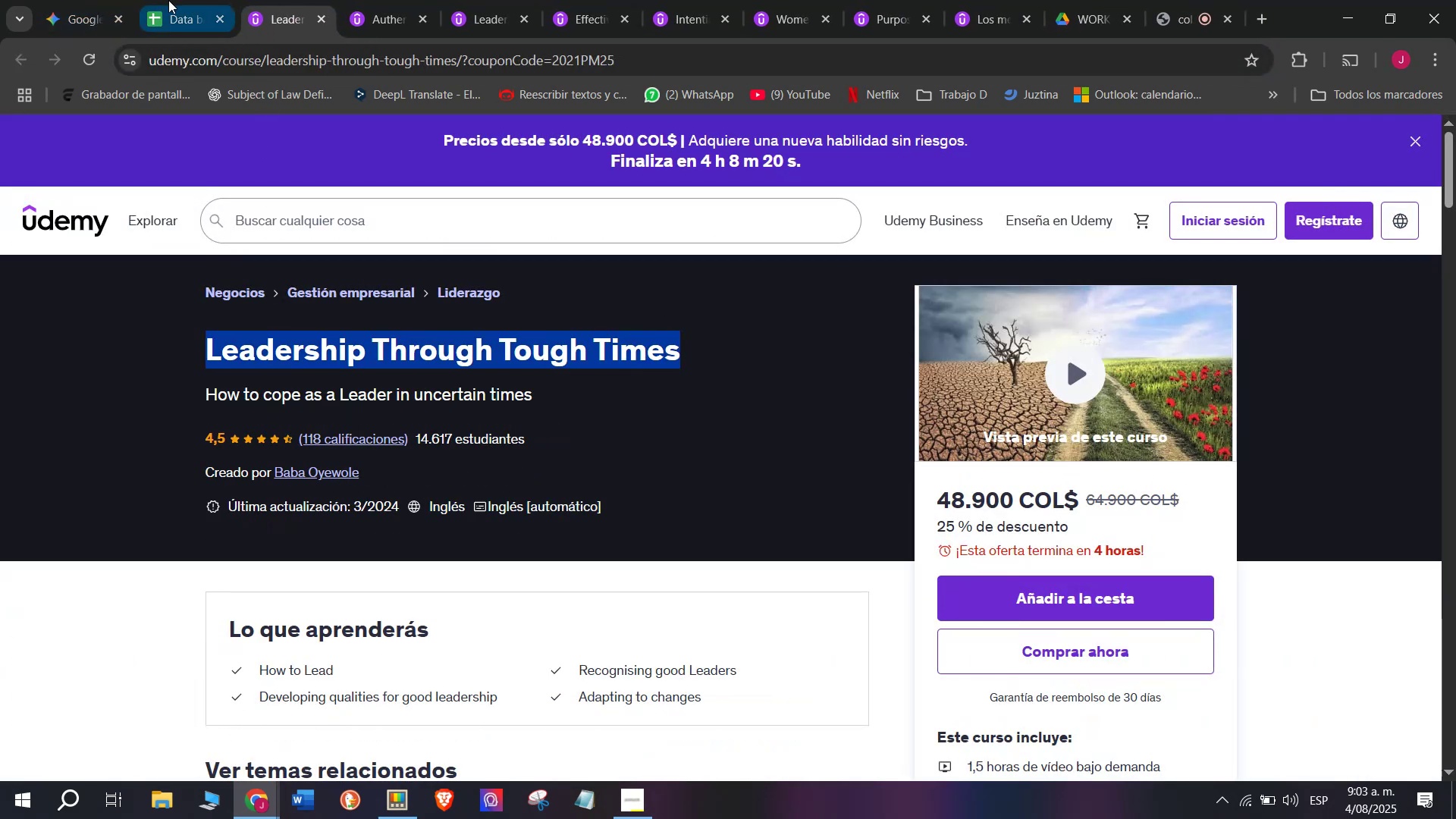 
left_click([168, 0])
 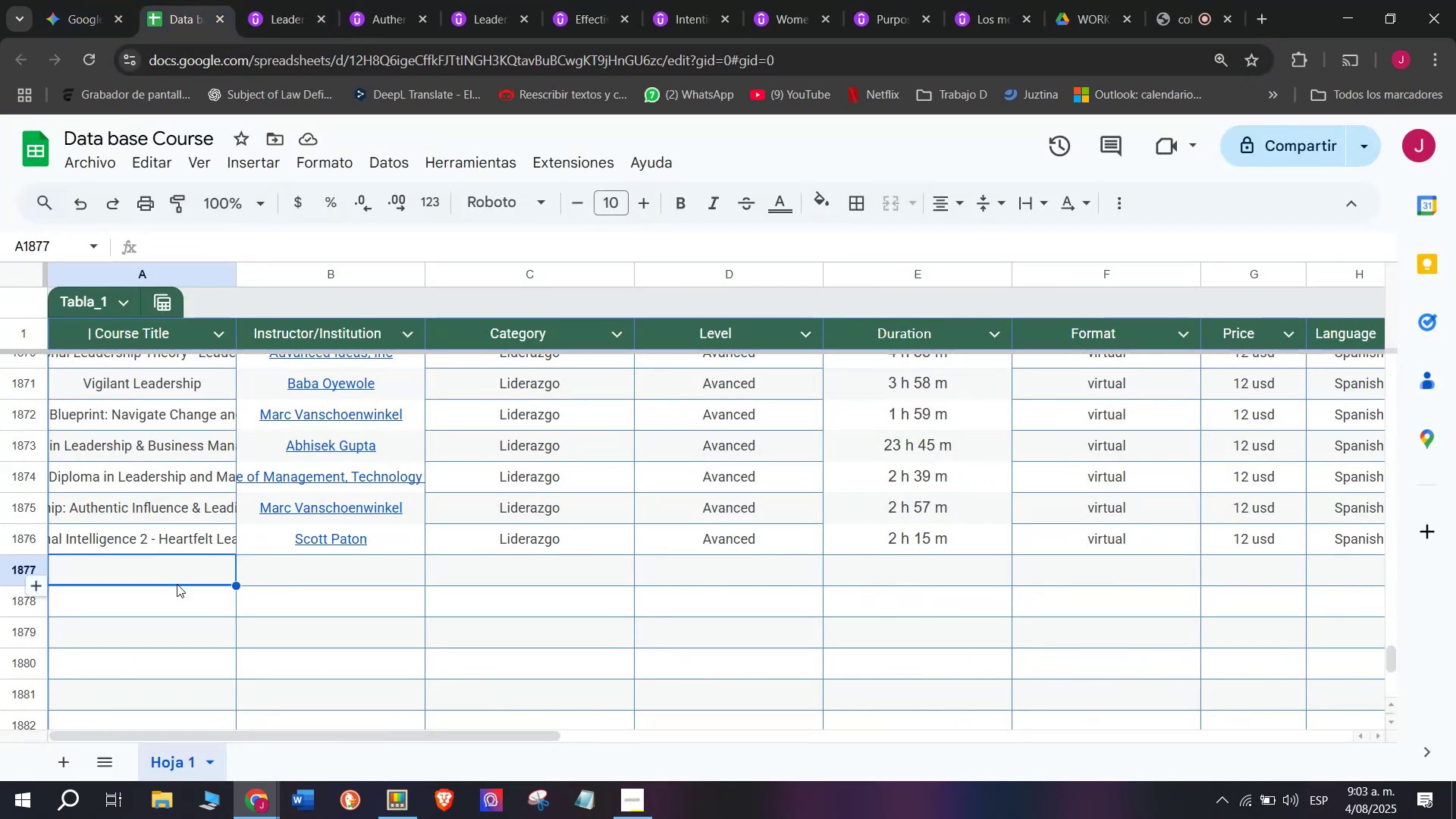 
double_click([177, 584])
 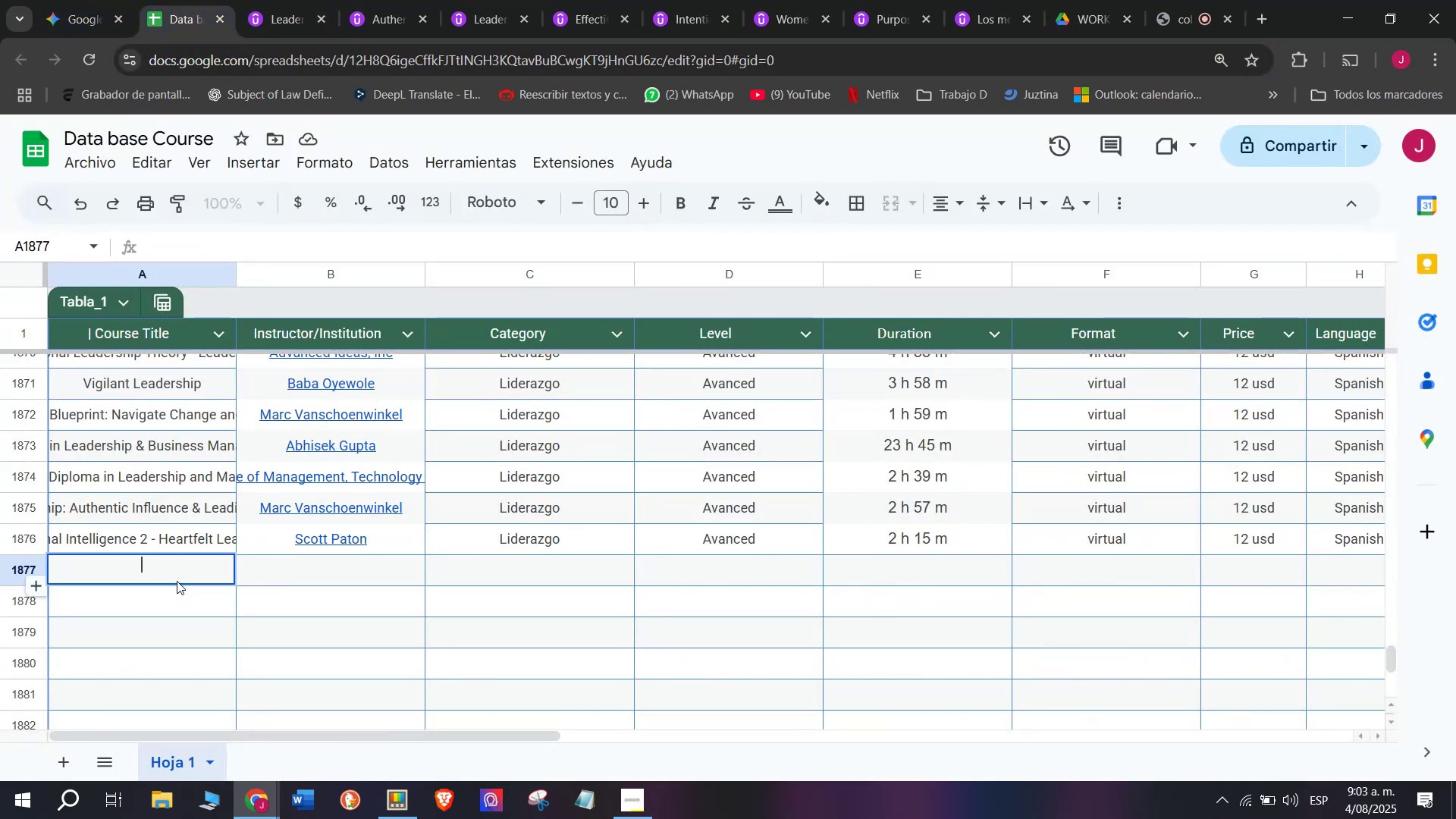 
key(Z)
 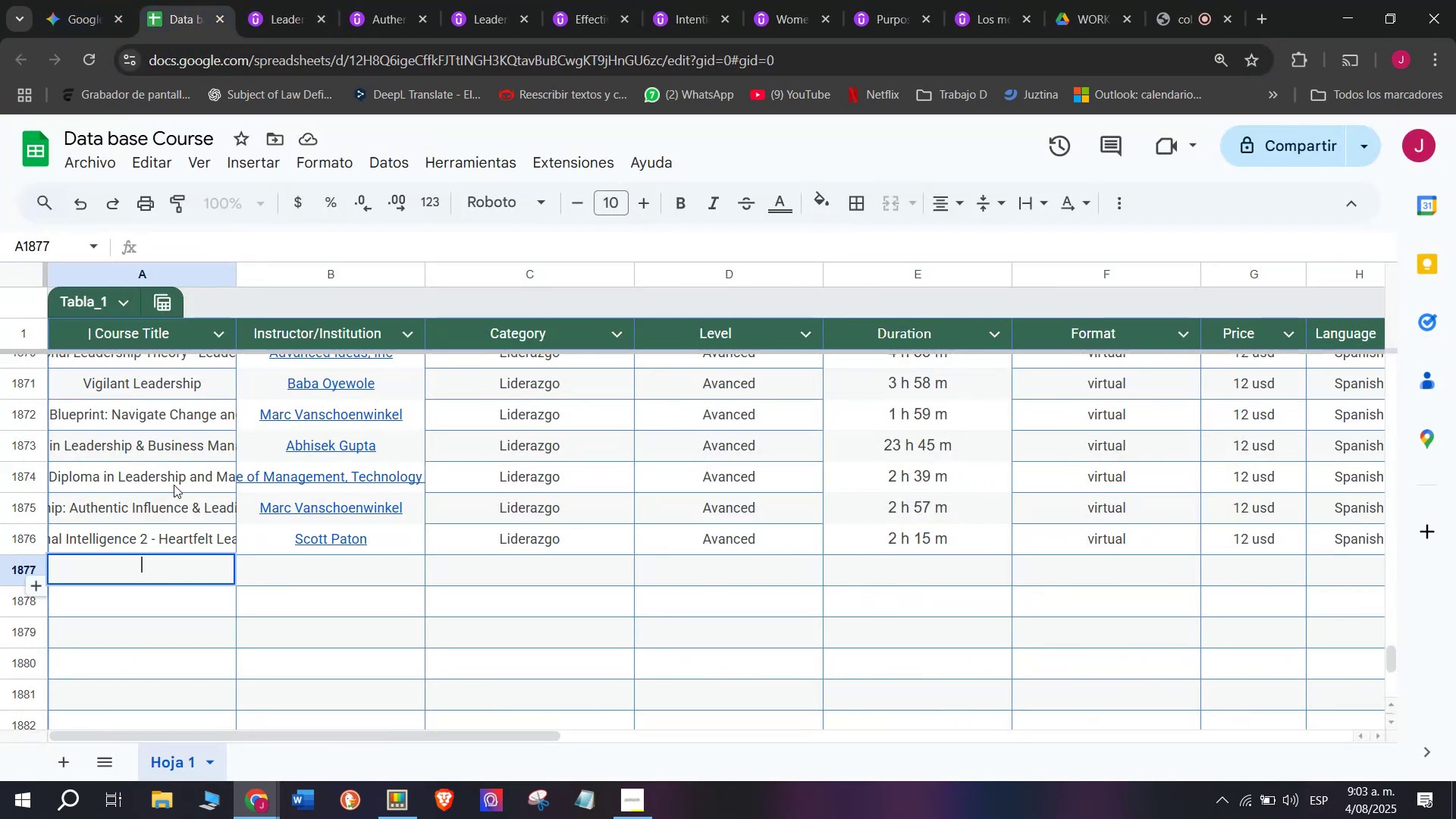 
key(Control+ControlLeft)
 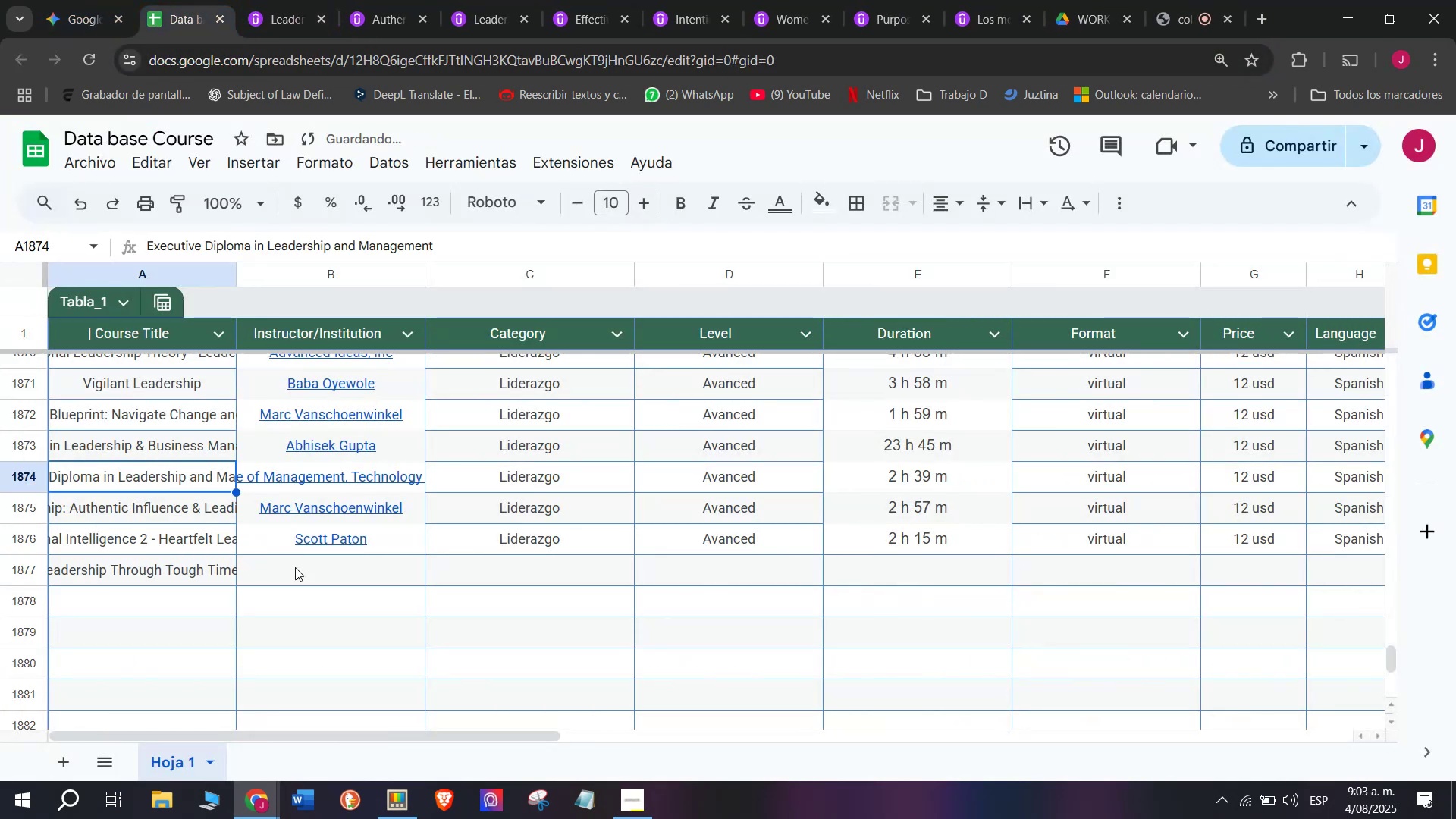 
key(Control+V)
 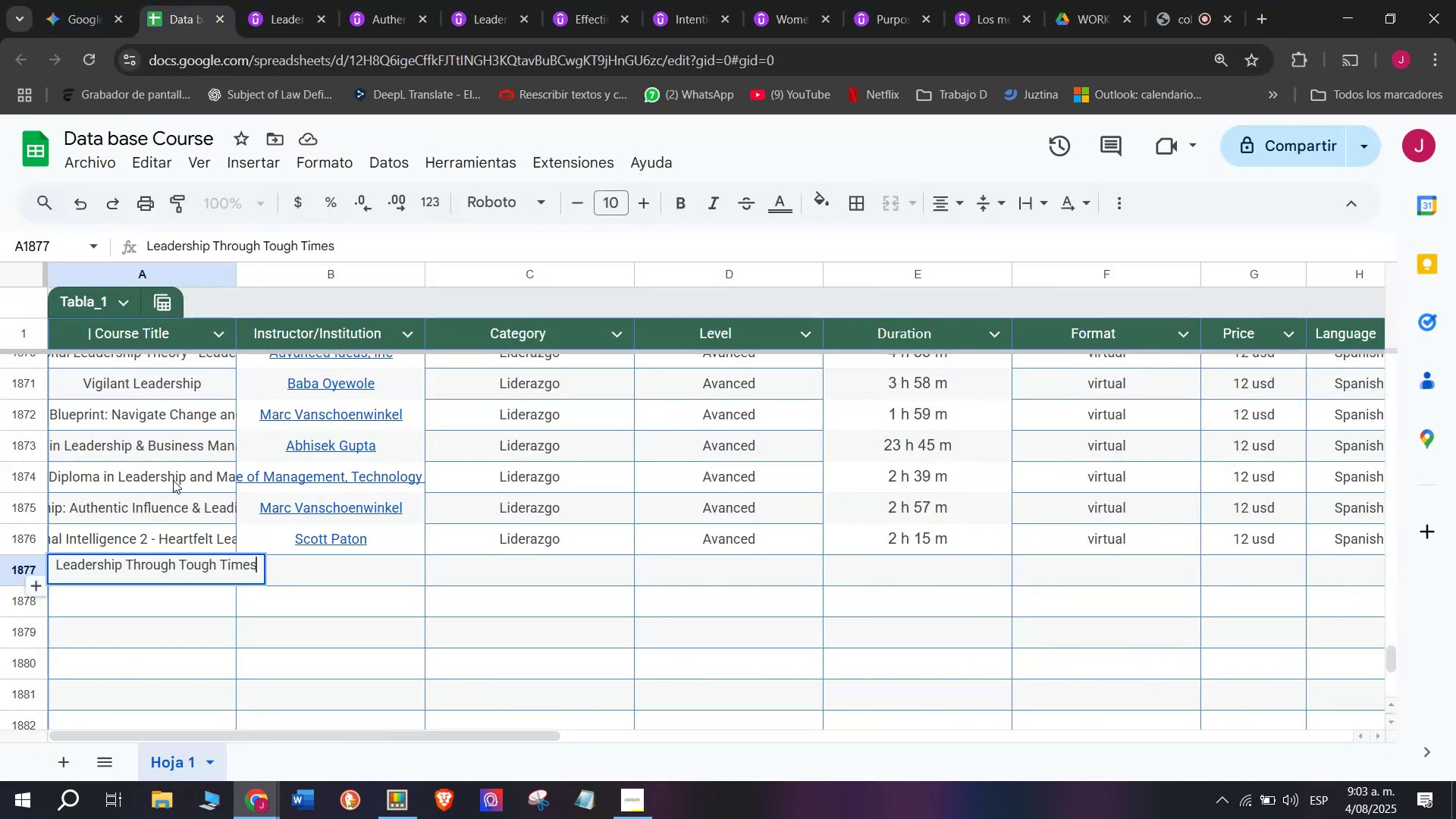 
left_click([173, 480])
 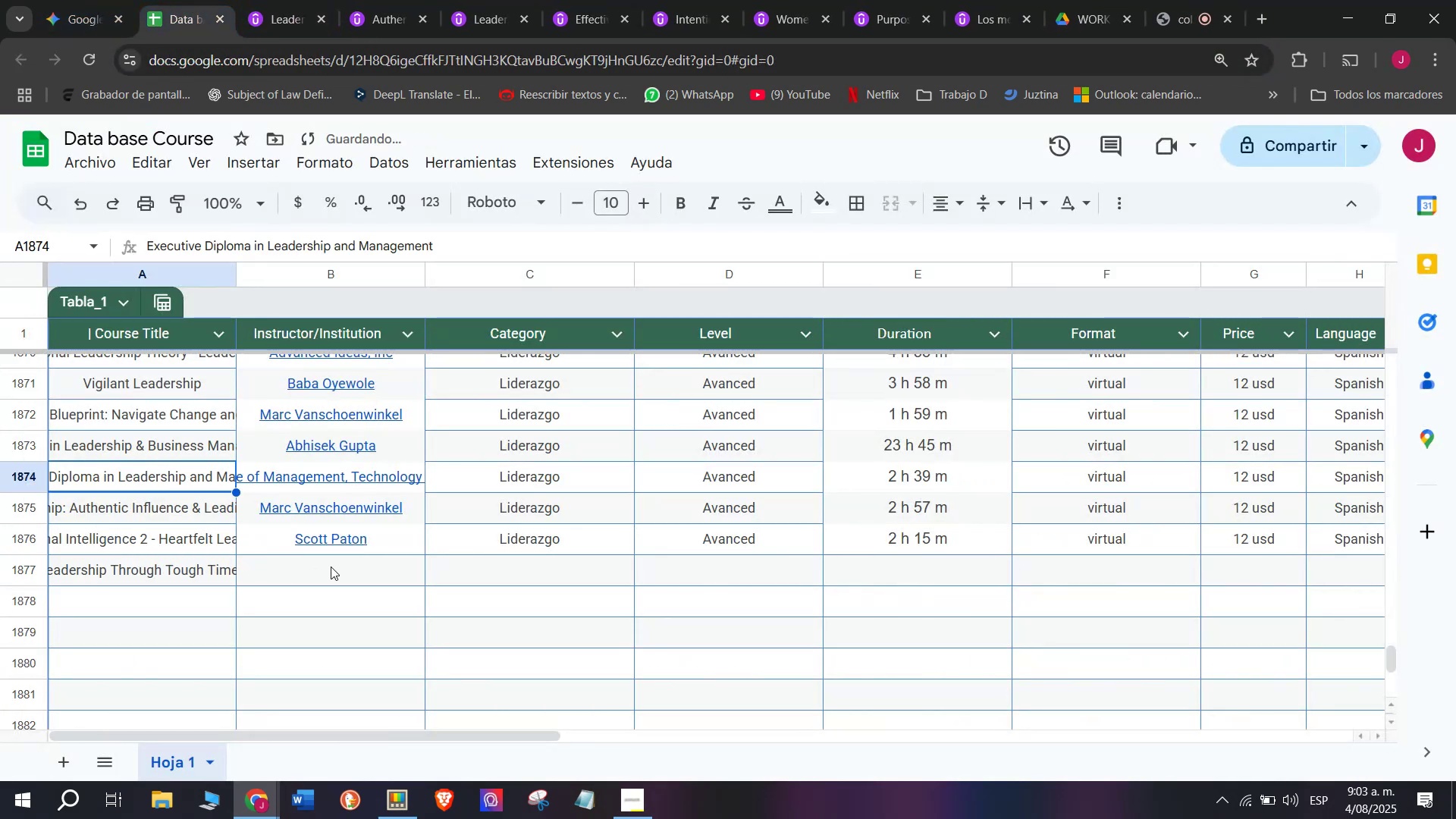 
left_click([331, 566])
 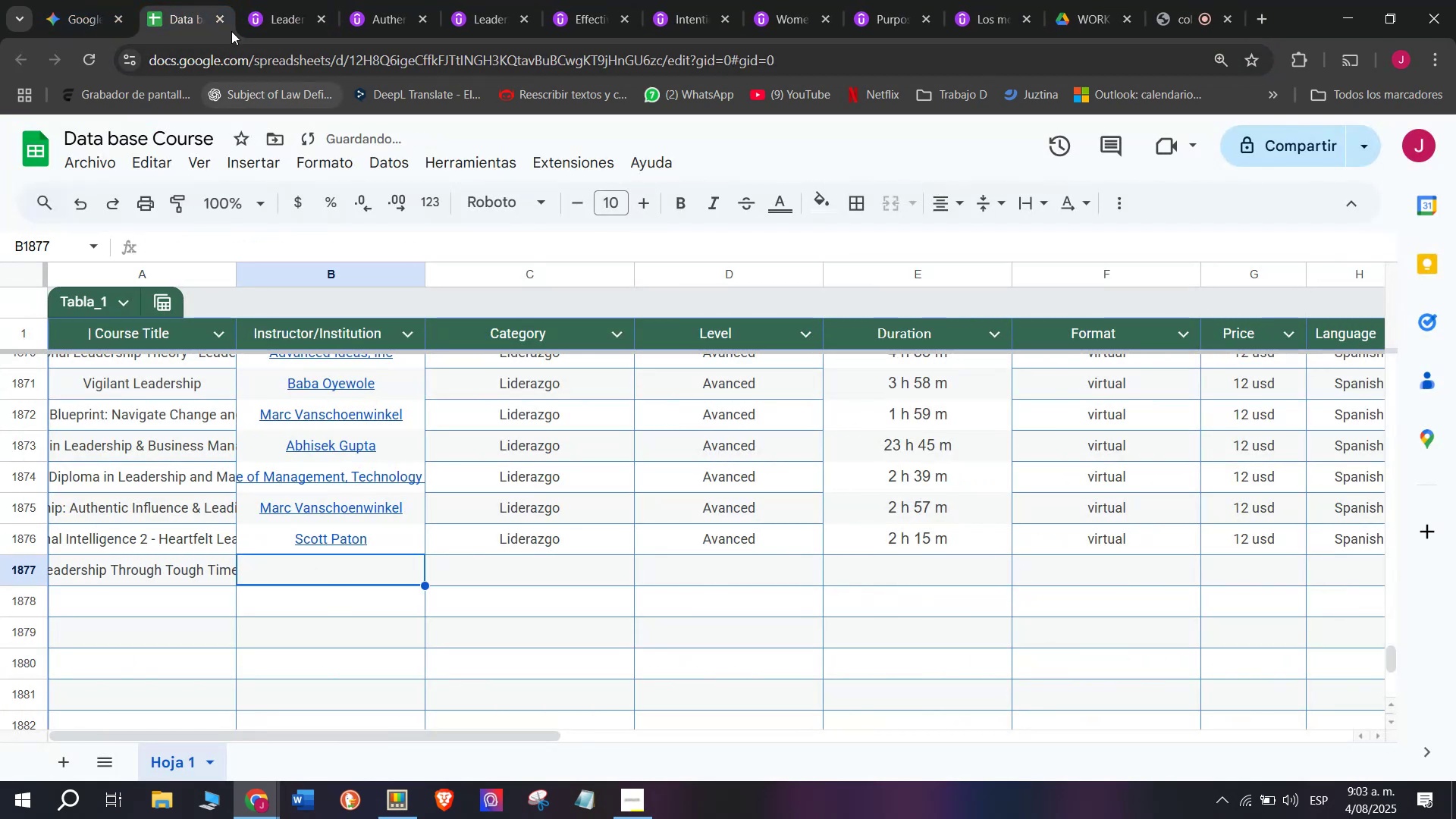 
left_click([279, 0])
 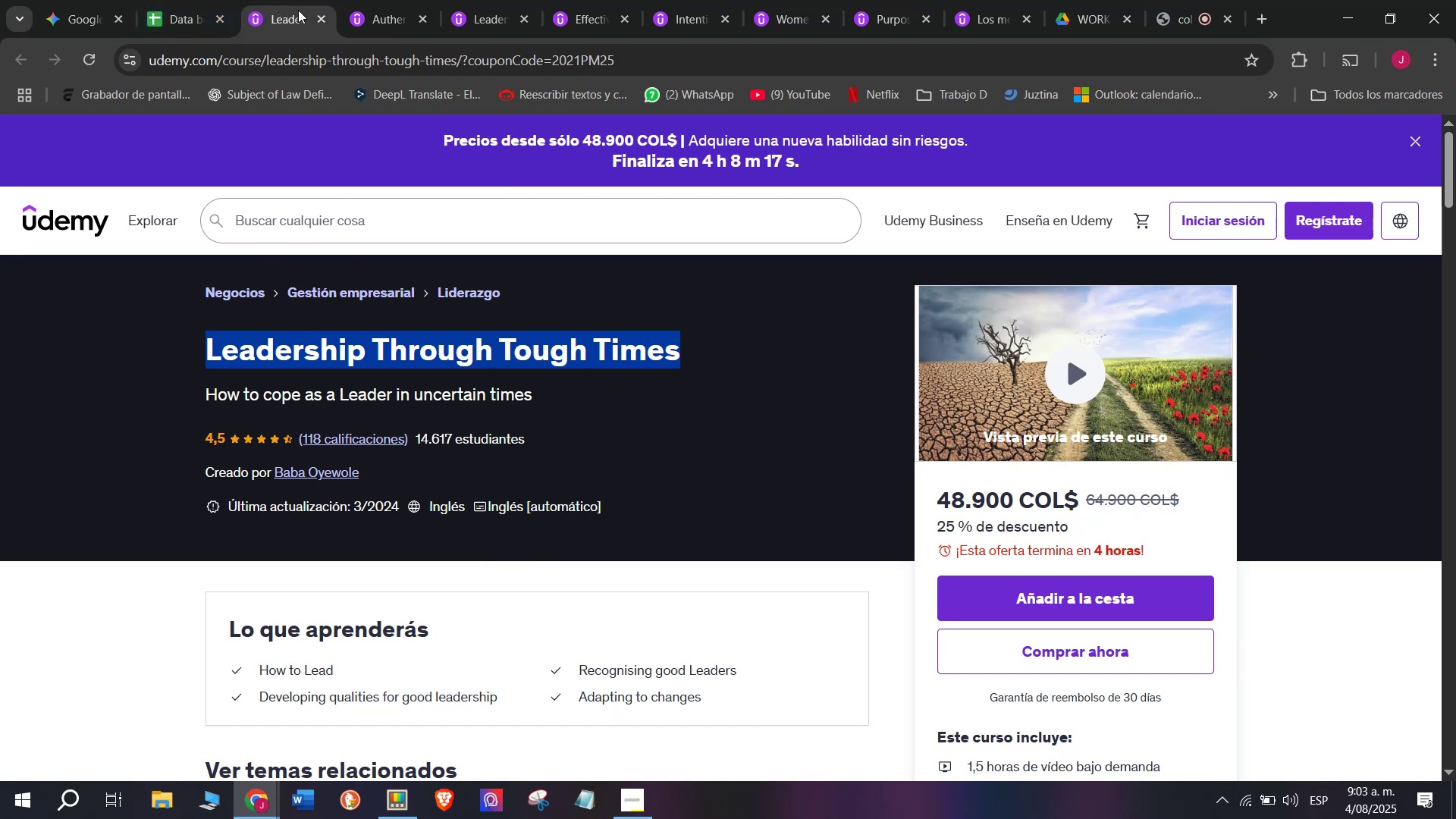 
left_click([324, 20])
 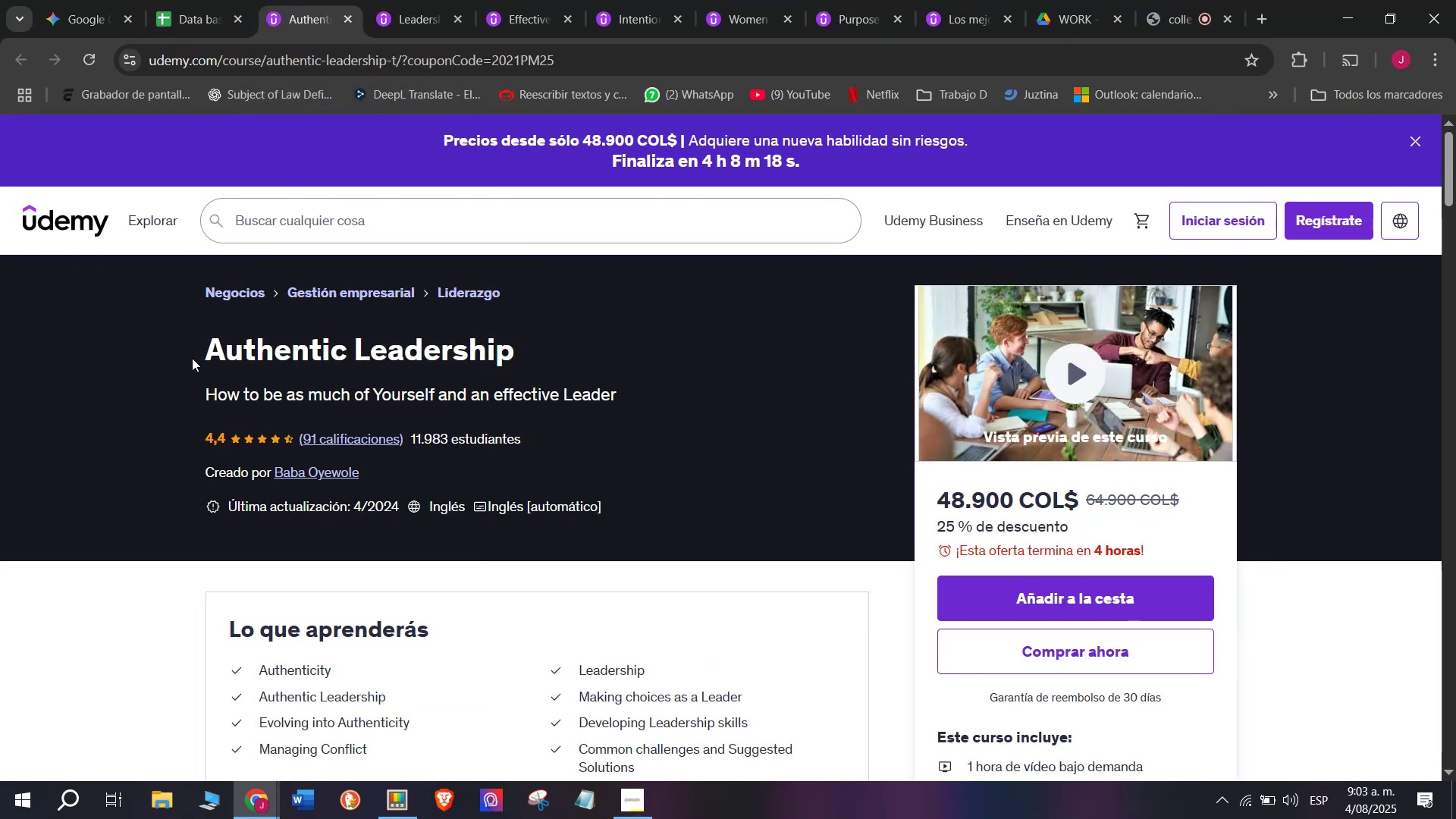 
left_click_drag(start_coordinate=[204, 339], to_coordinate=[570, 340])
 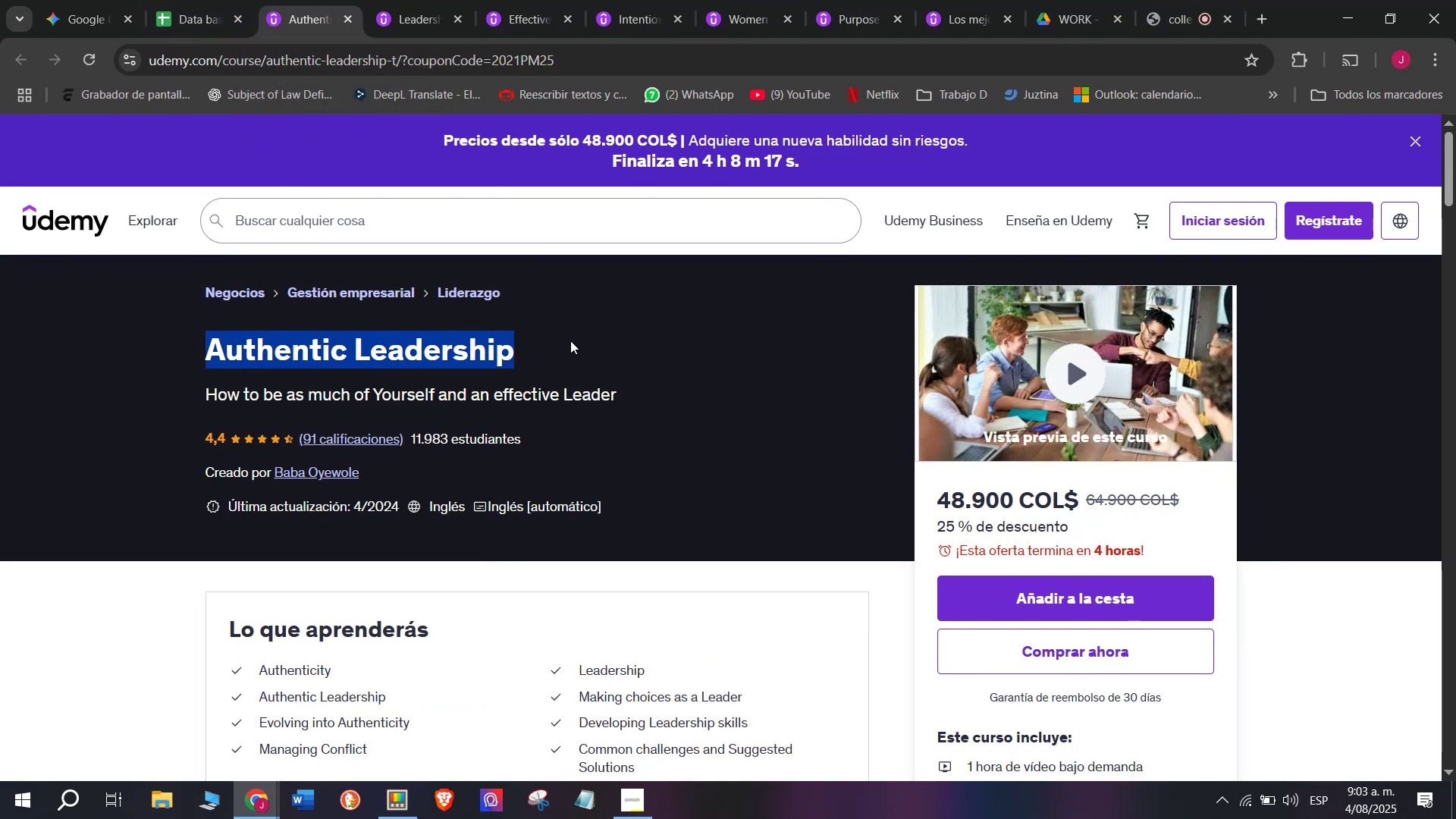 
key(Break)
 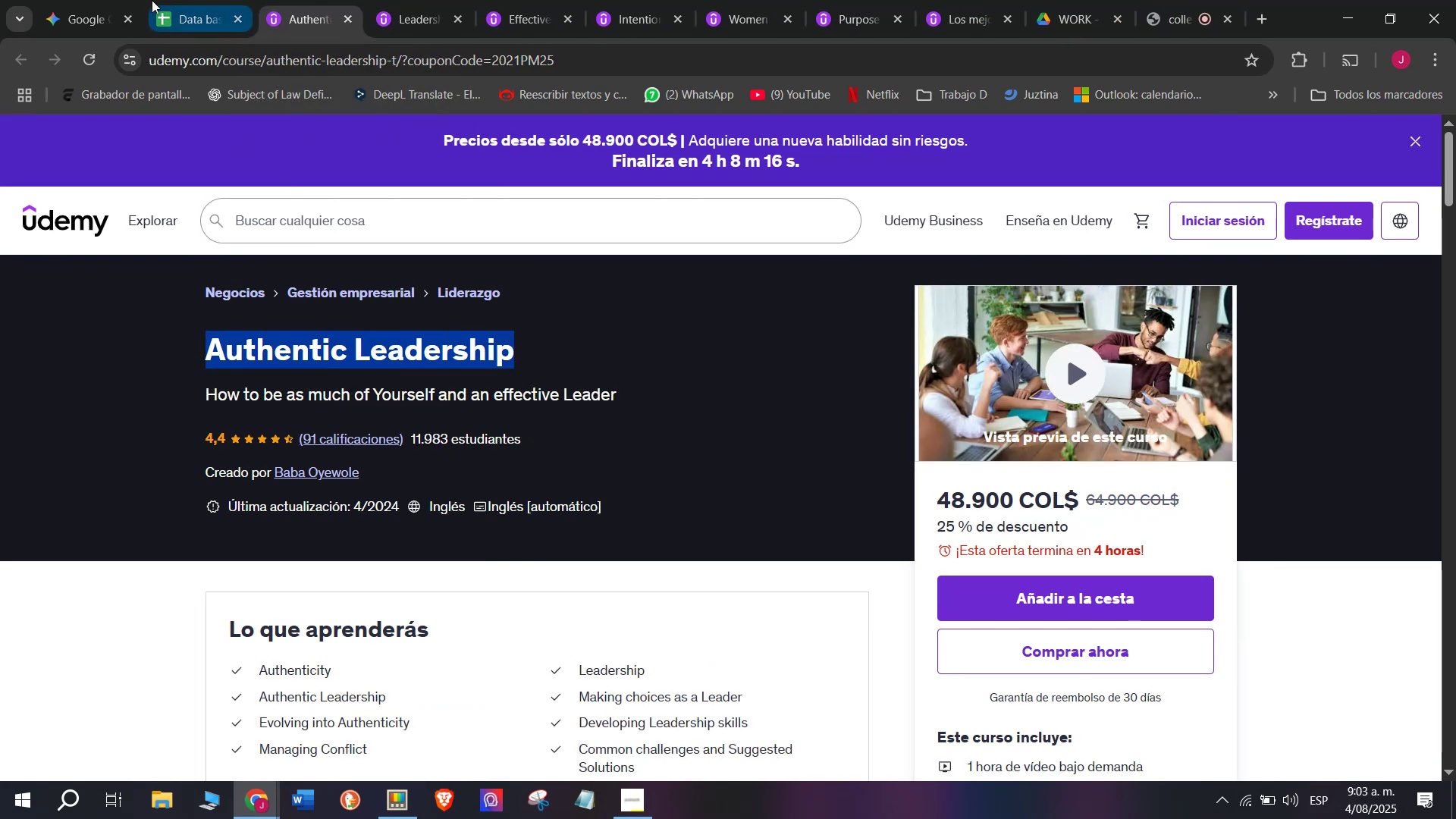 
key(Control+ControlLeft)
 